 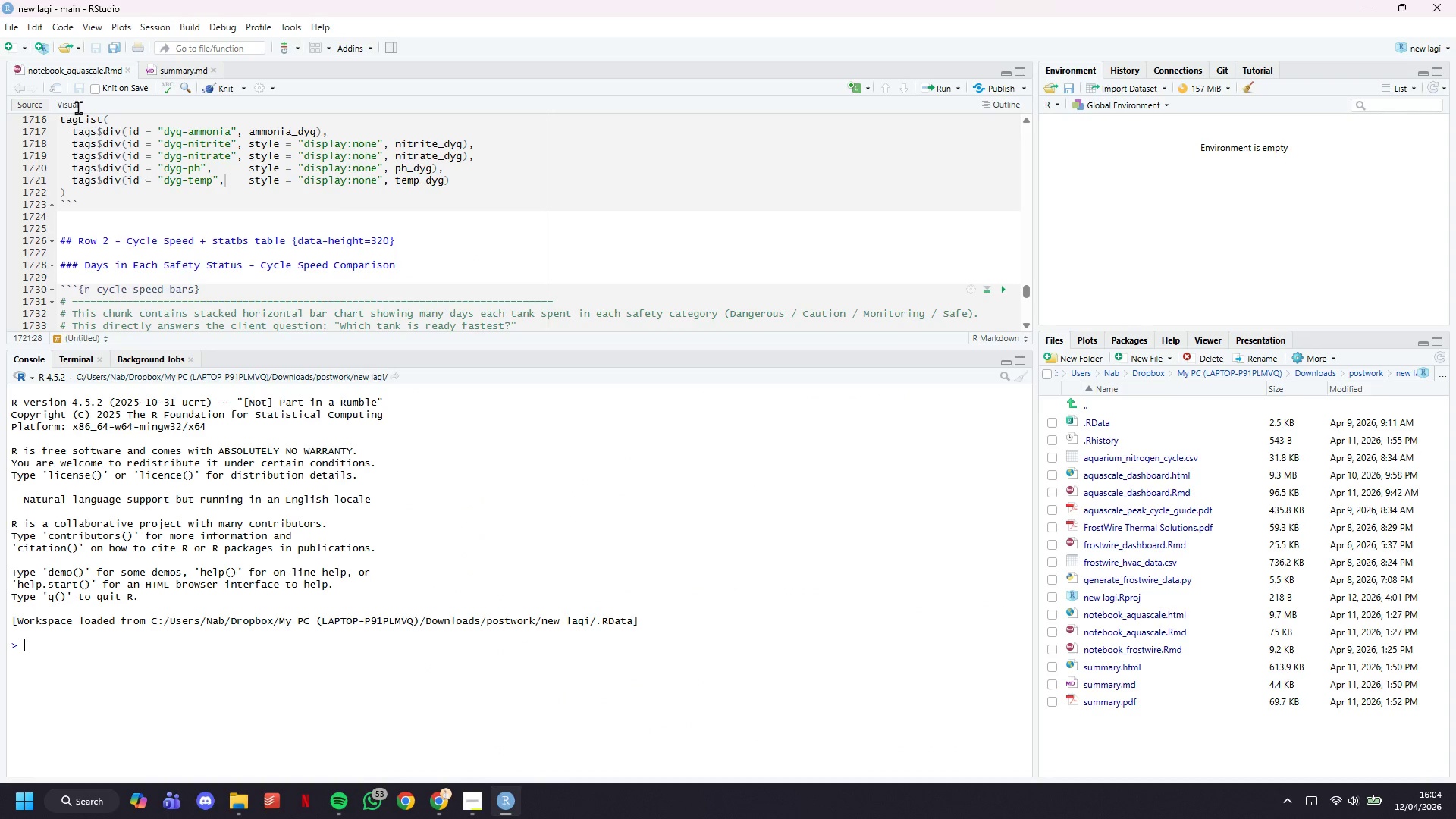 
left_click([83, 71])
 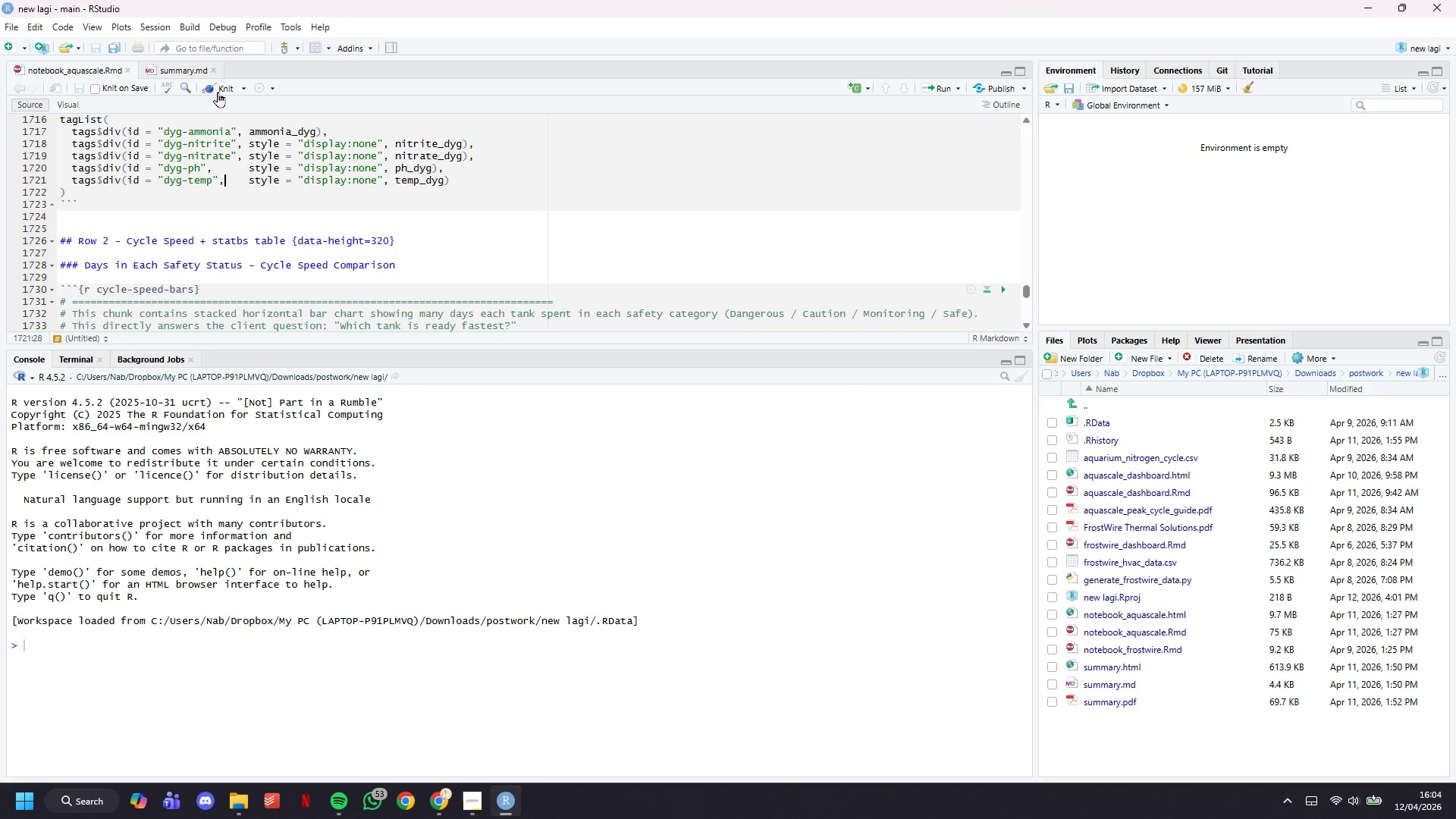 
left_click([218, 92])
 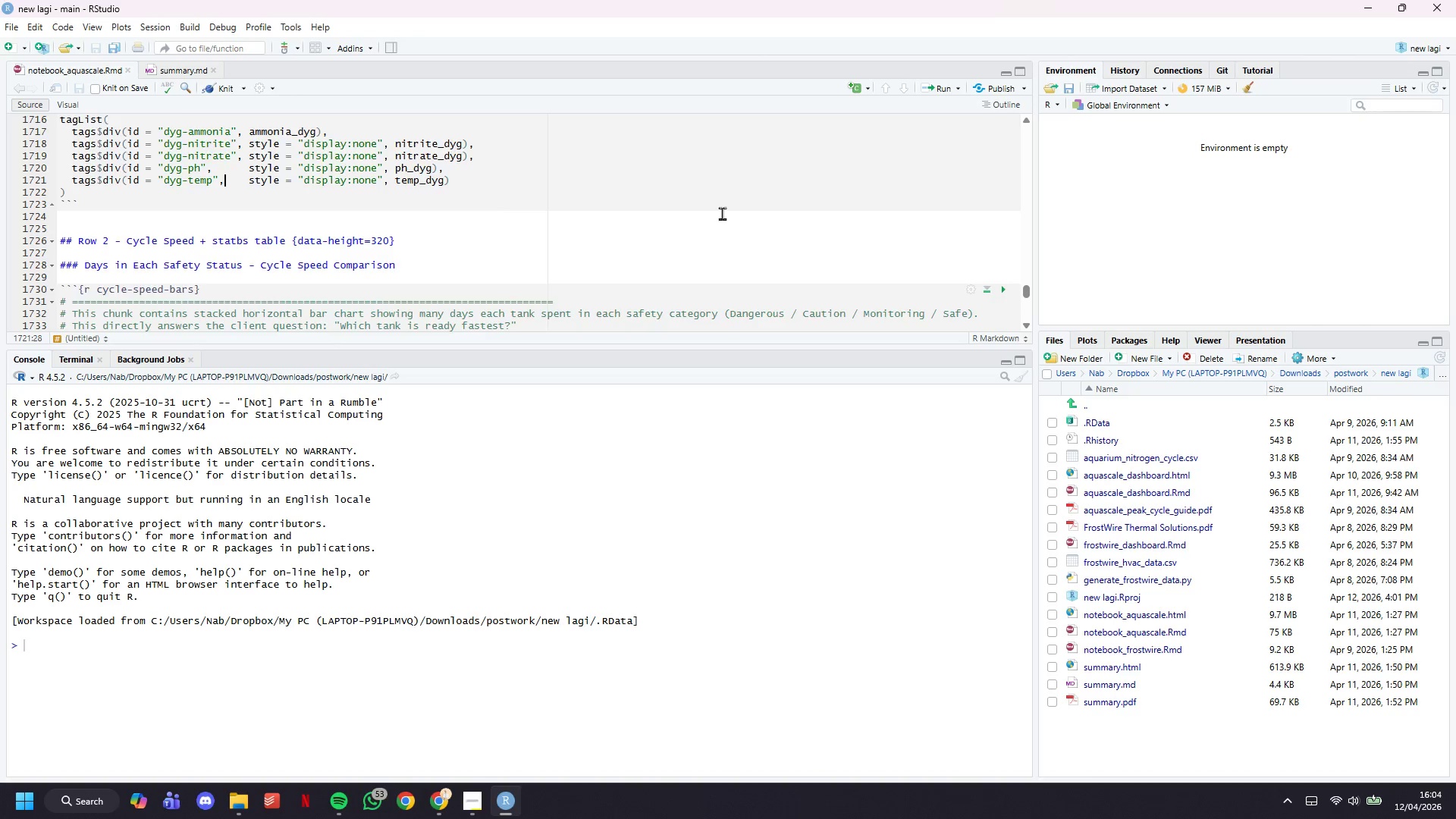 
scroll: coordinate [804, 297], scroll_direction: down, amount: 49.0
 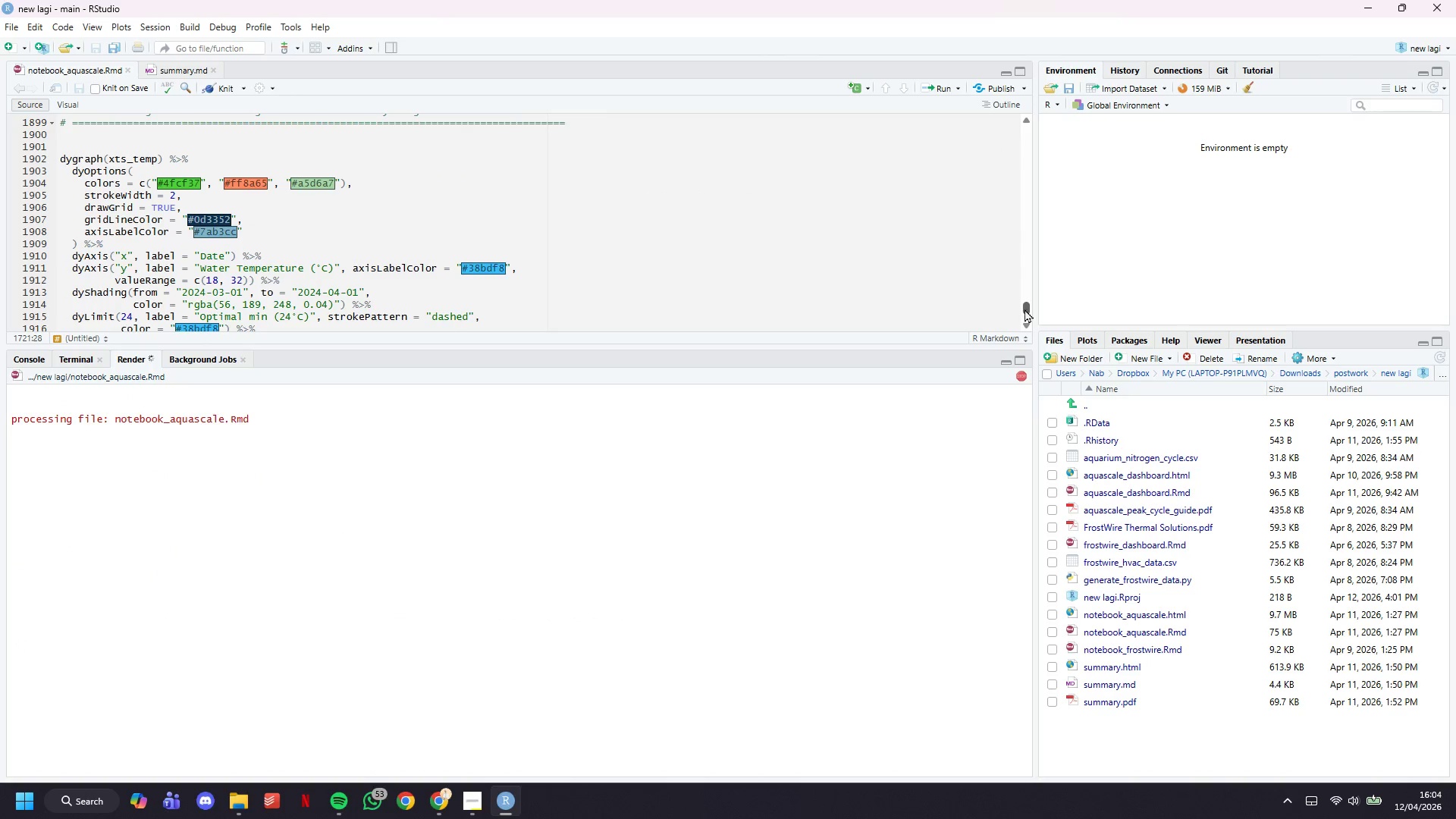 
left_click_drag(start_coordinate=[1025, 309], to_coordinate=[1022, 340])
 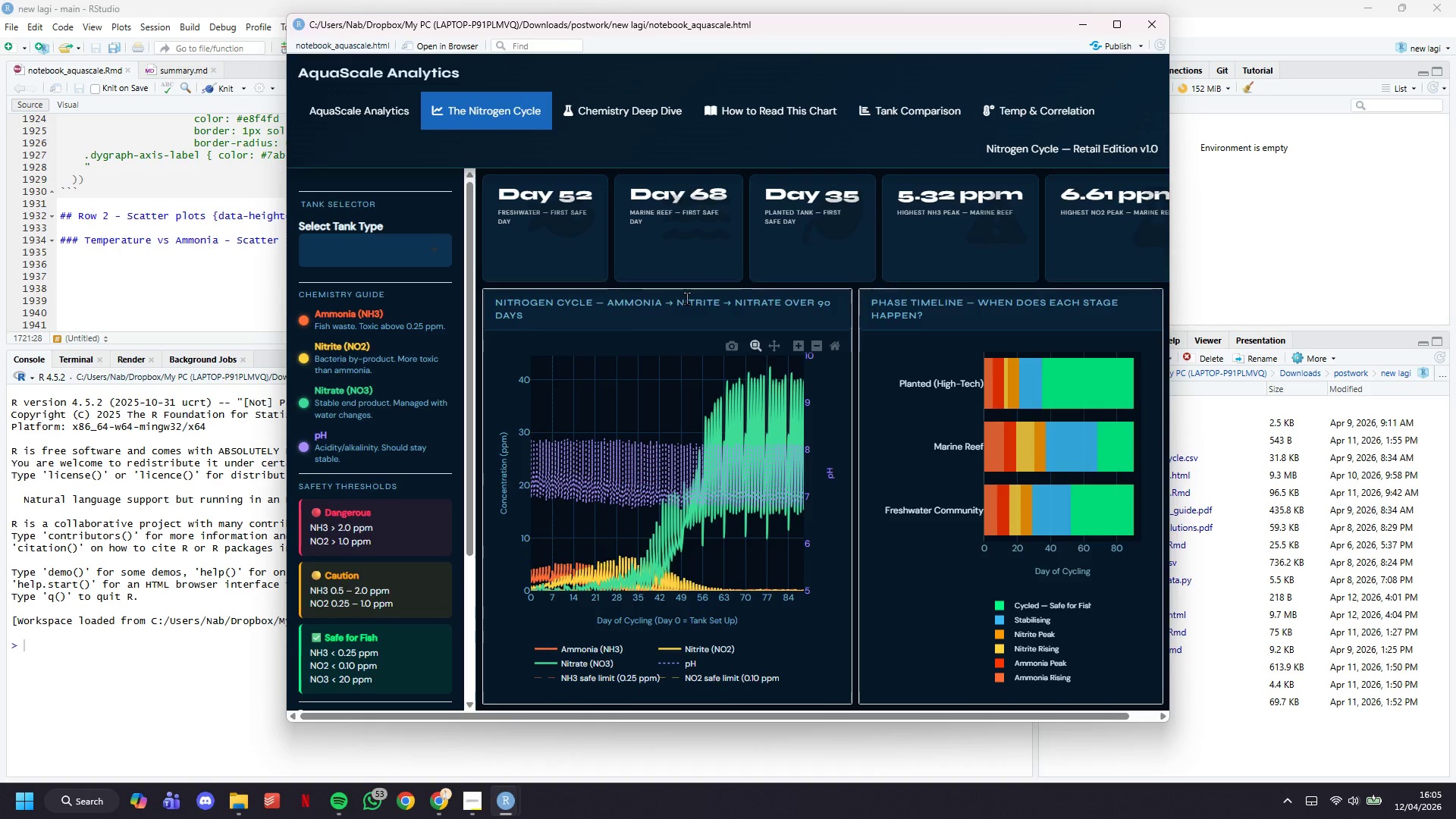 
wait(62.25)
 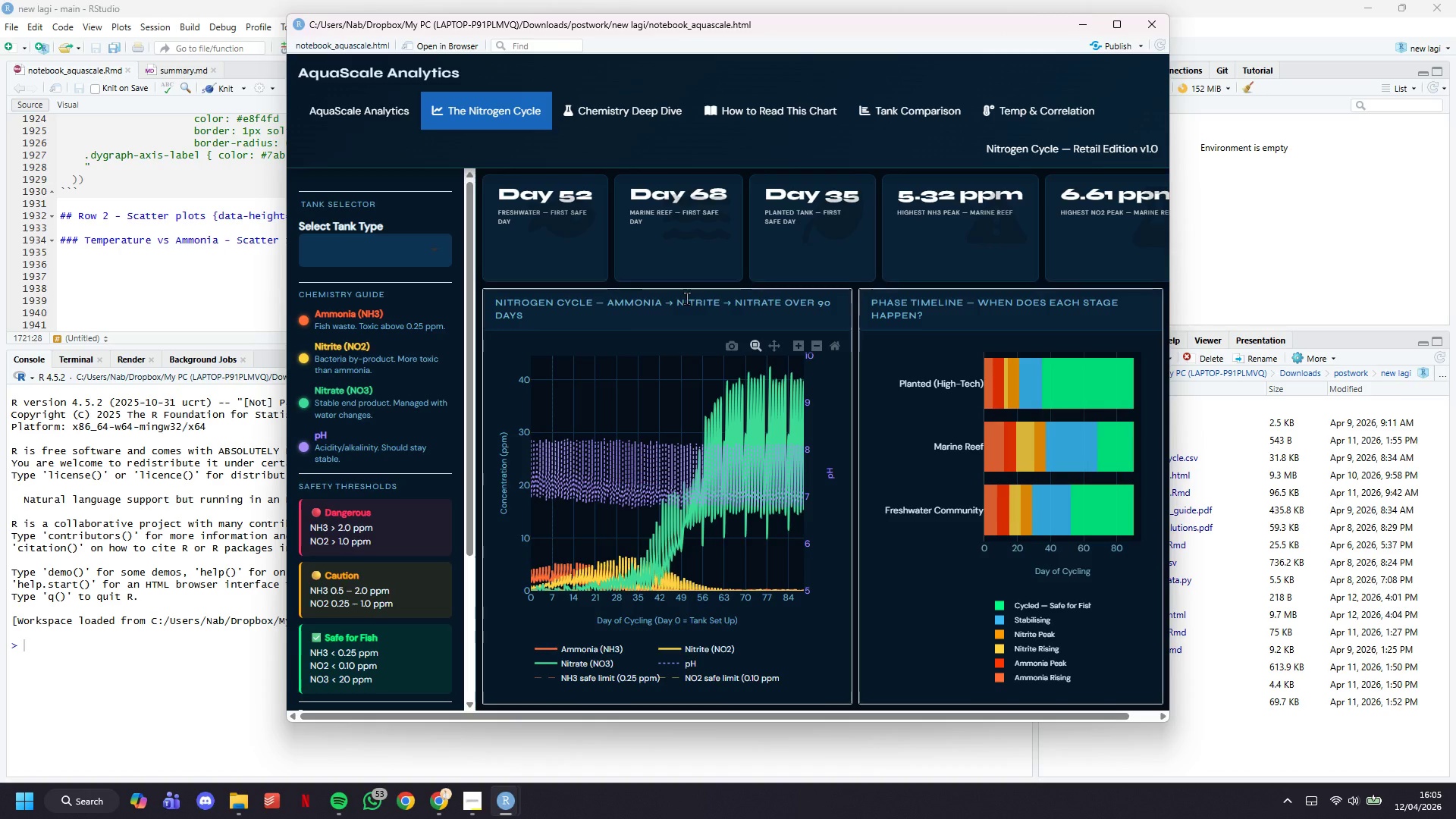 
double_click([1046, 104])
 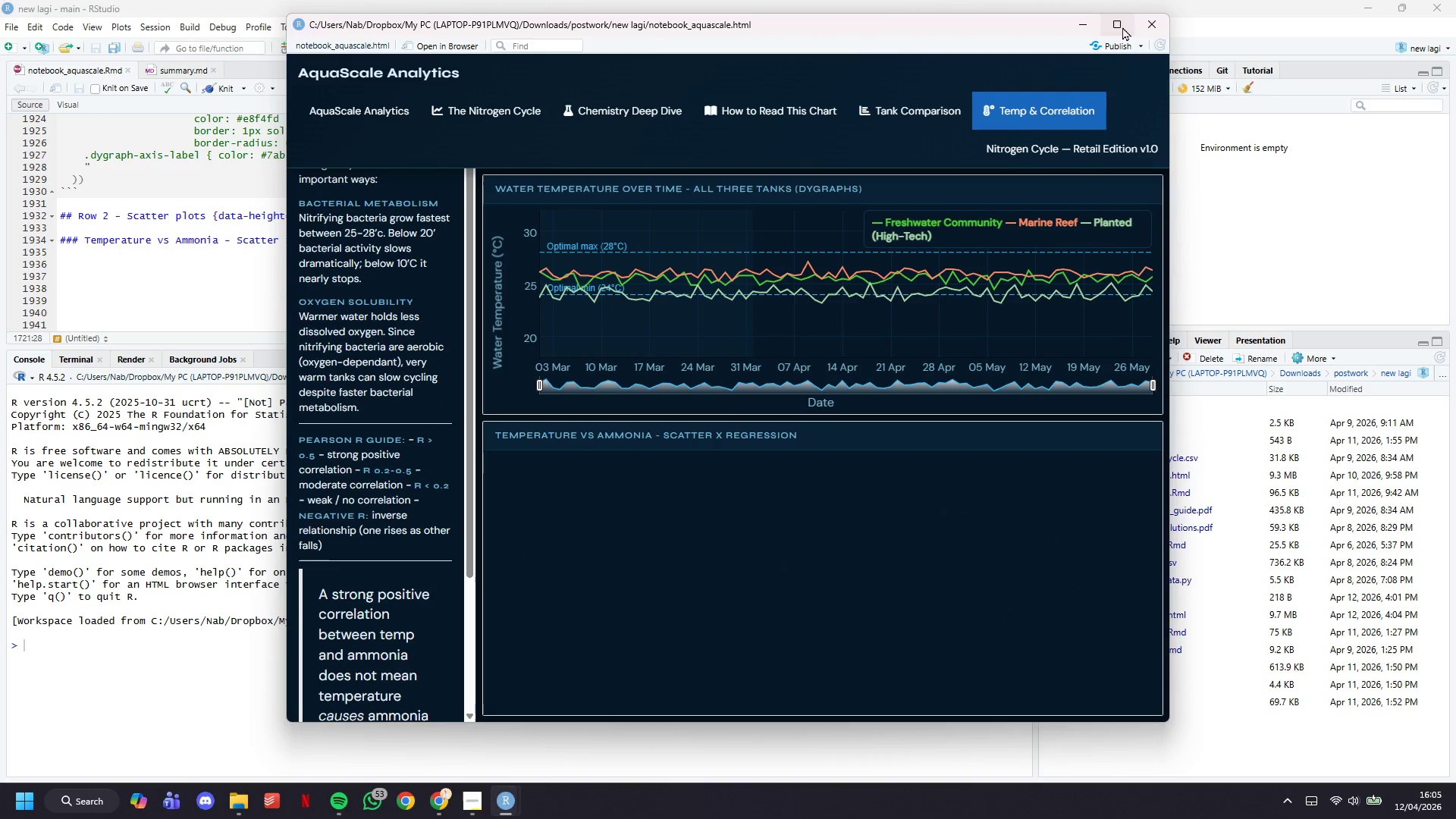 
left_click([1114, 26])
 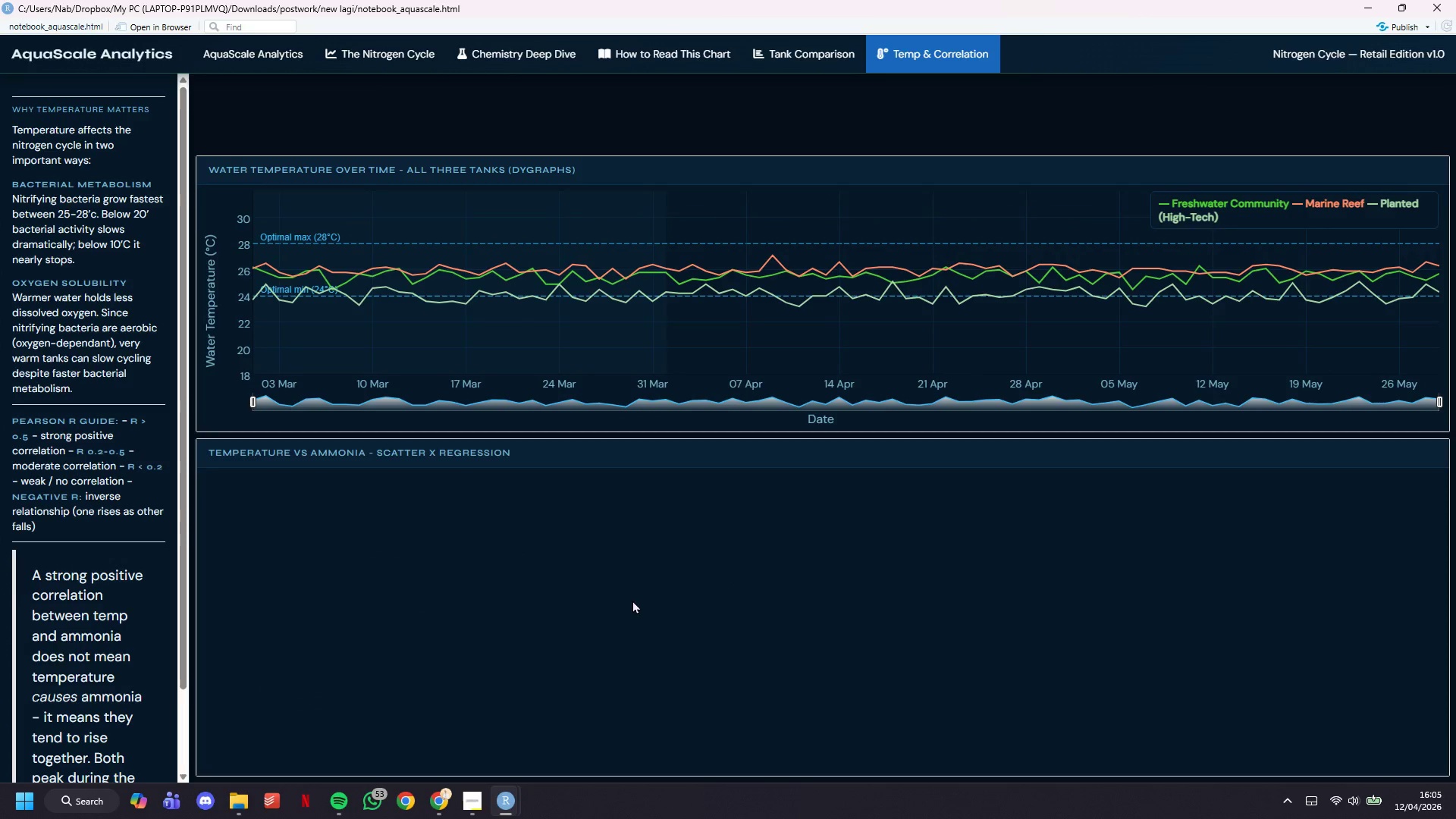 
left_click([814, 64])
 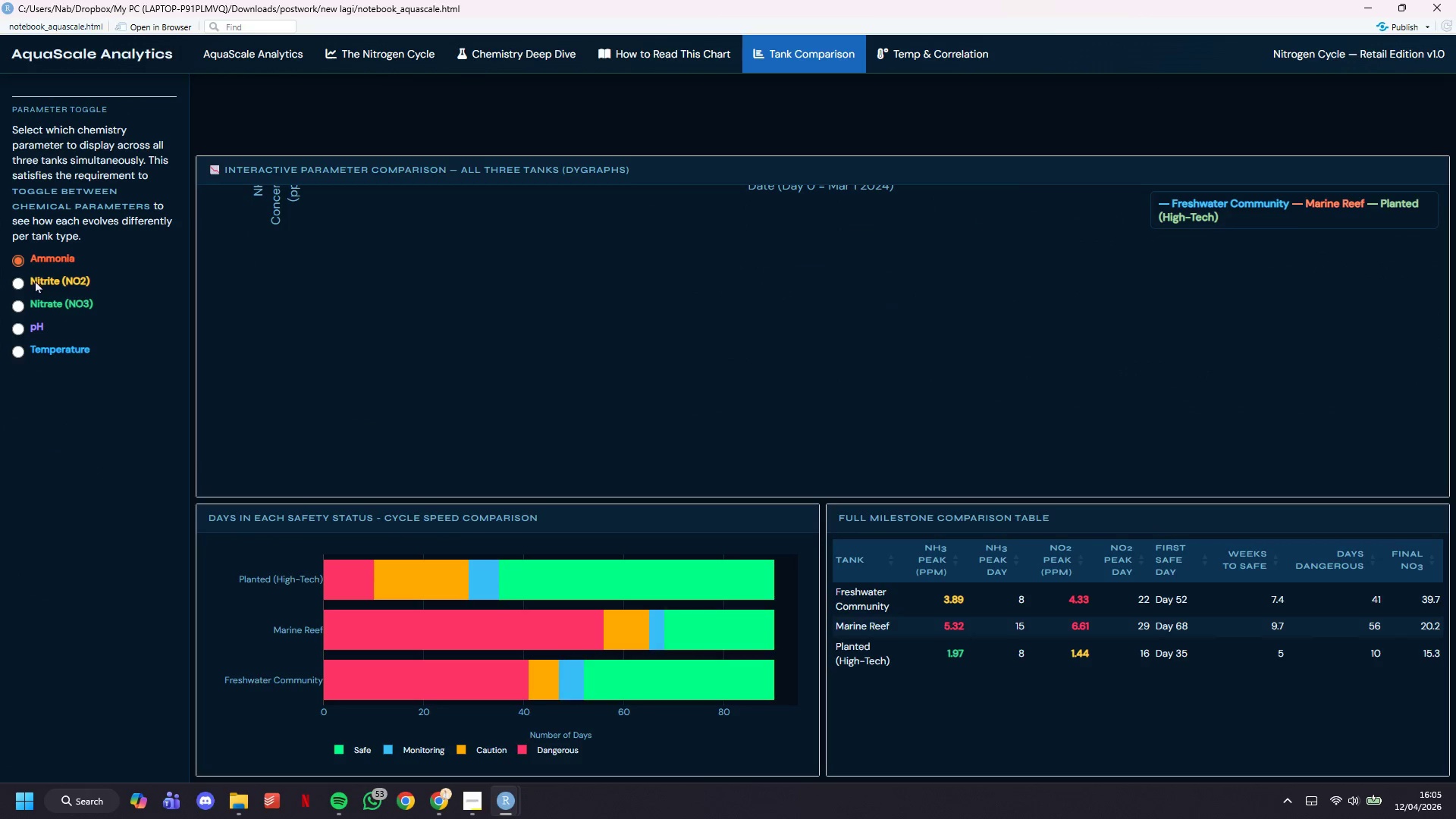 
left_click([19, 287])
 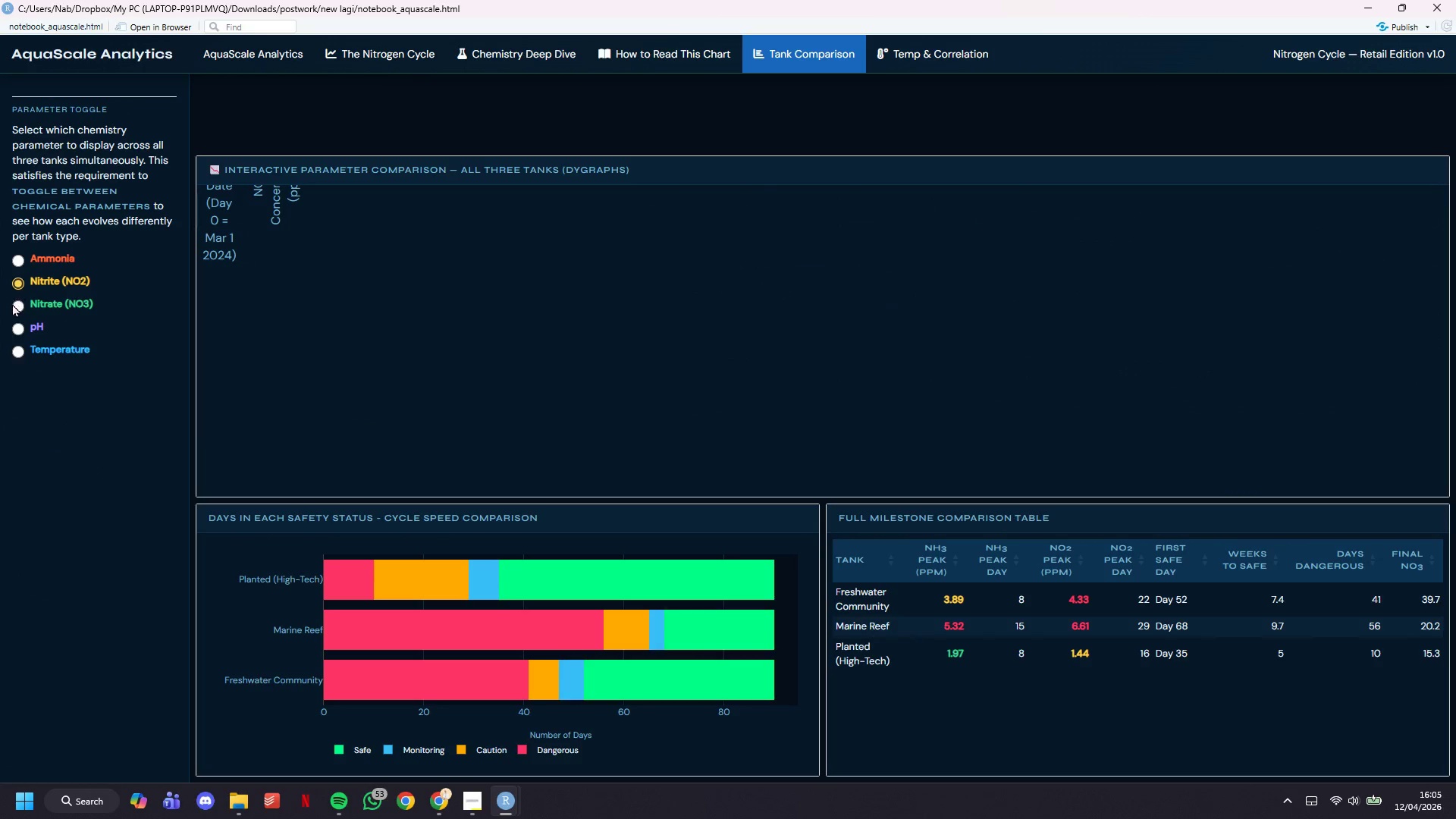 
left_click([12, 303])
 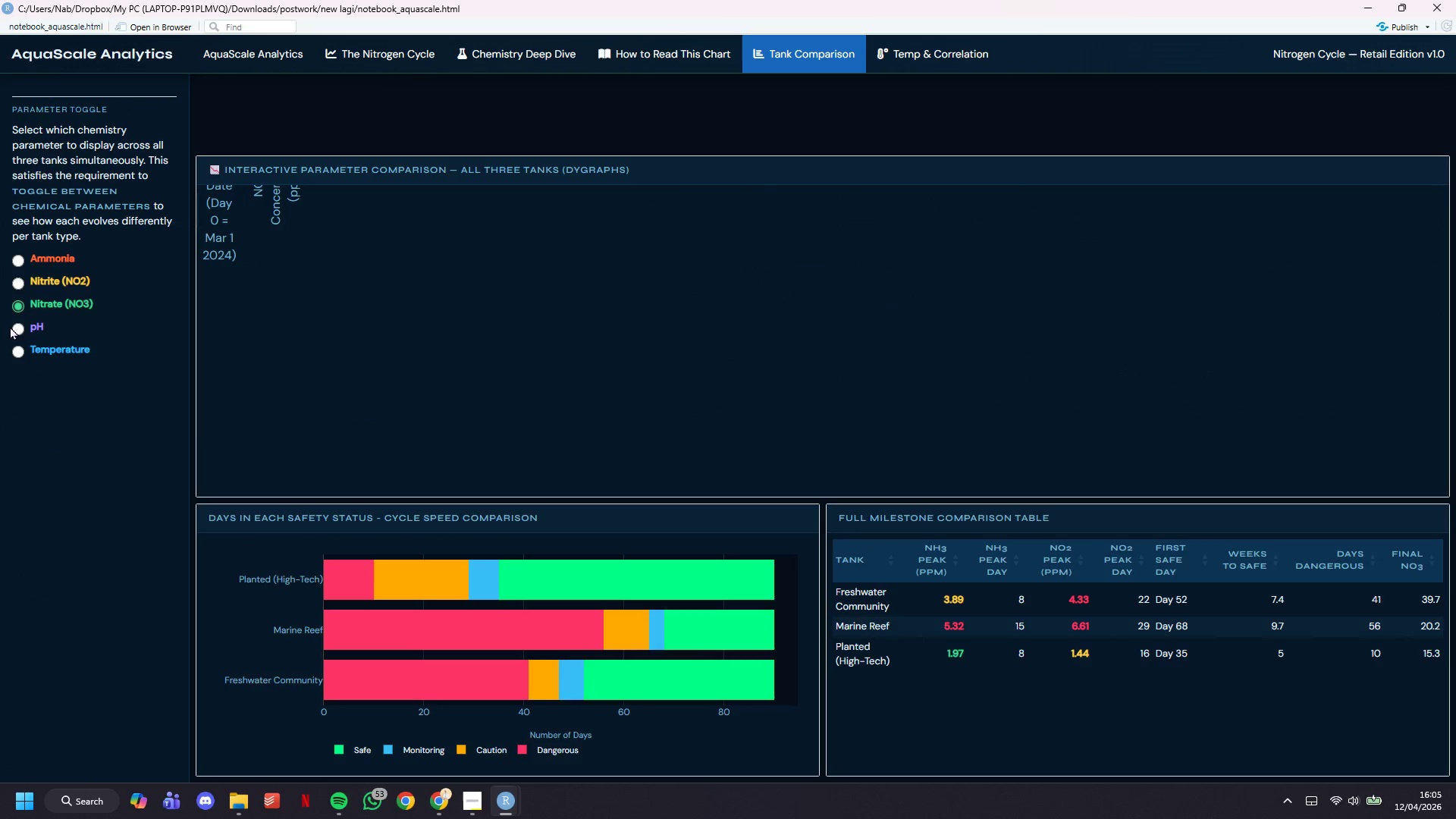 
left_click([10, 326])
 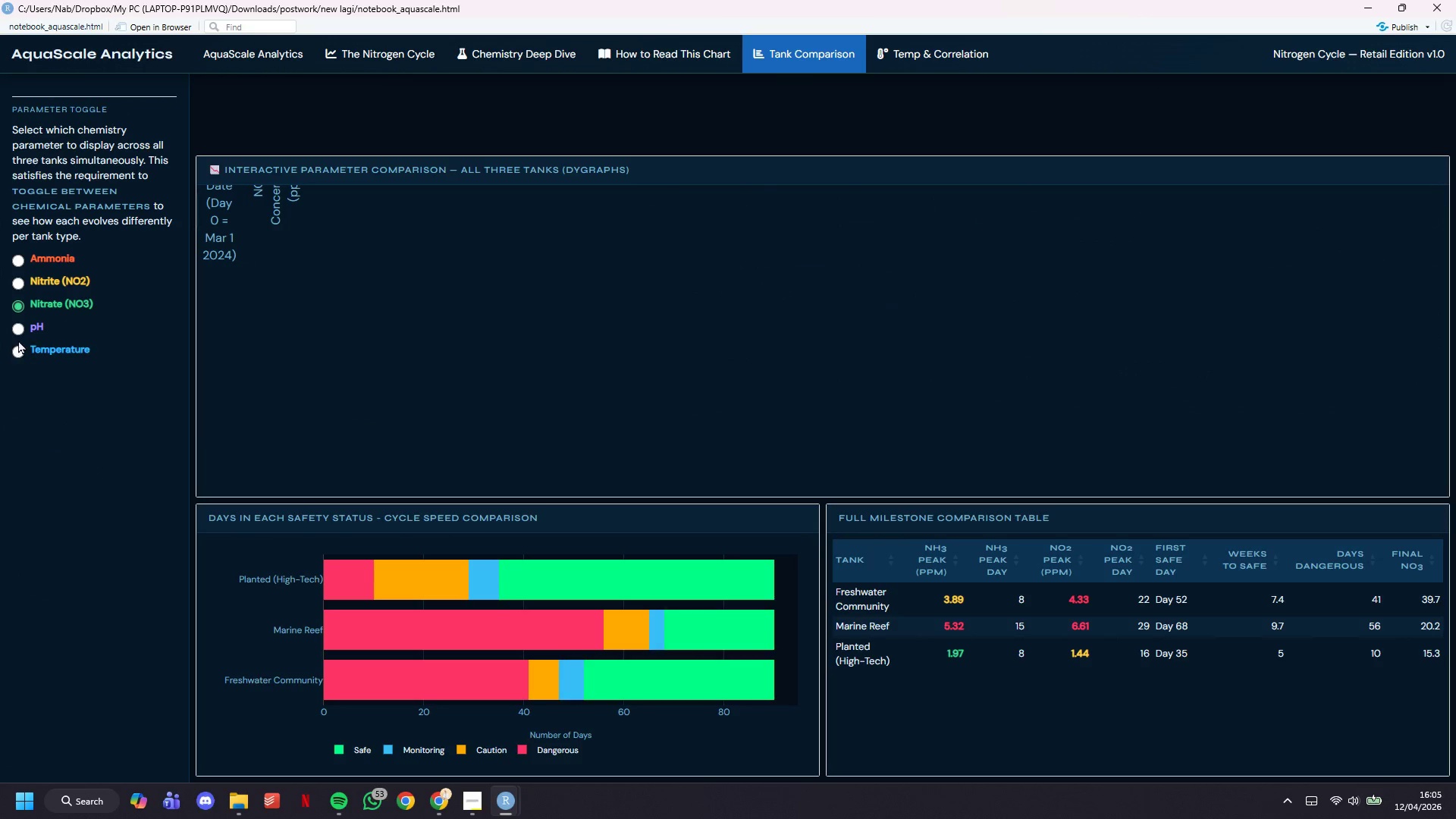 
triple_click([18, 337])
 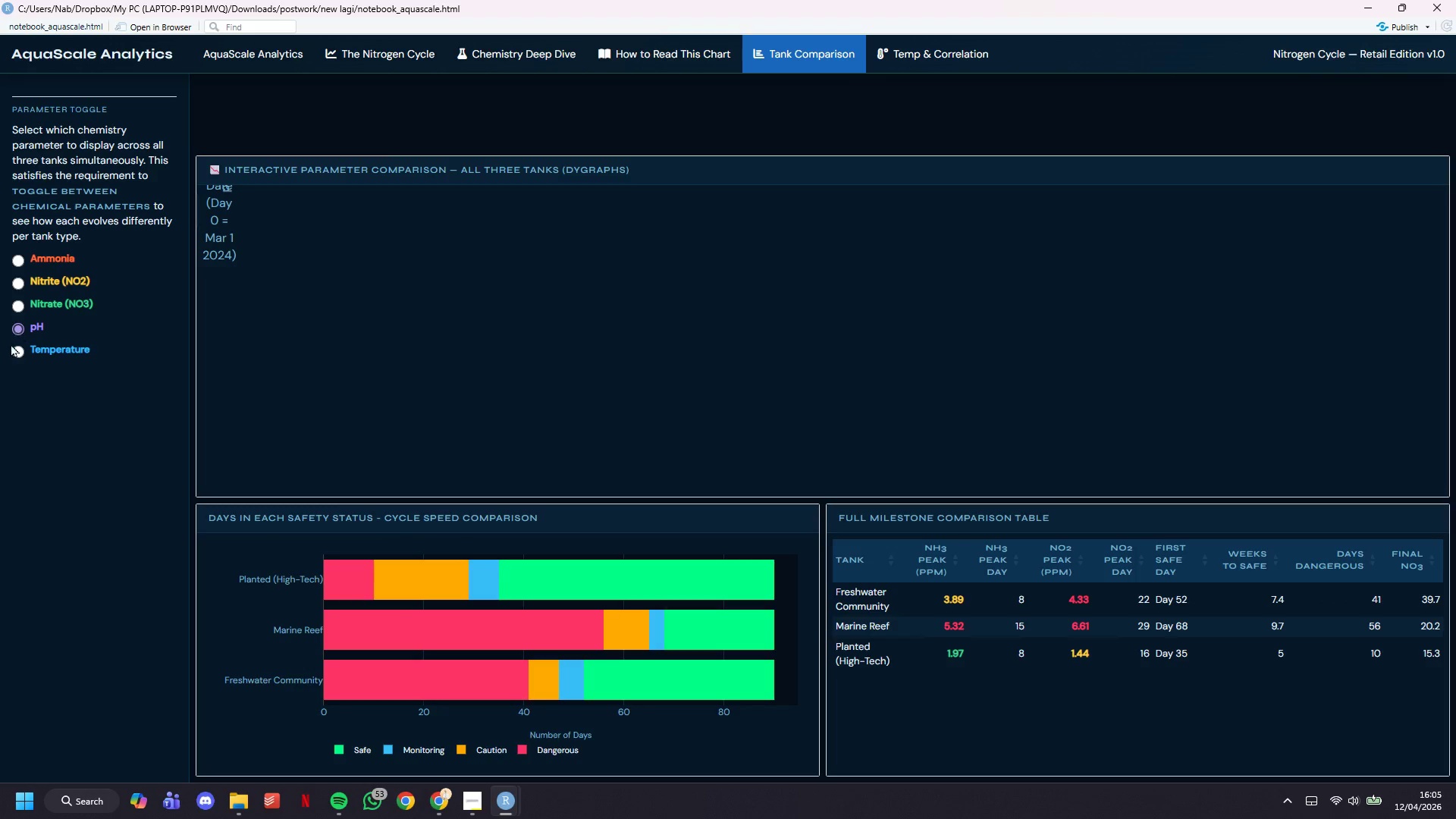 
triple_click([10, 347])
 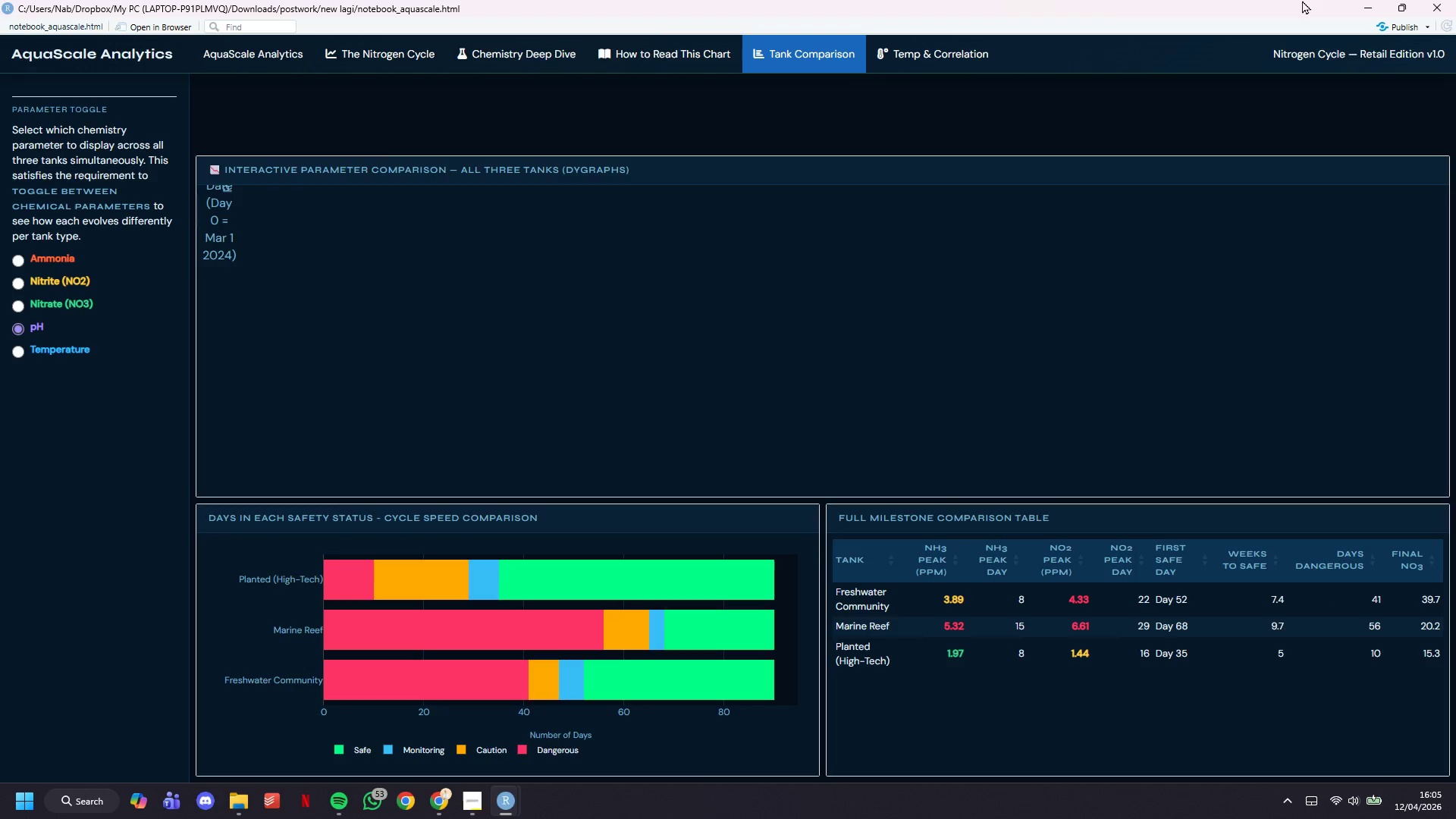 
left_click([1366, 0])
 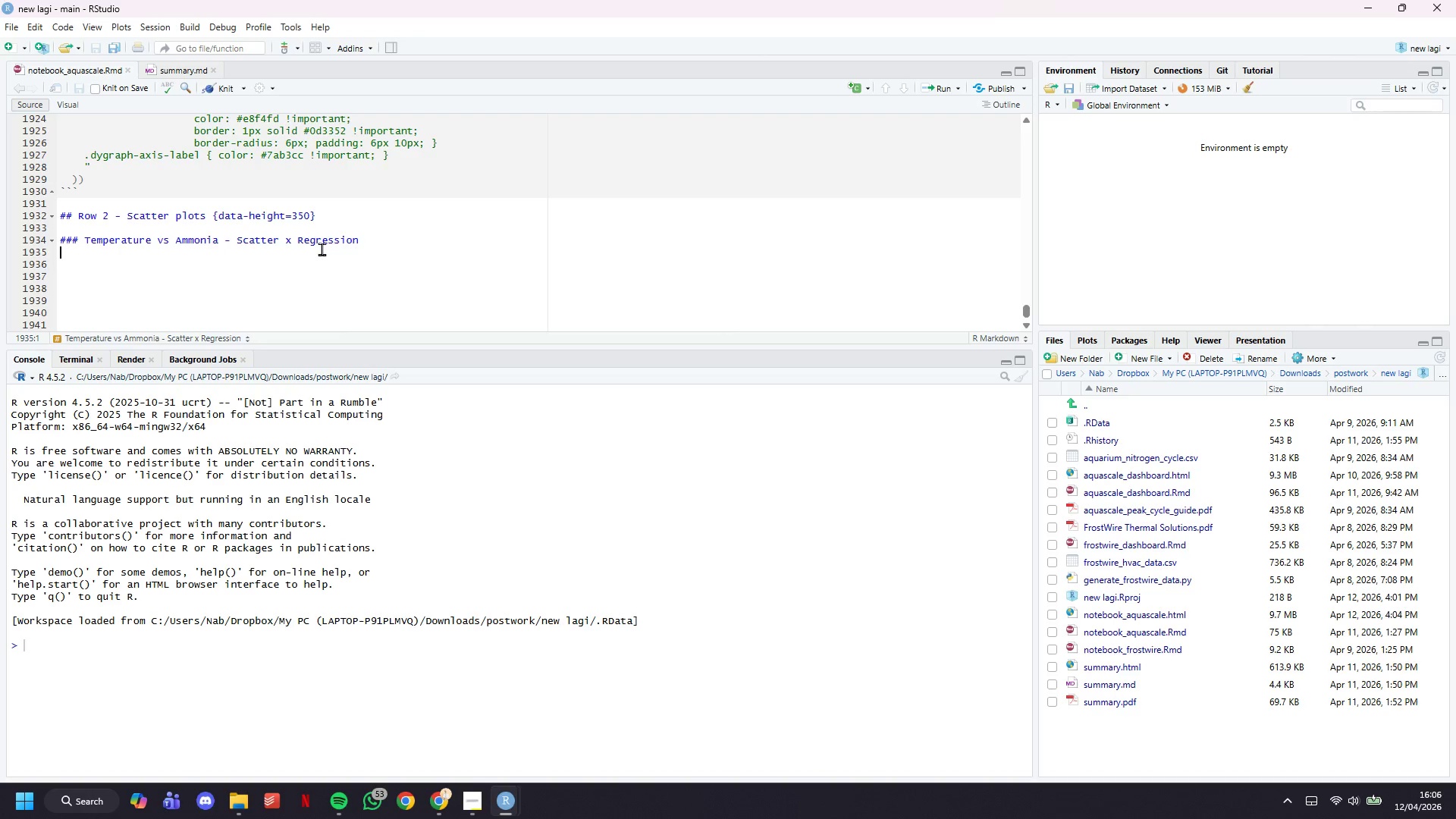 
wait(16.03)
 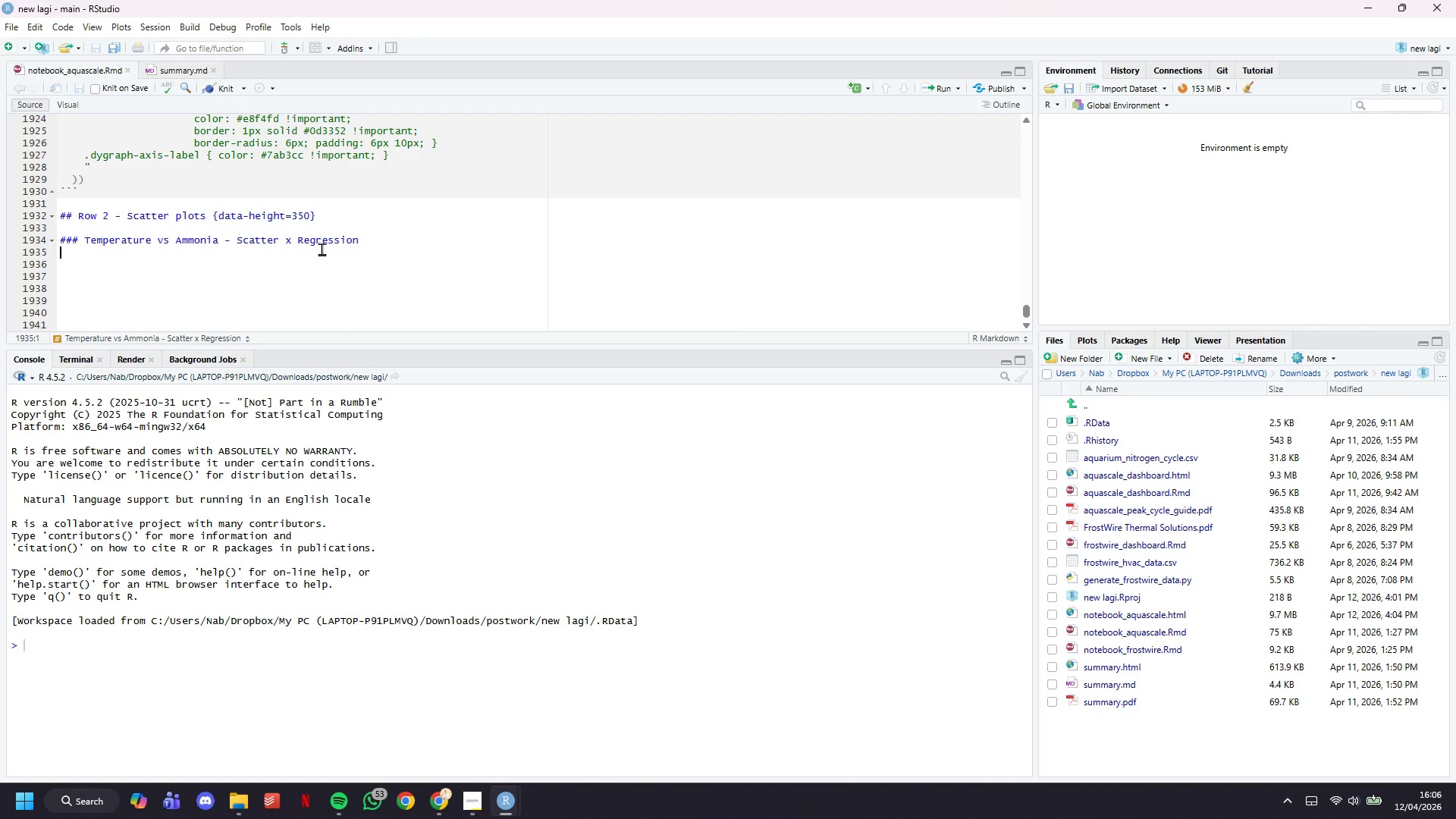 
key(Enter)
 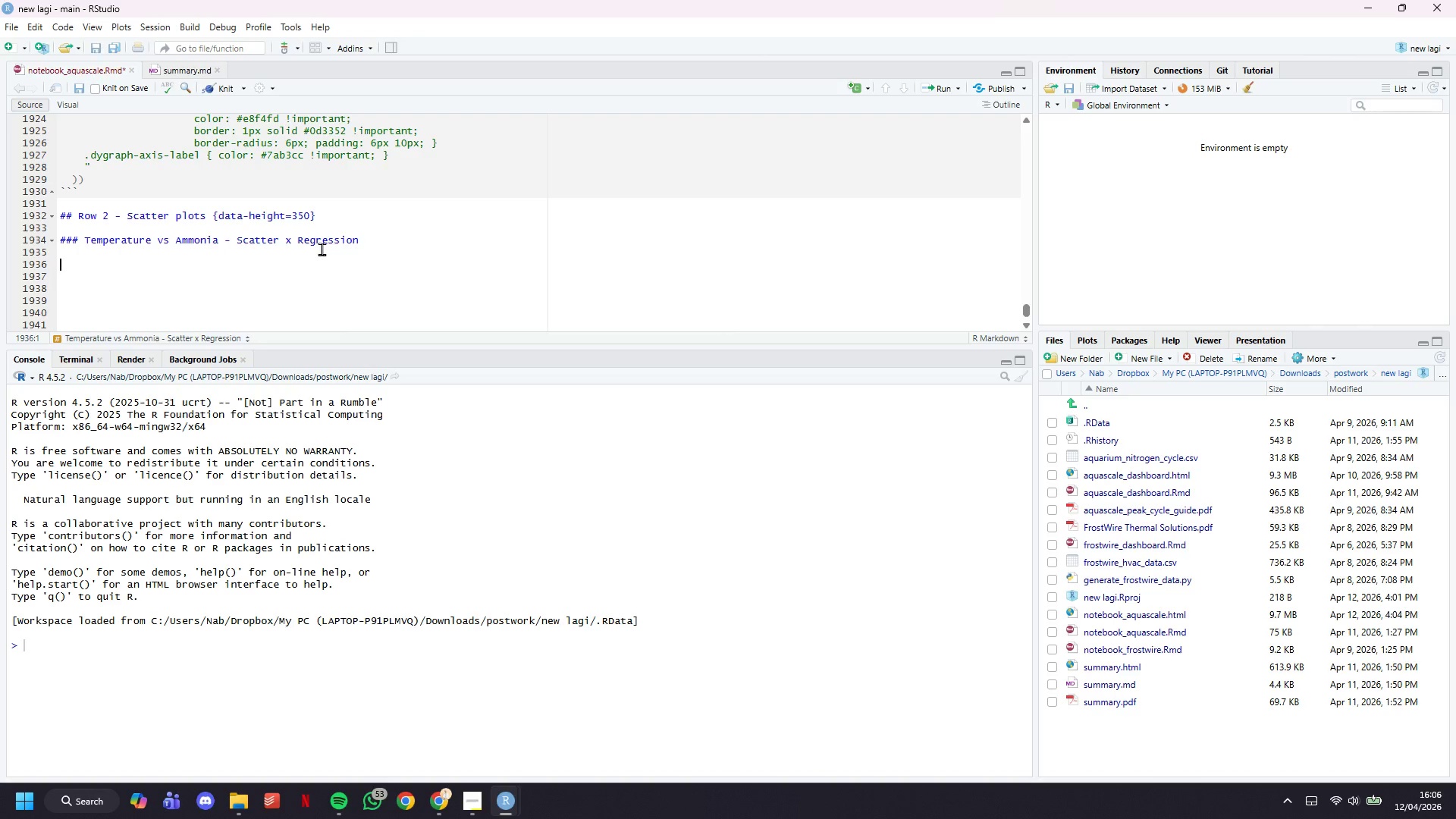 
key(Backquote)
 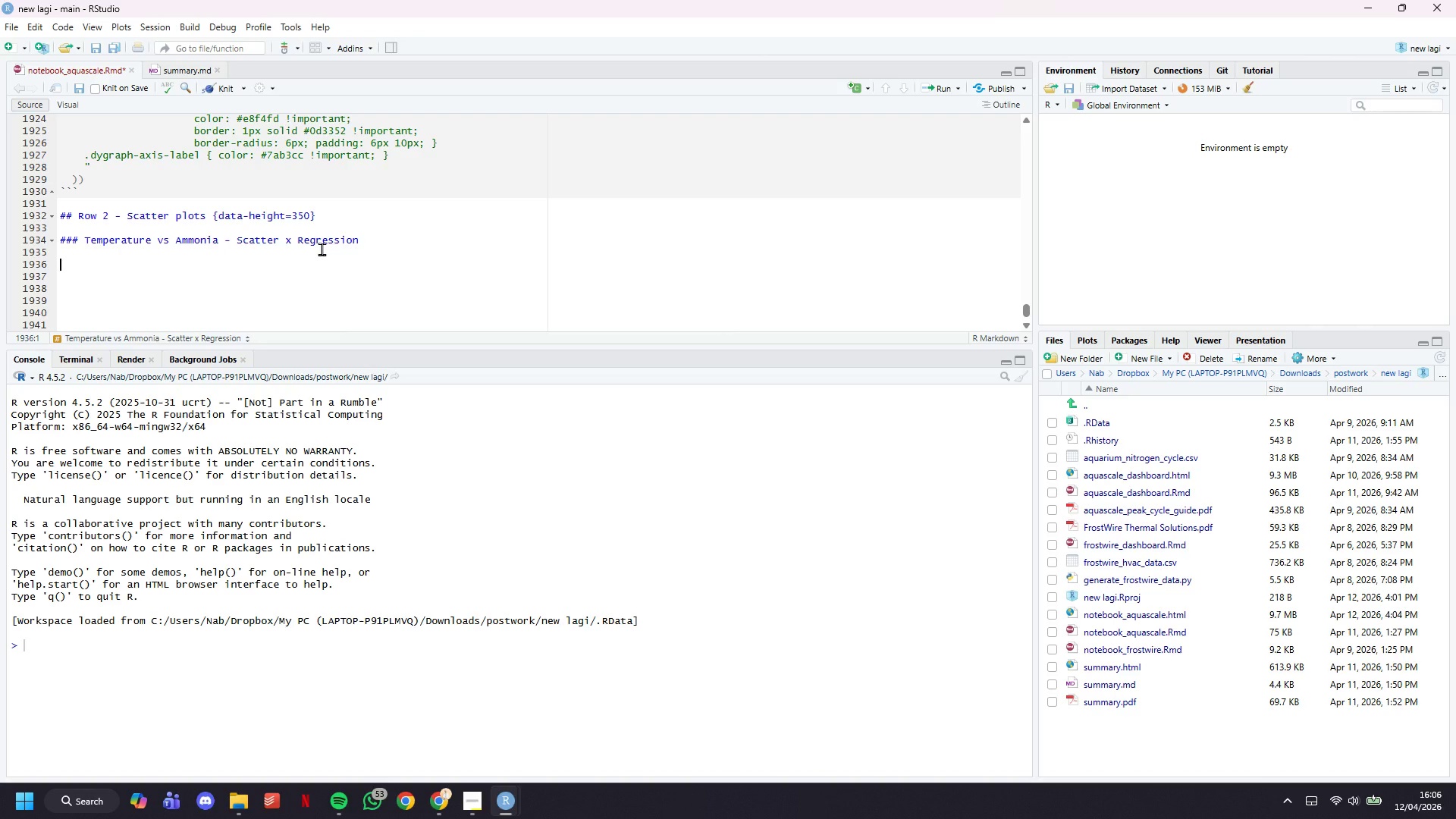 
key(Backquote)
 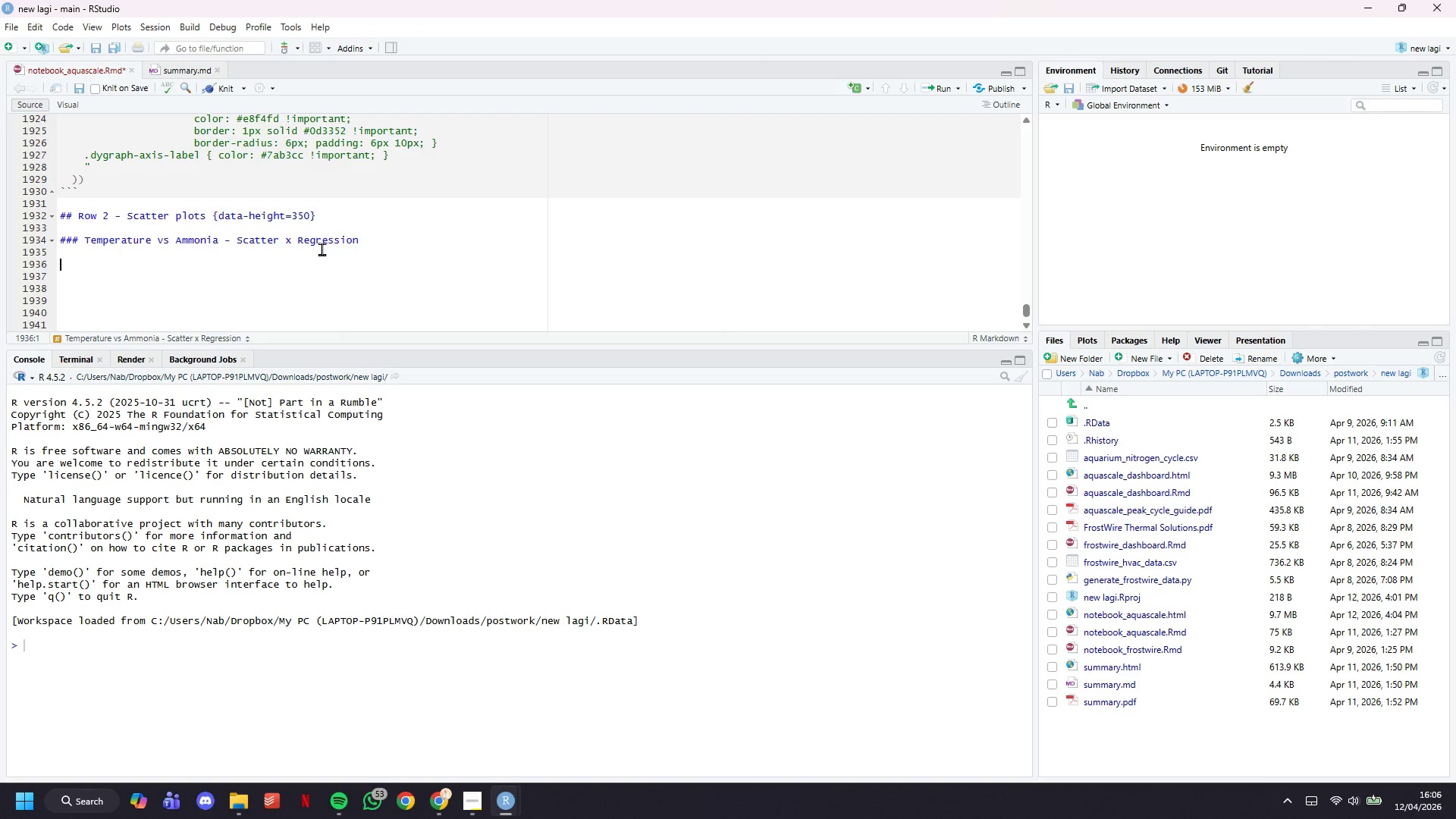 
key(Backquote)
 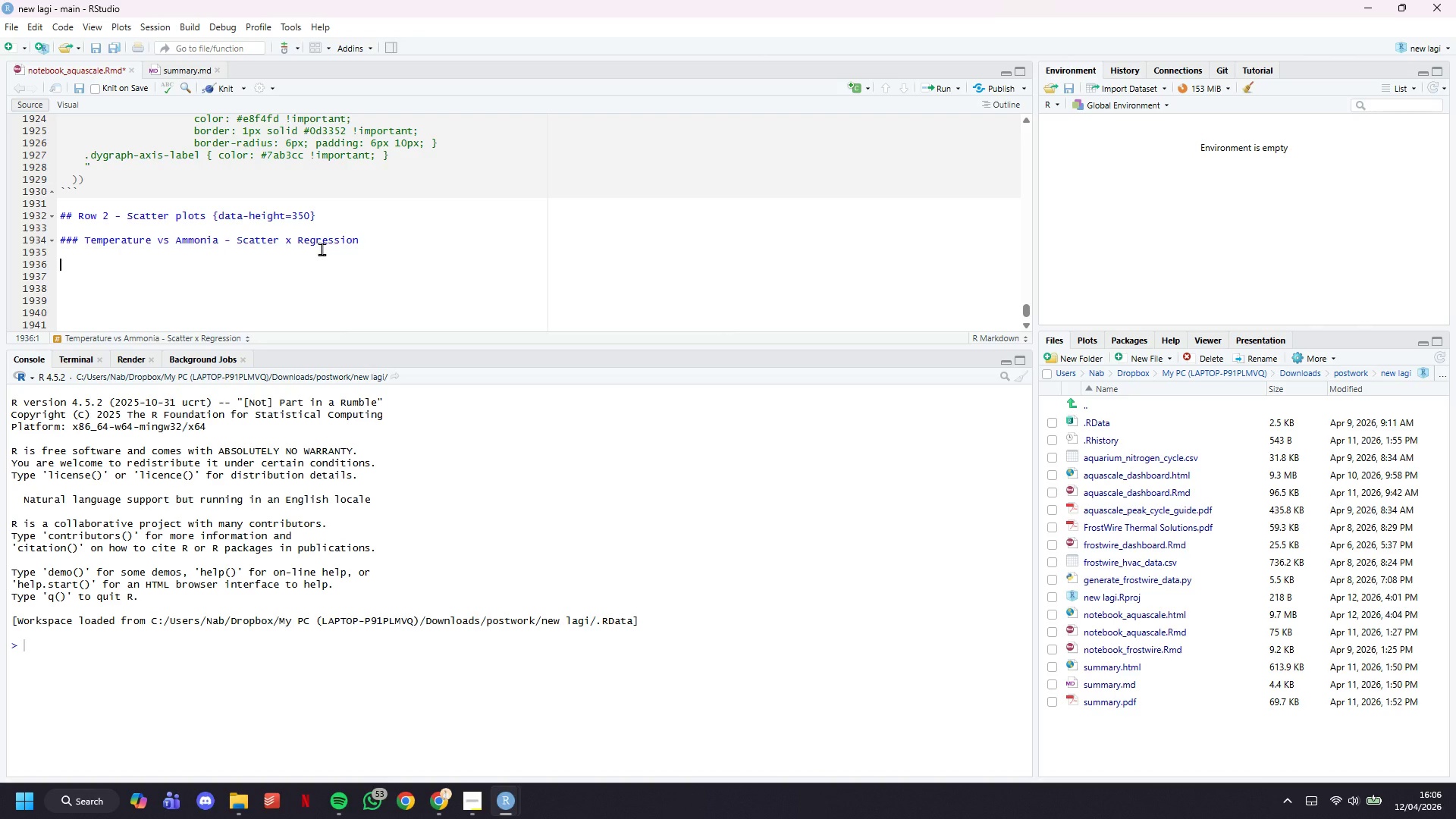 
key(Enter)
 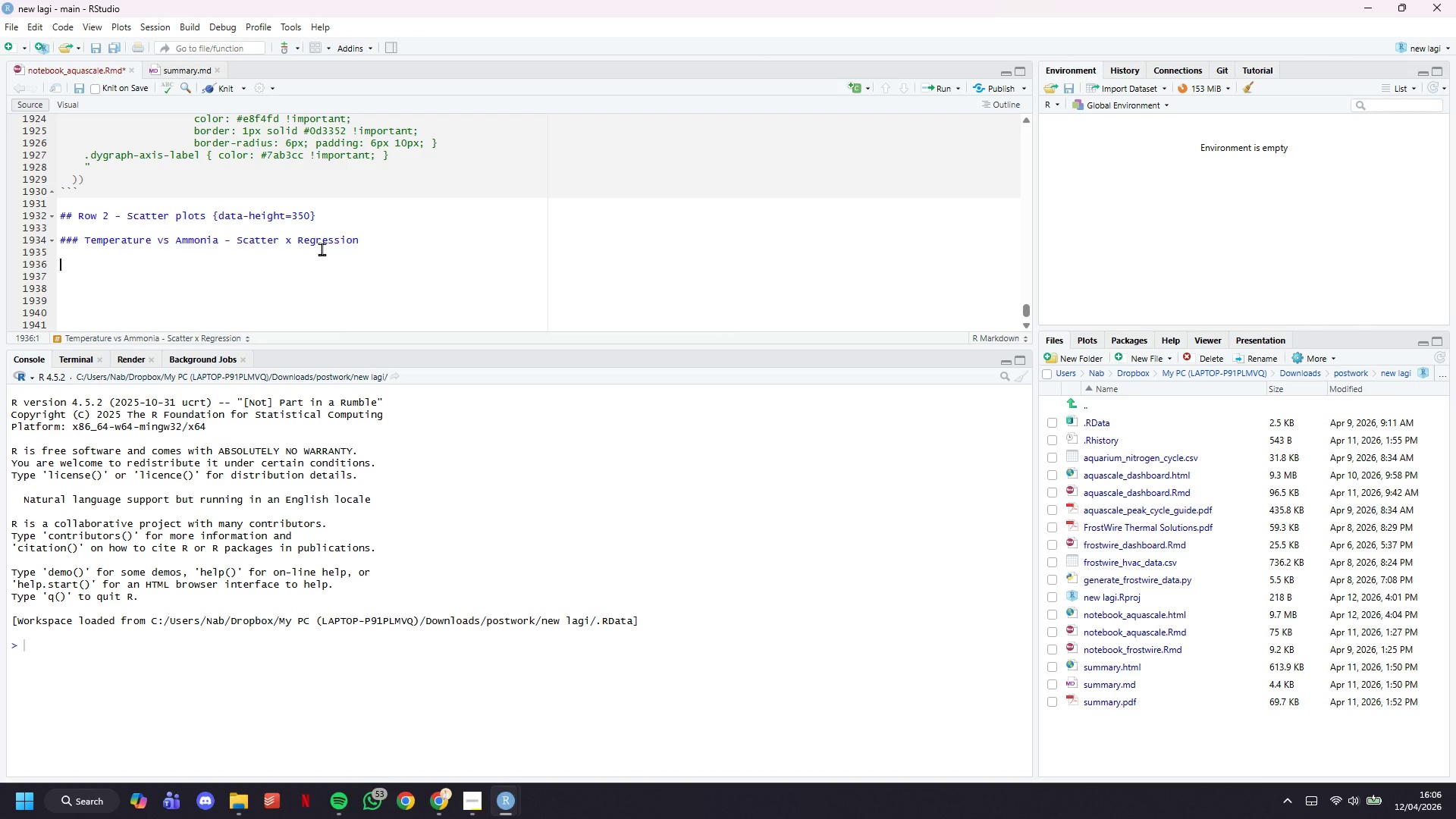 
key(Enter)
 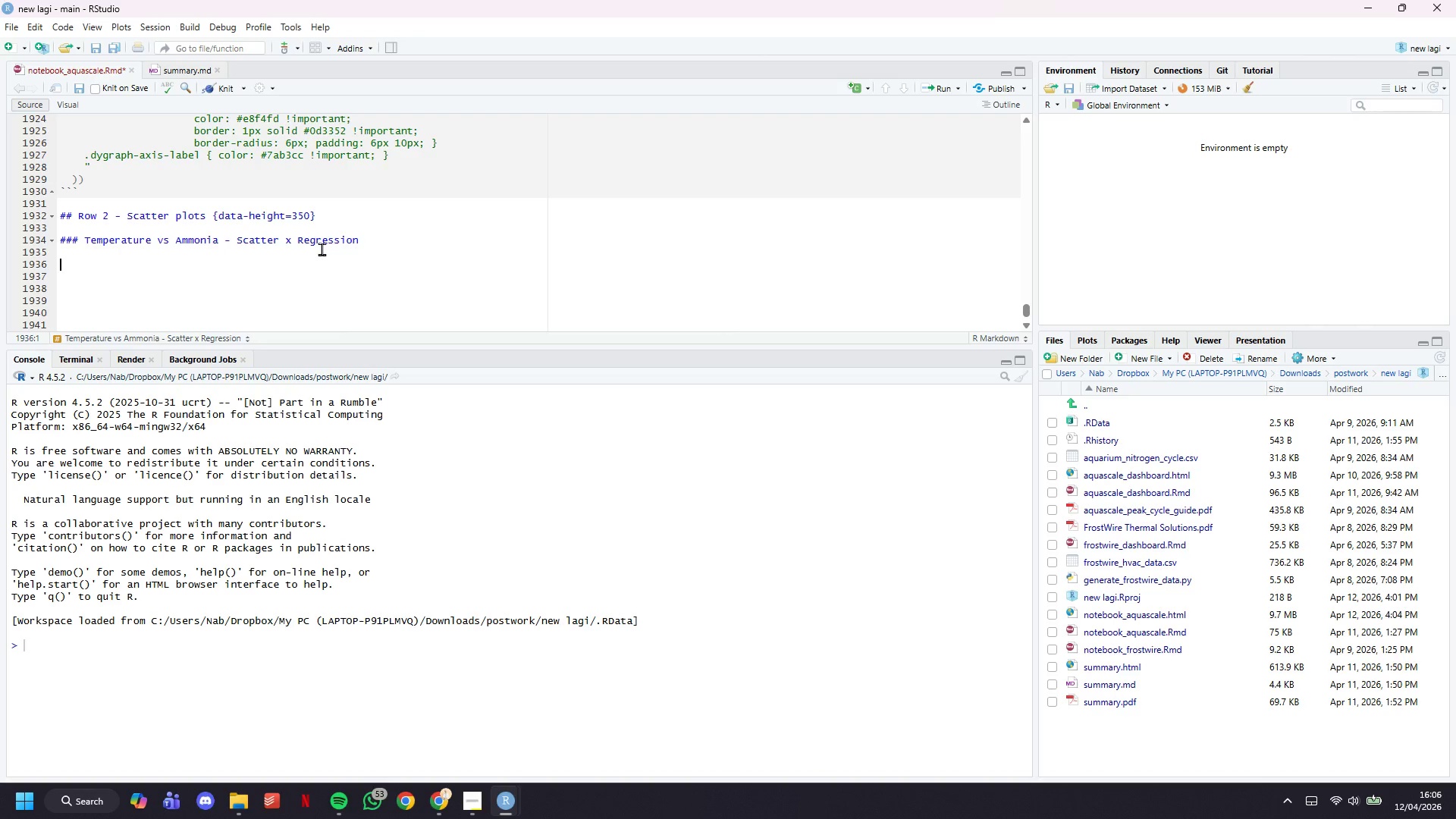 
key(Enter)
 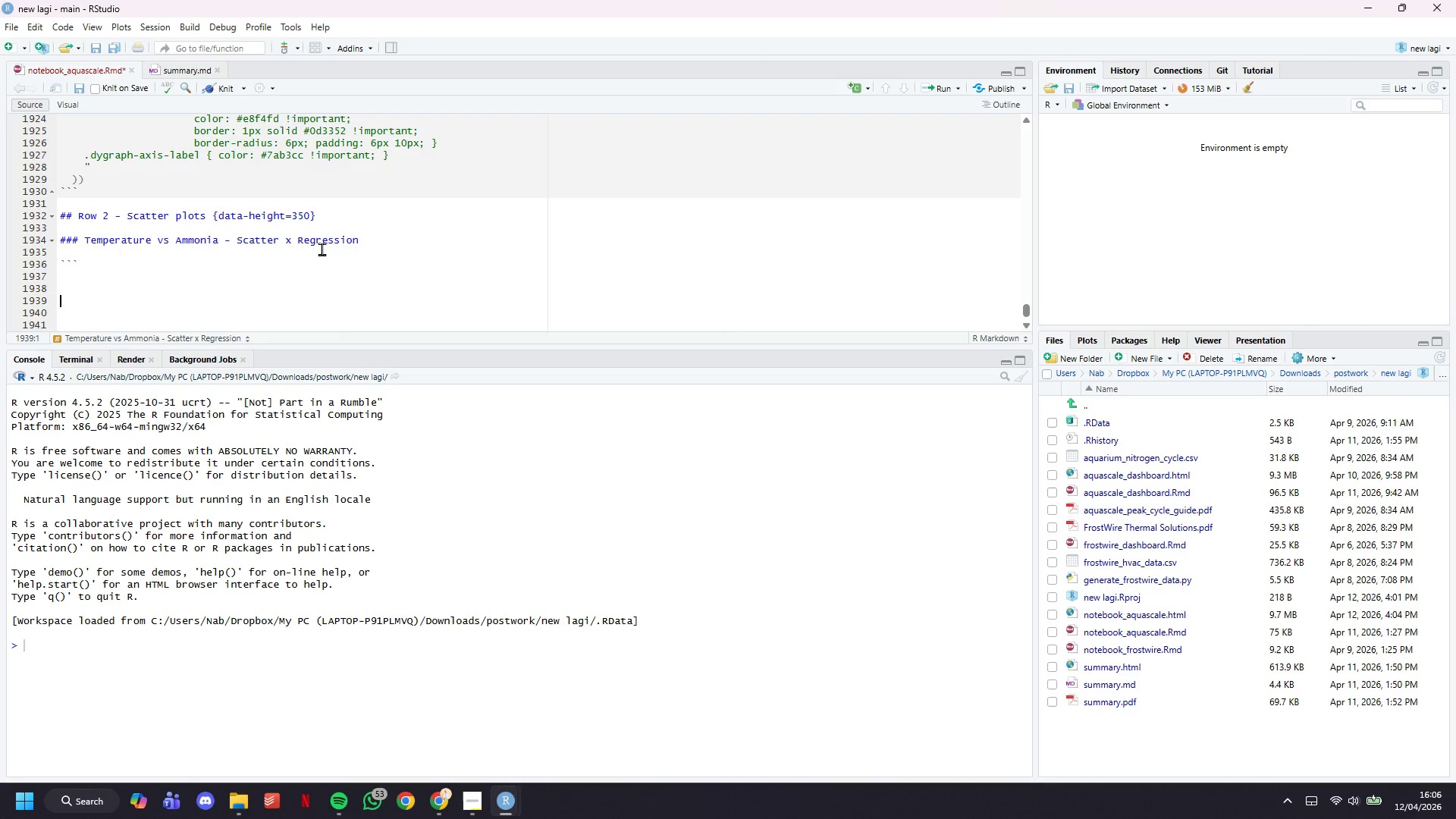 
key(Enter)
 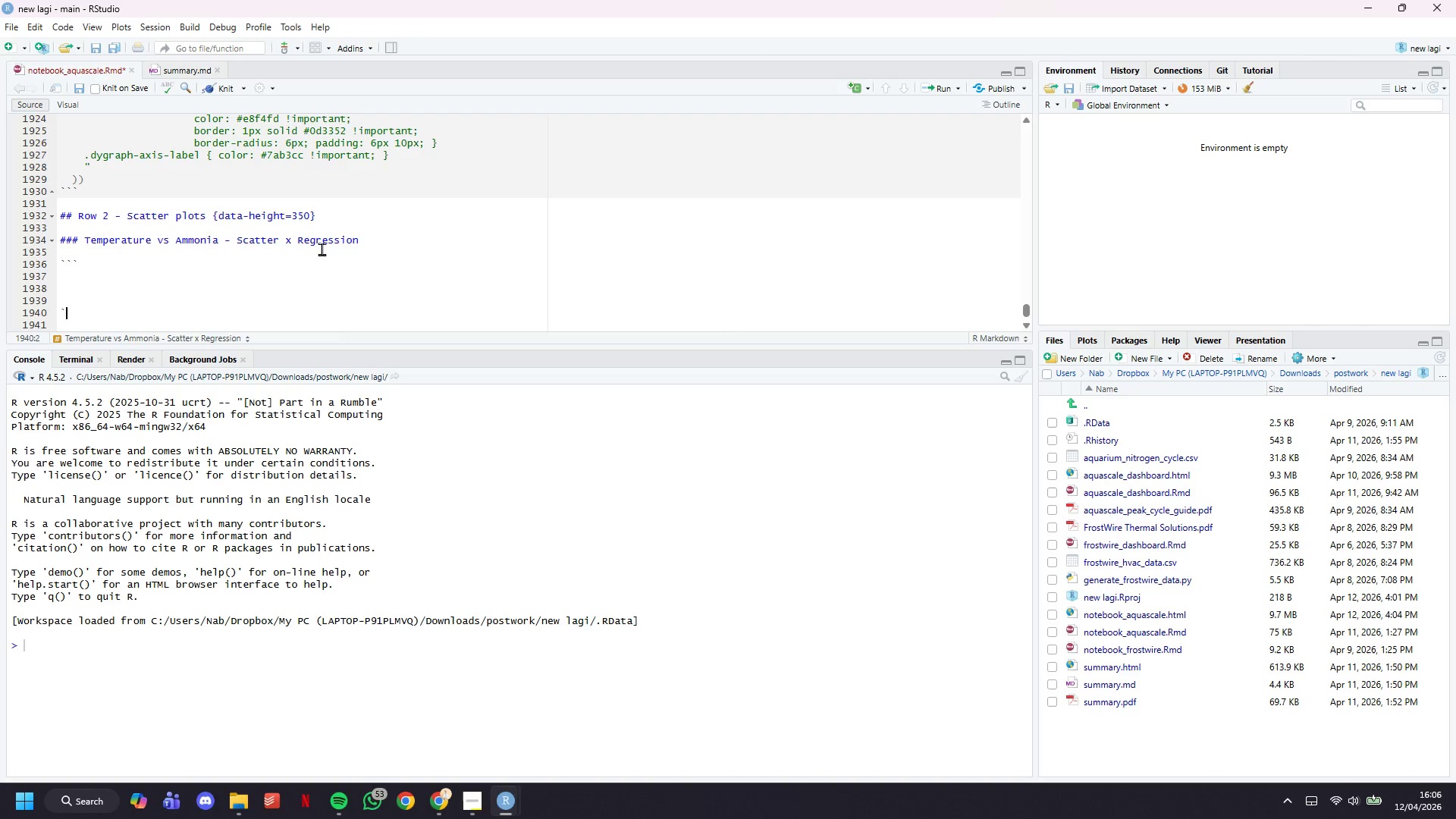 
key(Backquote)
 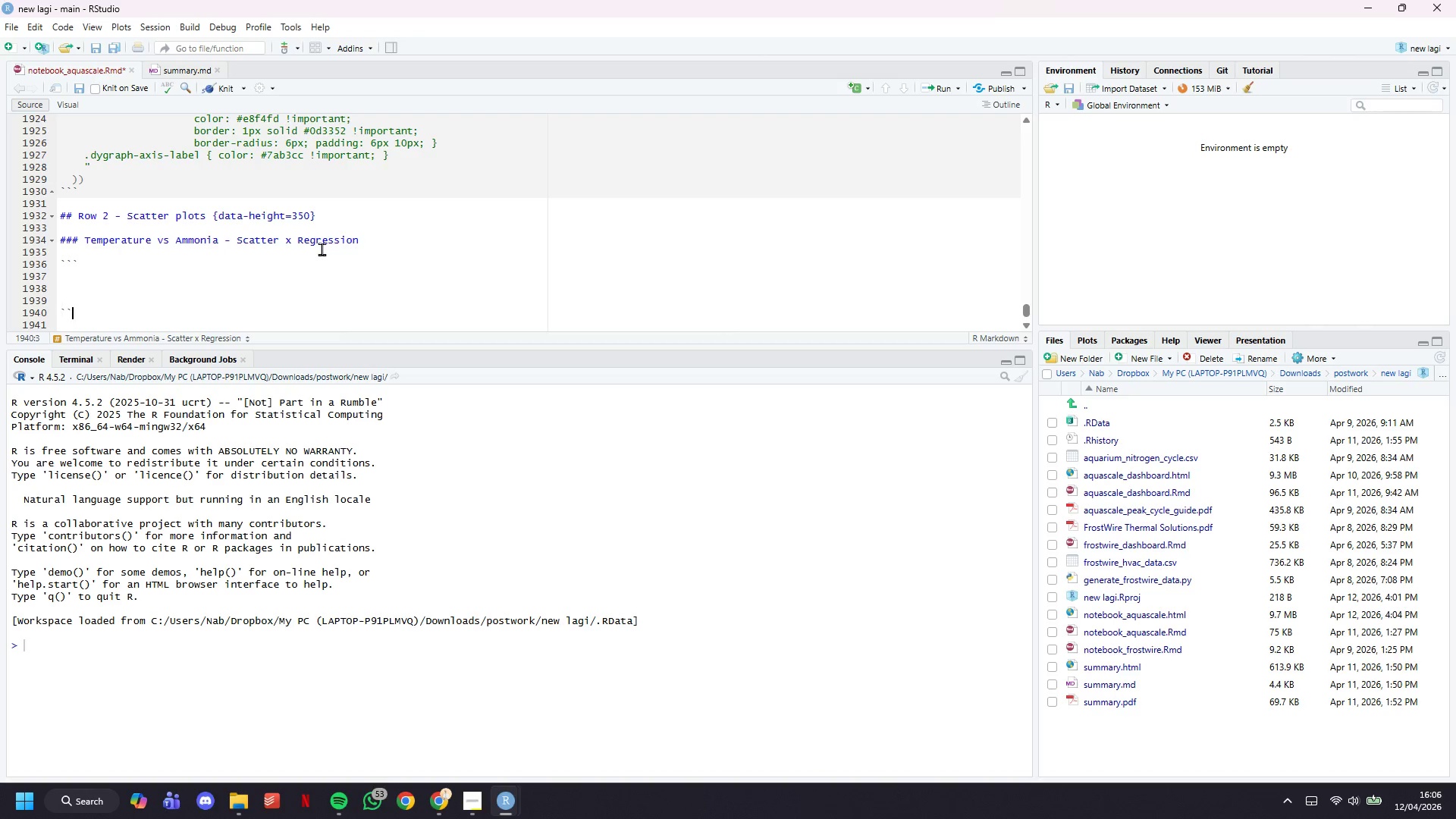 
key(Backquote)
 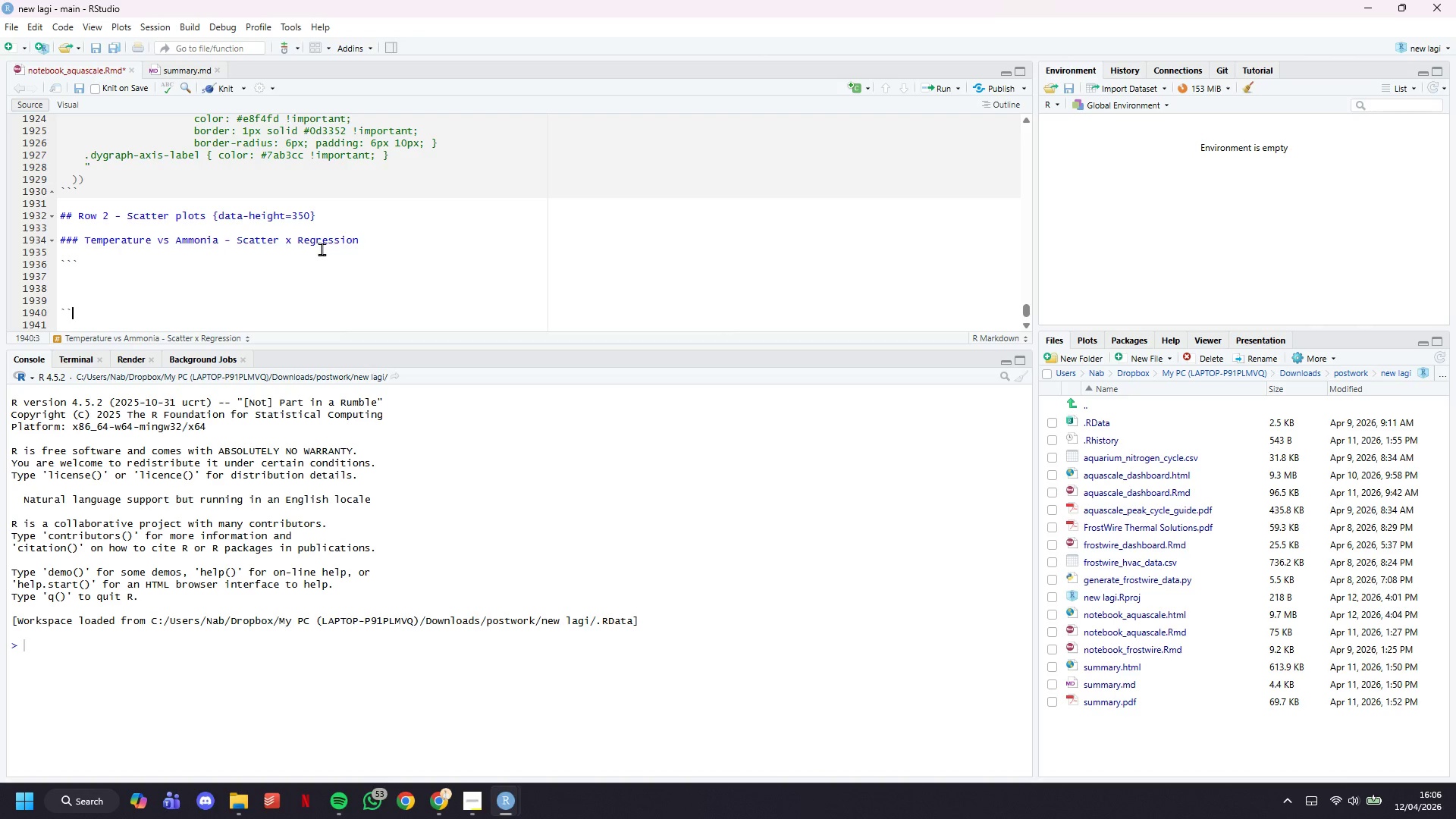 
key(Backquote)
 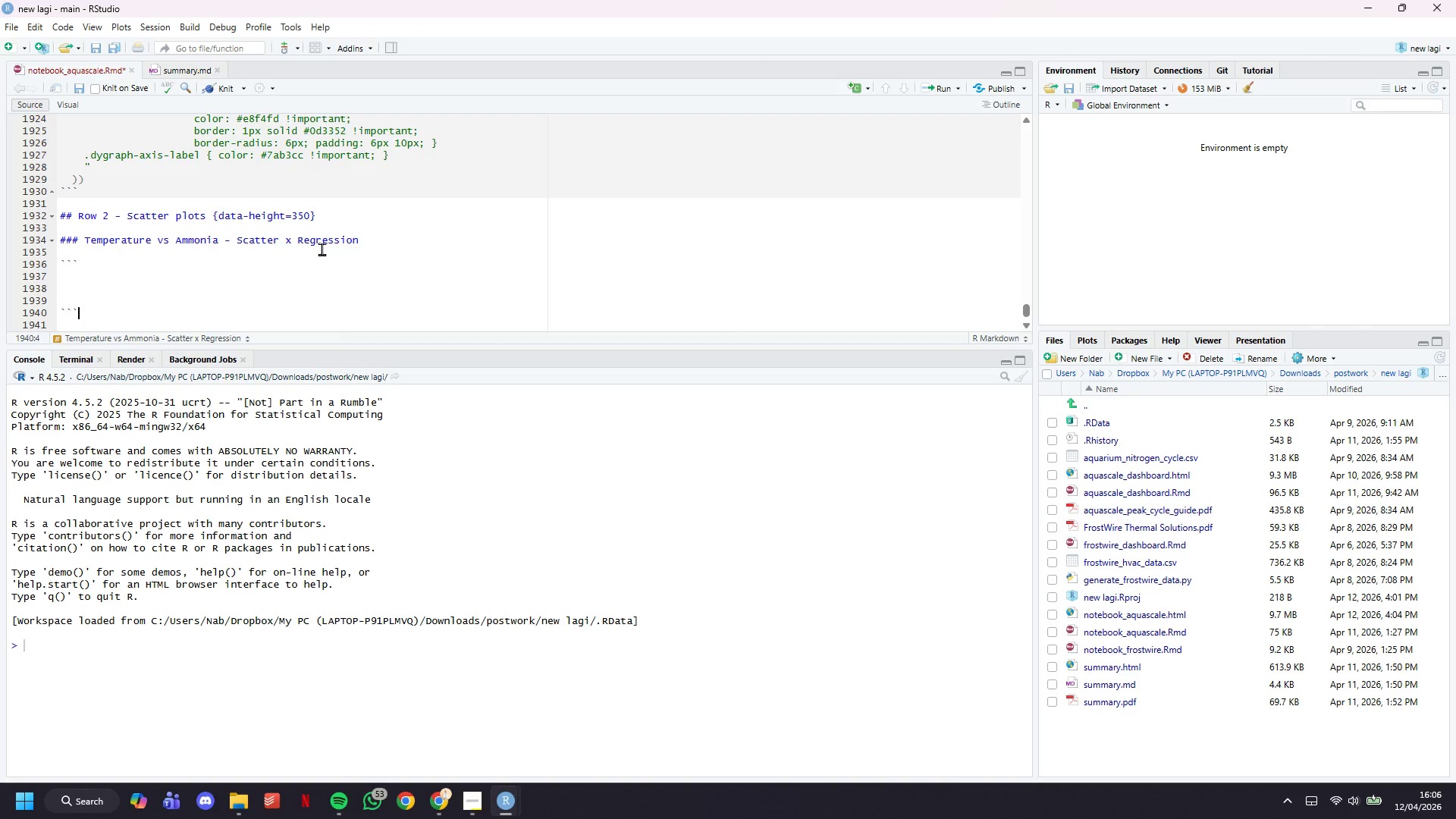 
key(ArrowUp)
 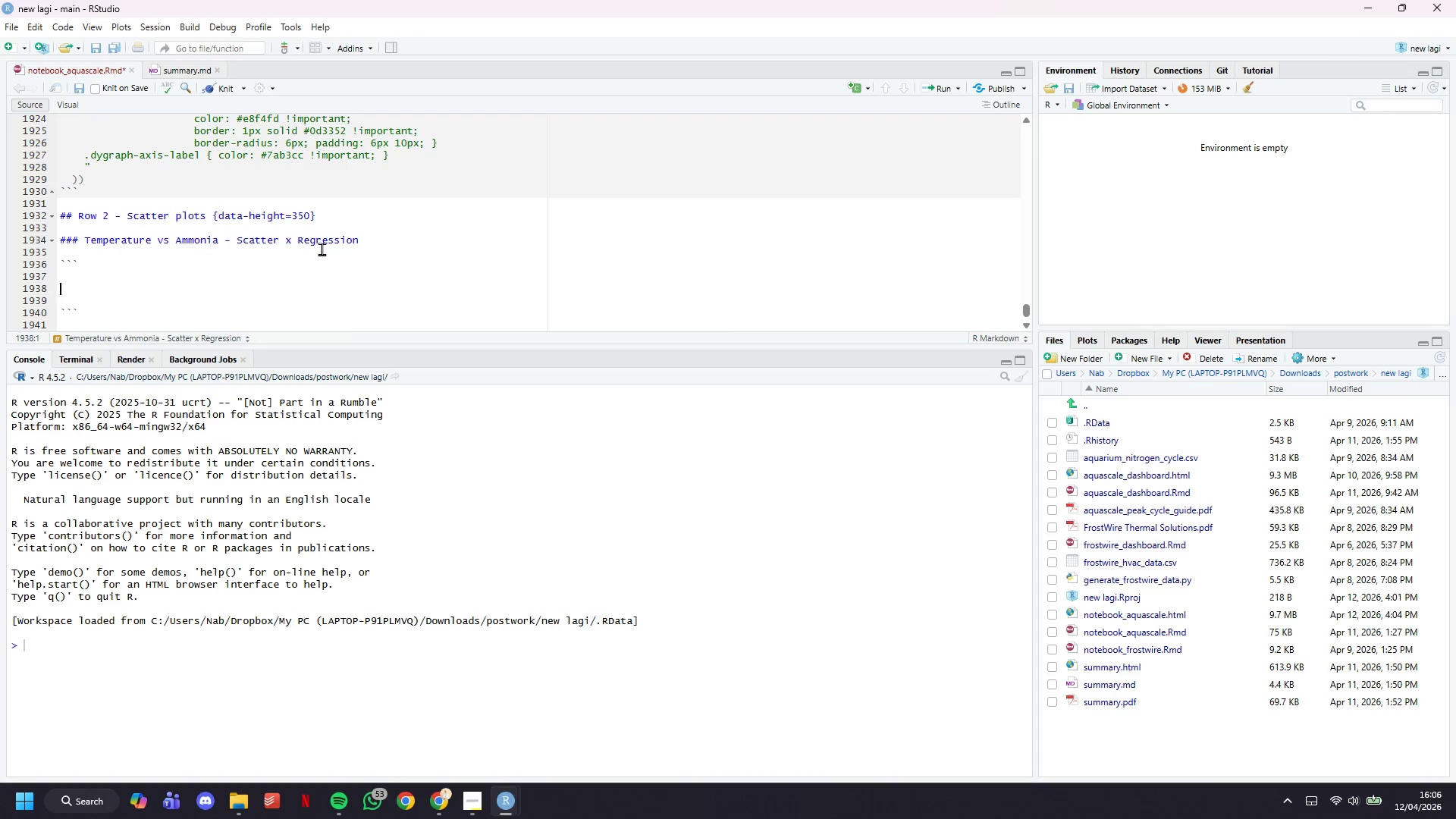 
key(ArrowUp)
 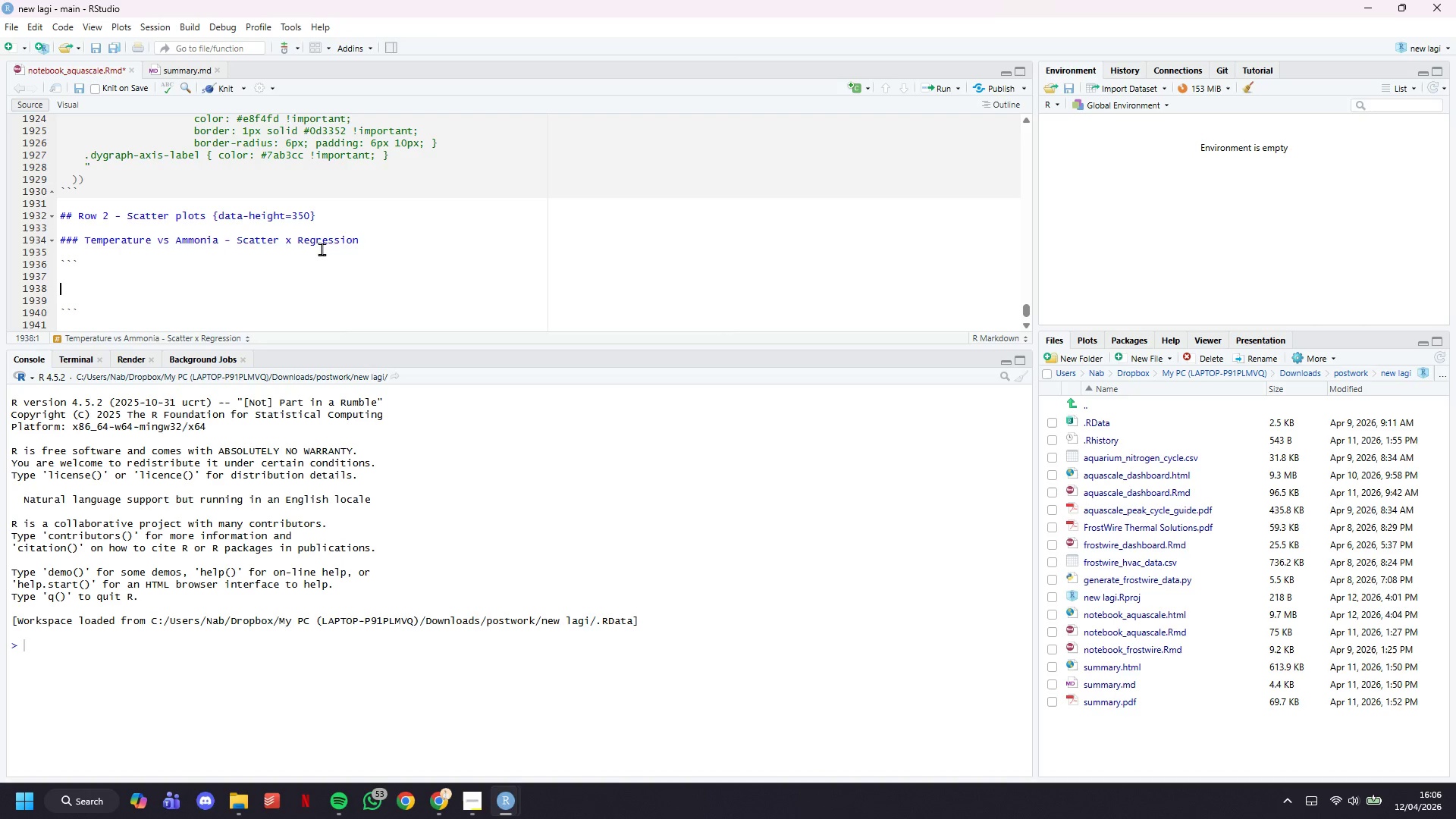 
key(ArrowUp)
 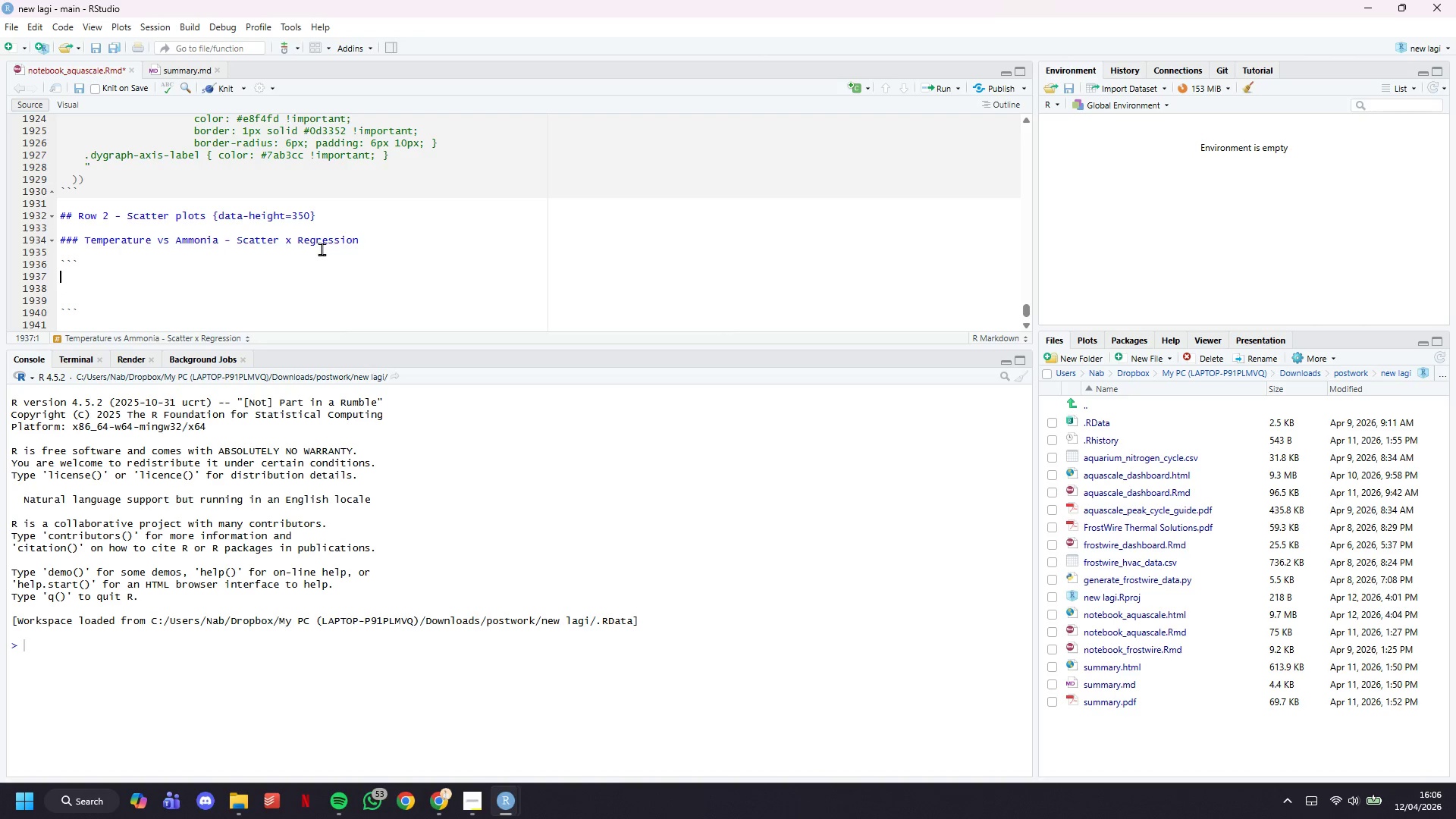 
key(ArrowUp)
 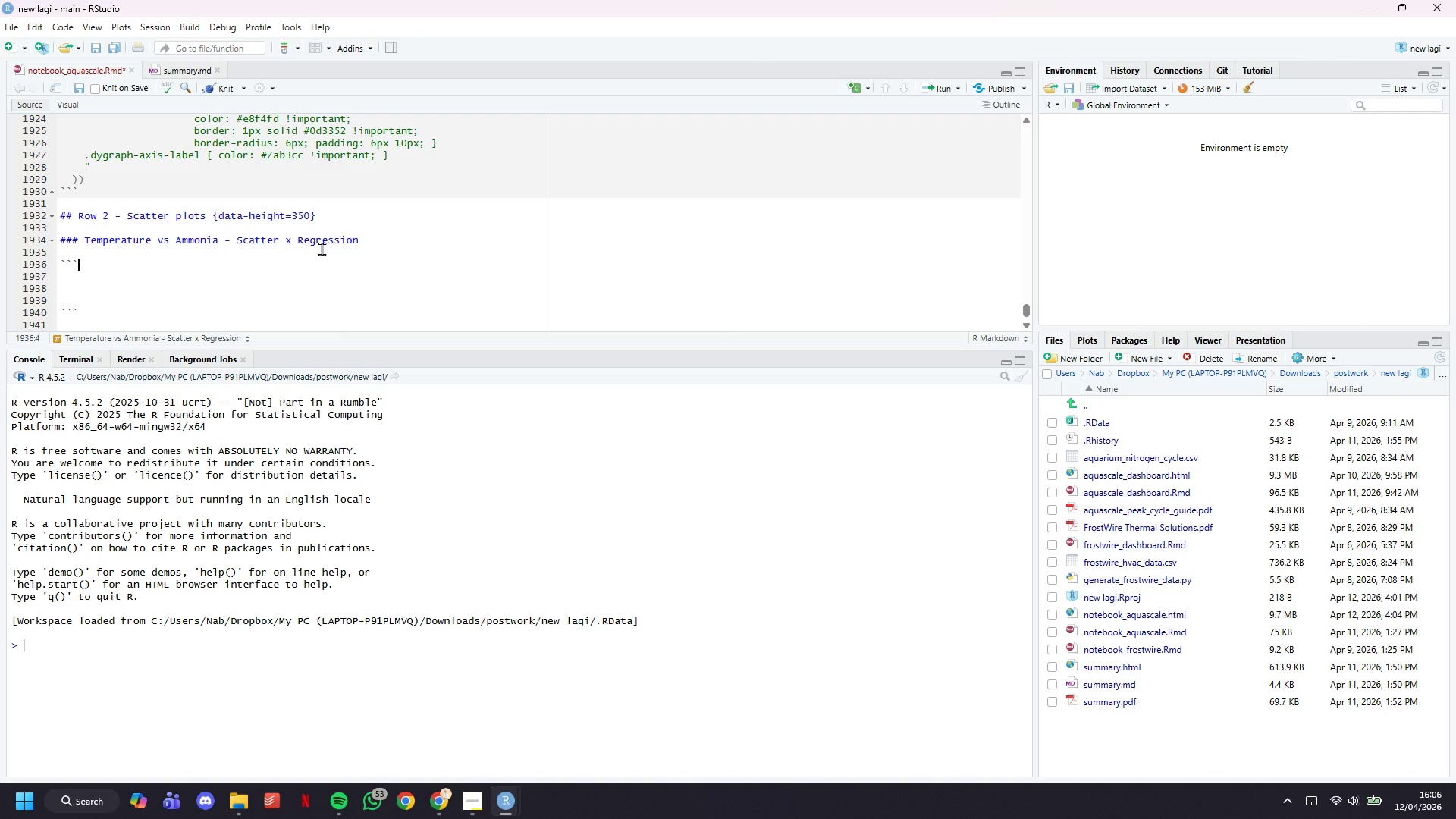 
type({r scatter-temp-amm)
 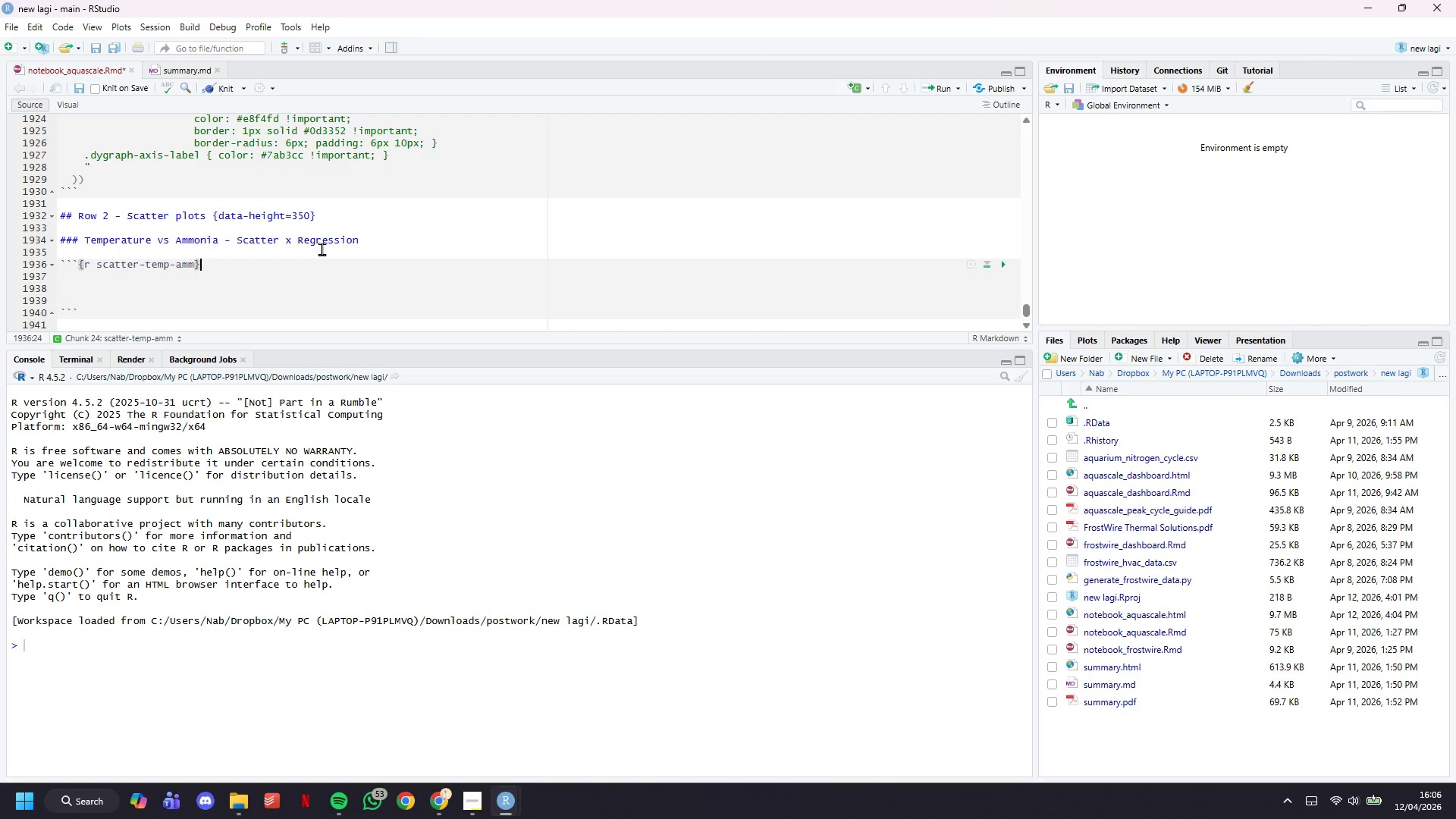 
key(ArrowRight)
 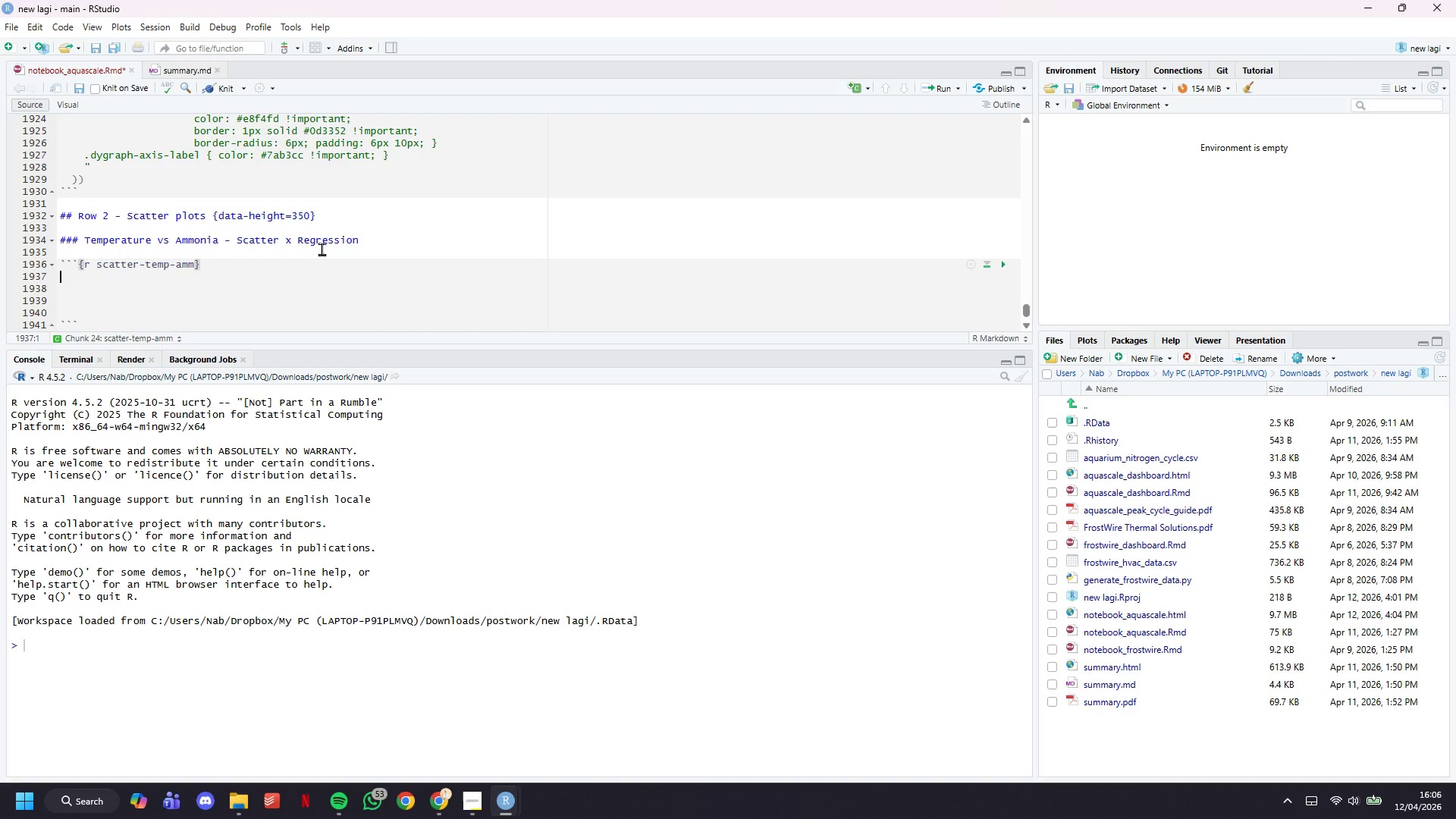 
key(Enter)
 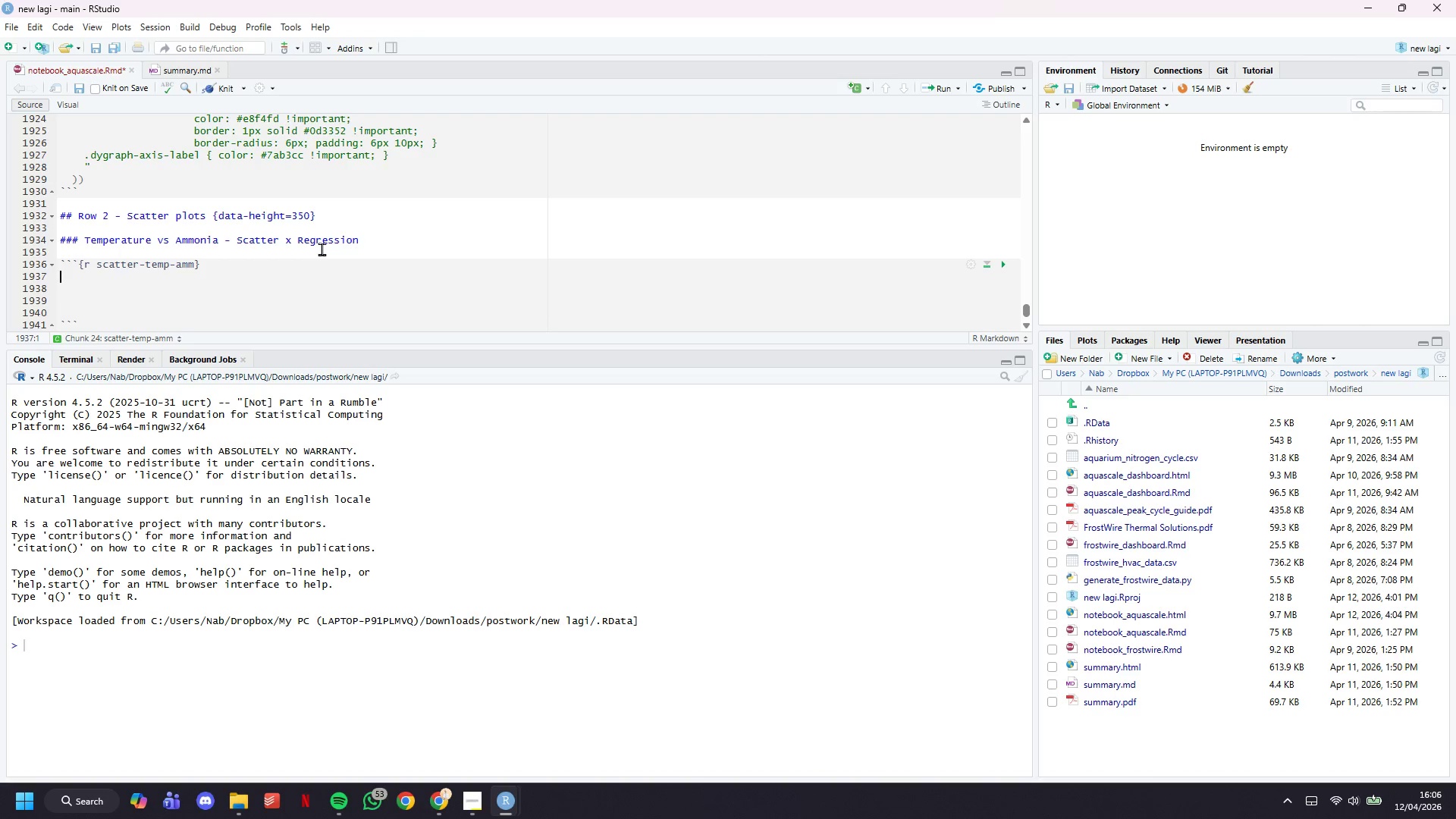 
key(Shift+3)
 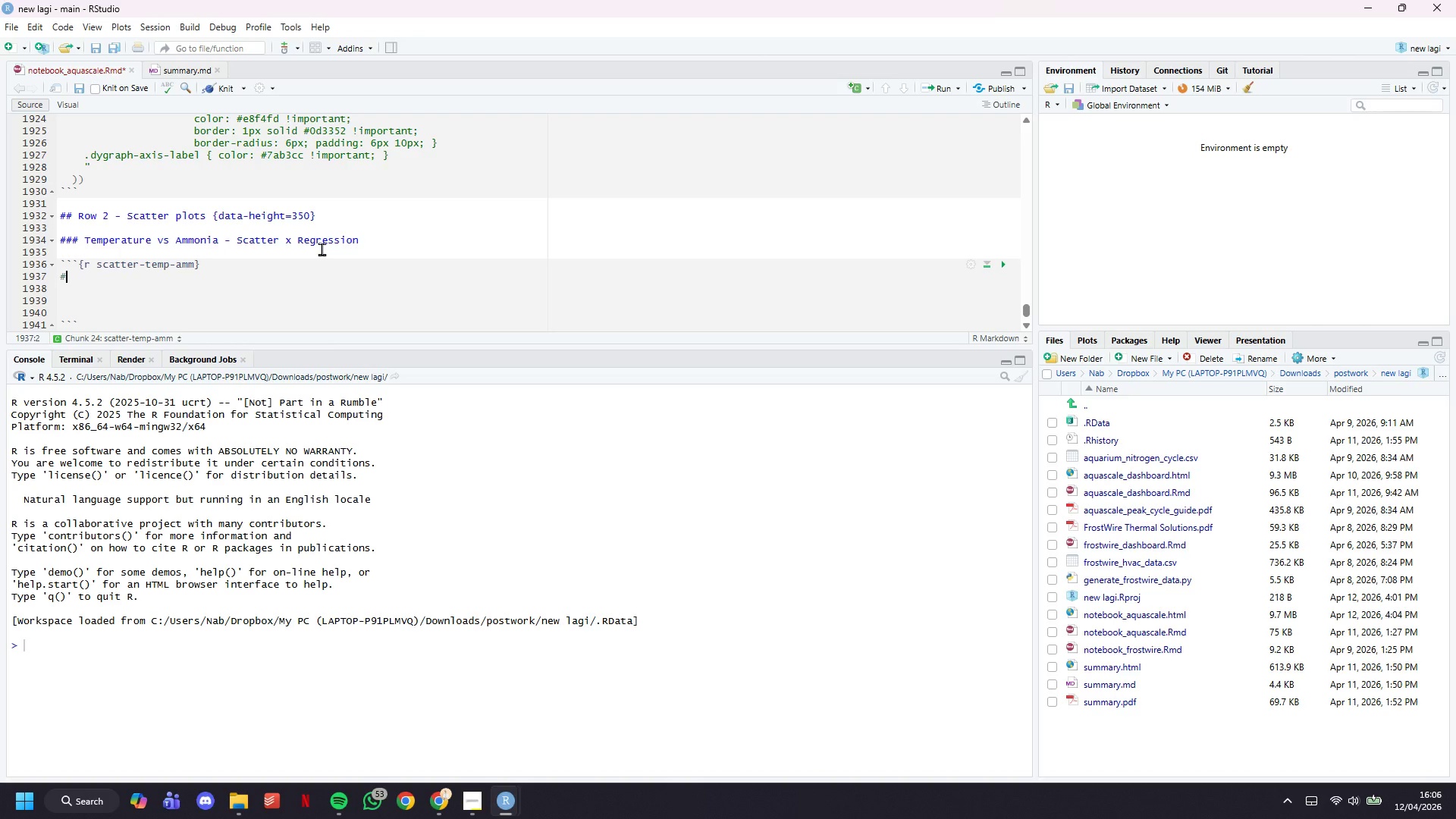 
key(Equal)
 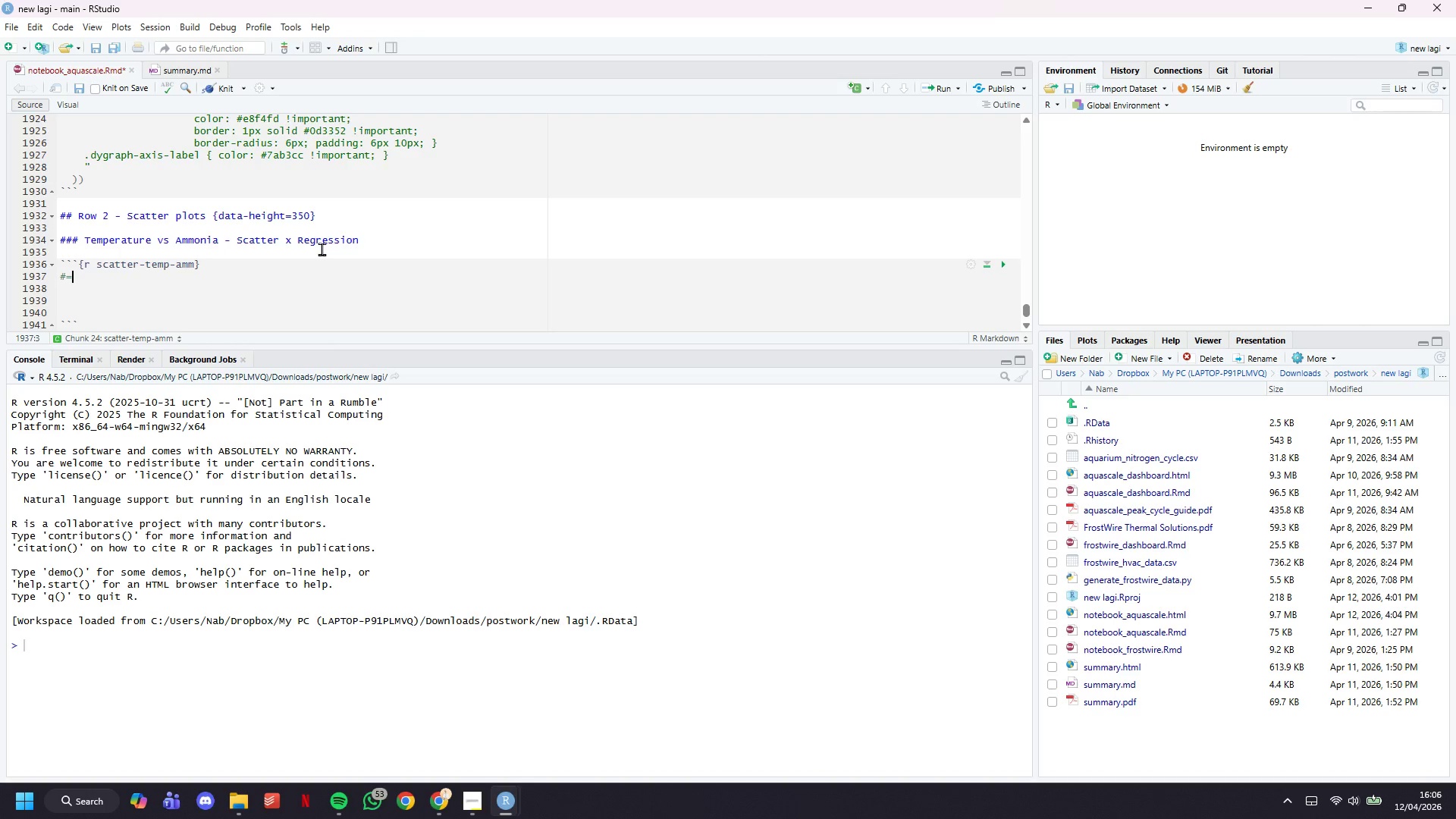 
key(Backspace)
 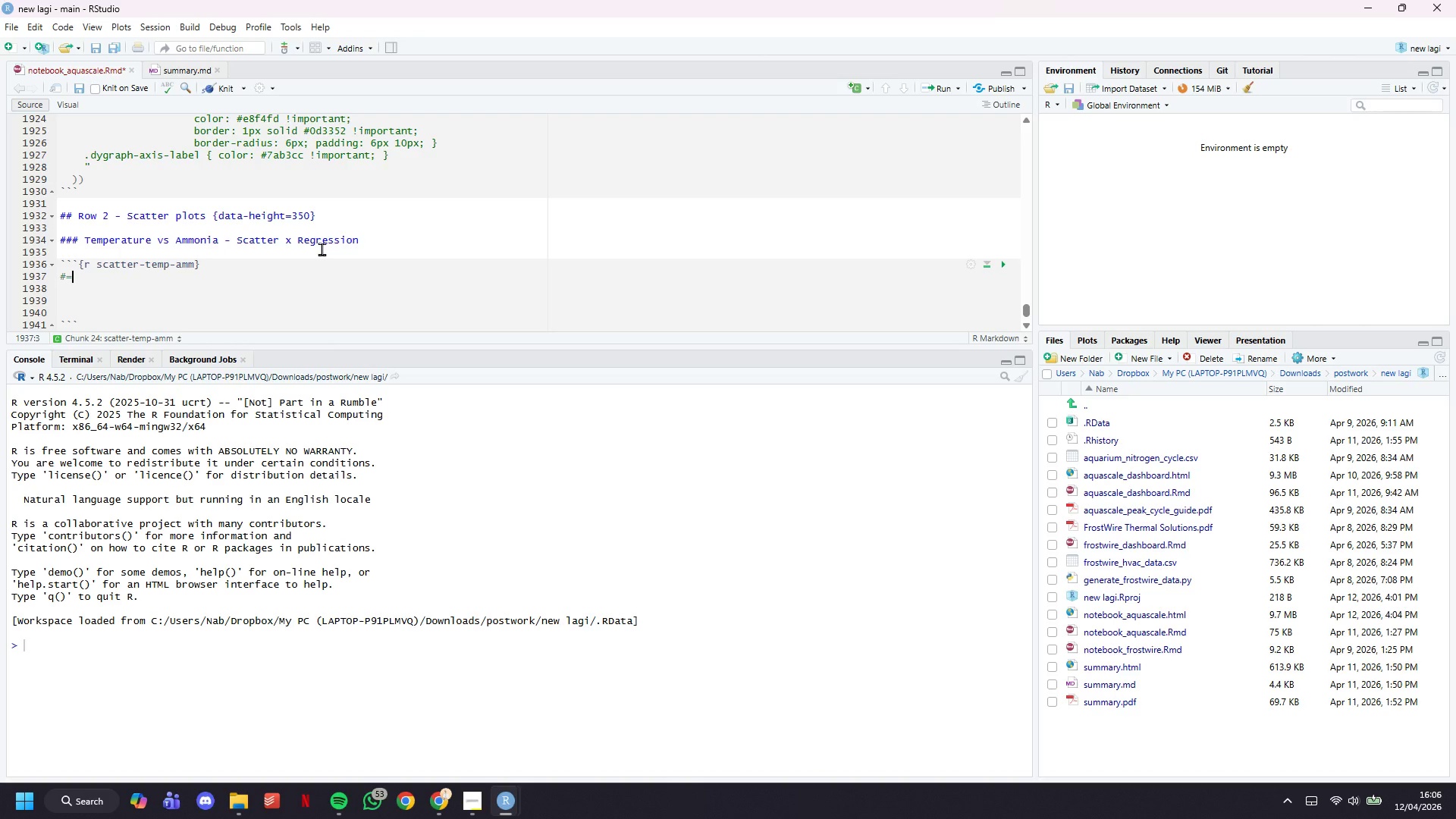 
key(Space)
 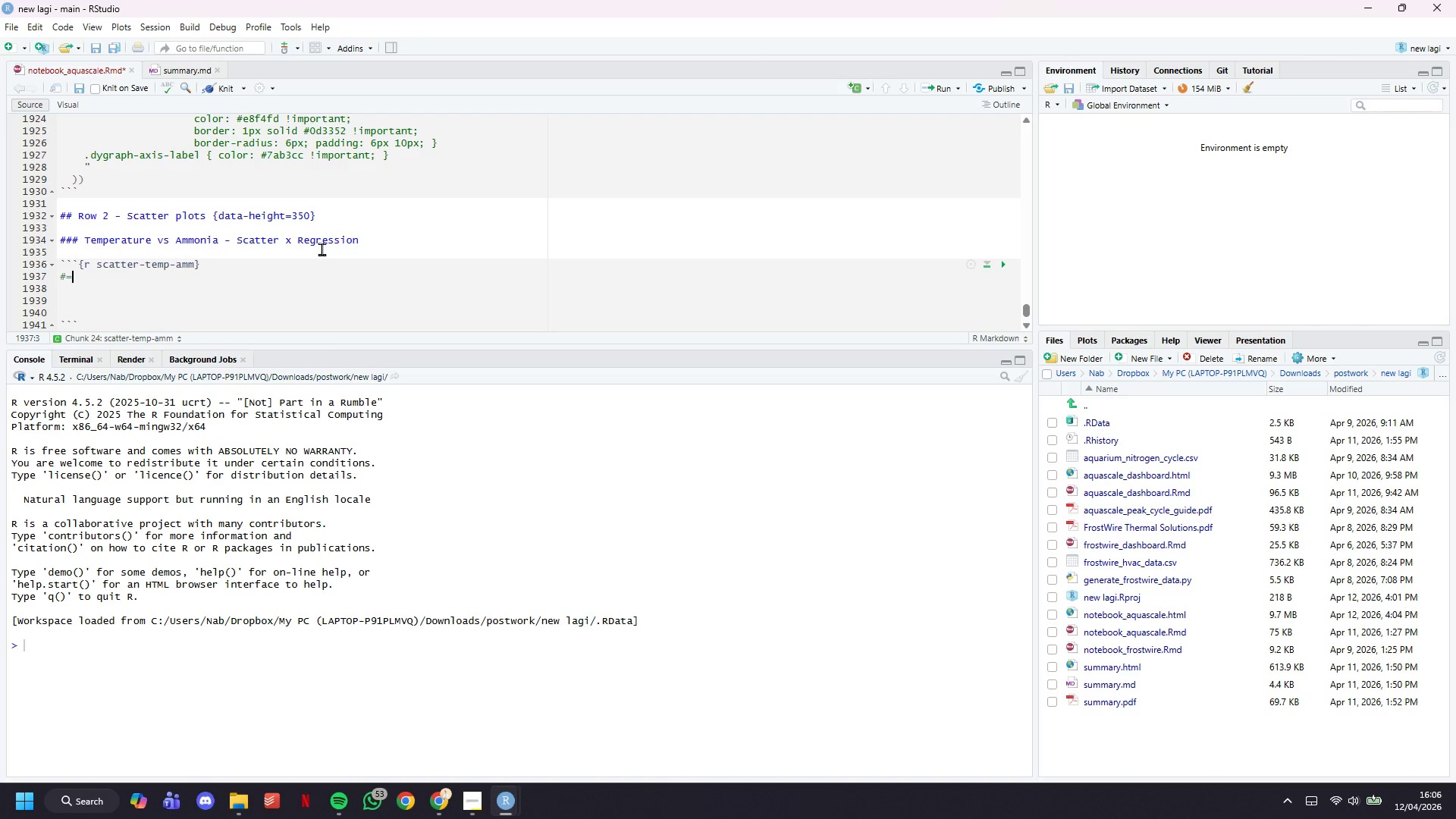 
hold_key(key=Equal, duration=1.5)
 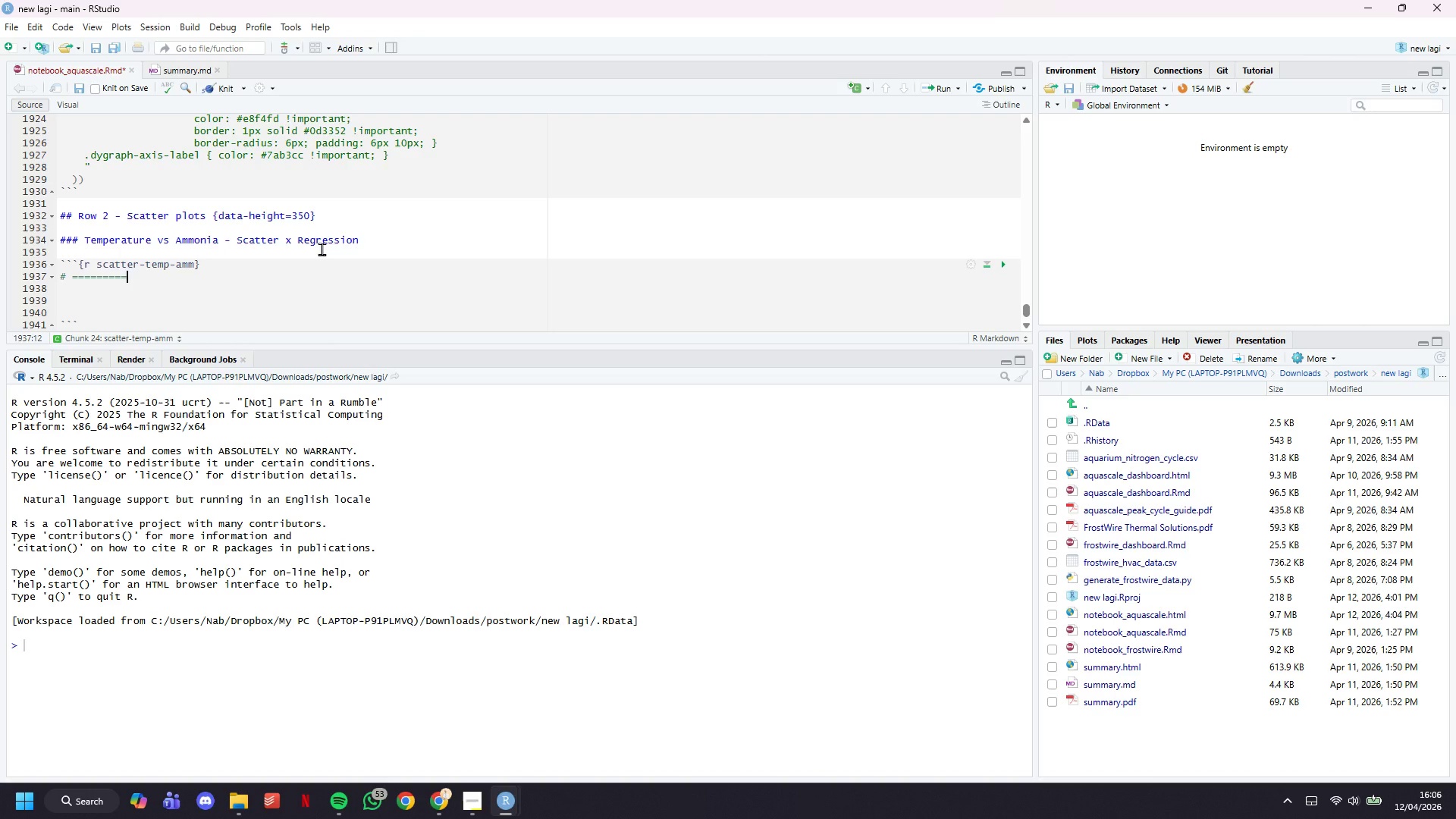 
hold_key(key=Equal, duration=0.67)
 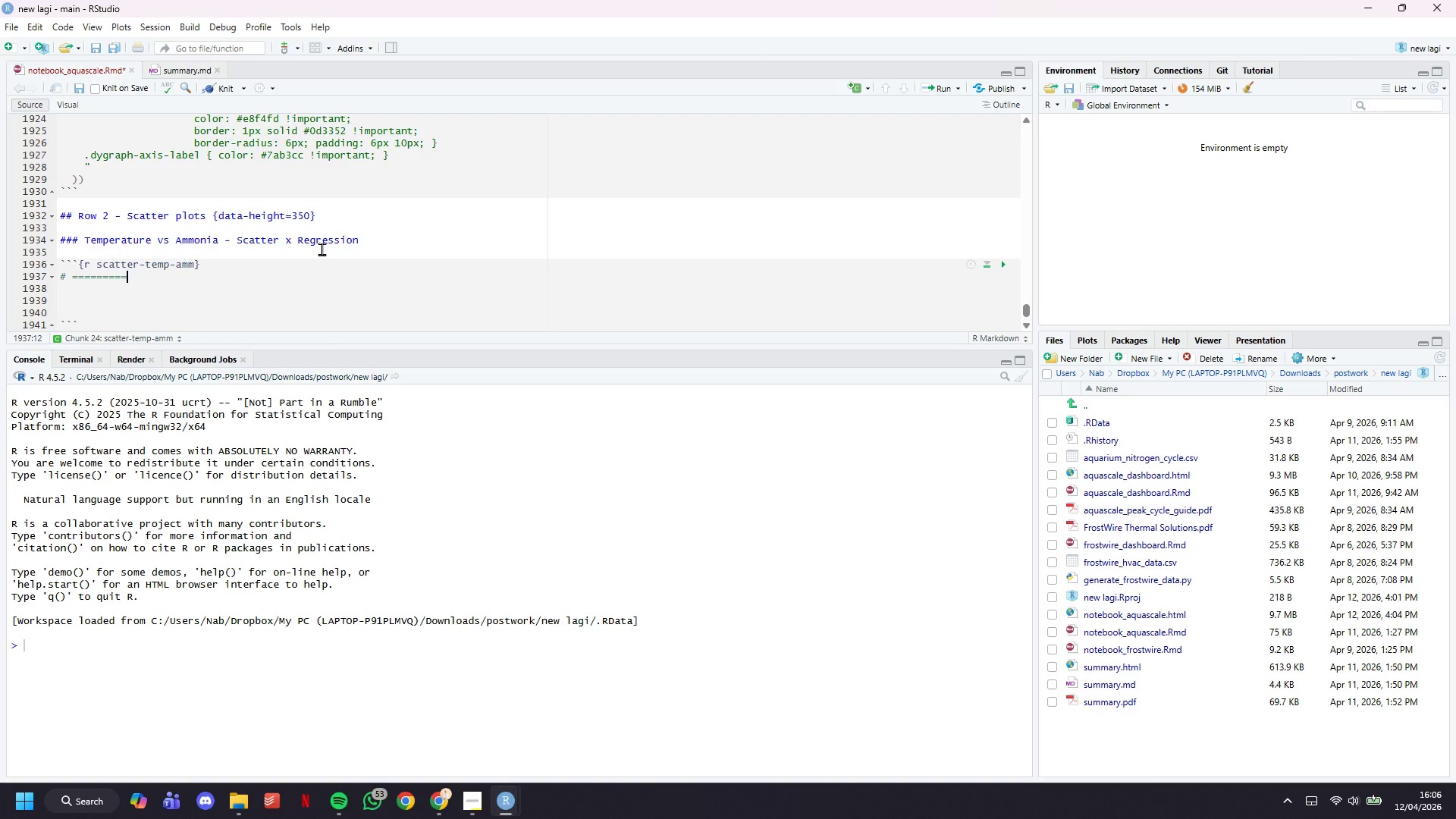 
key(Enter)
 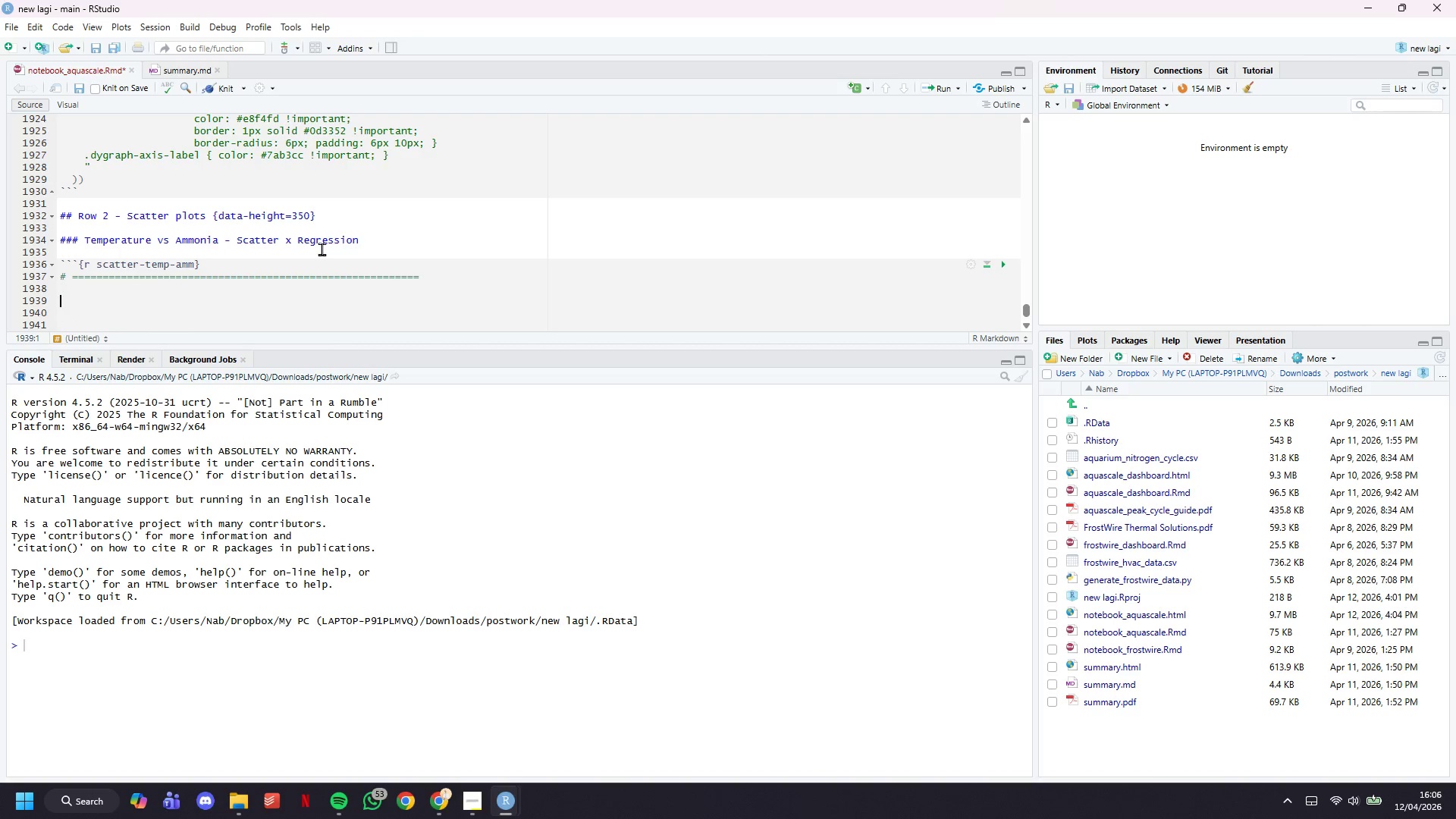 
key(Enter)
 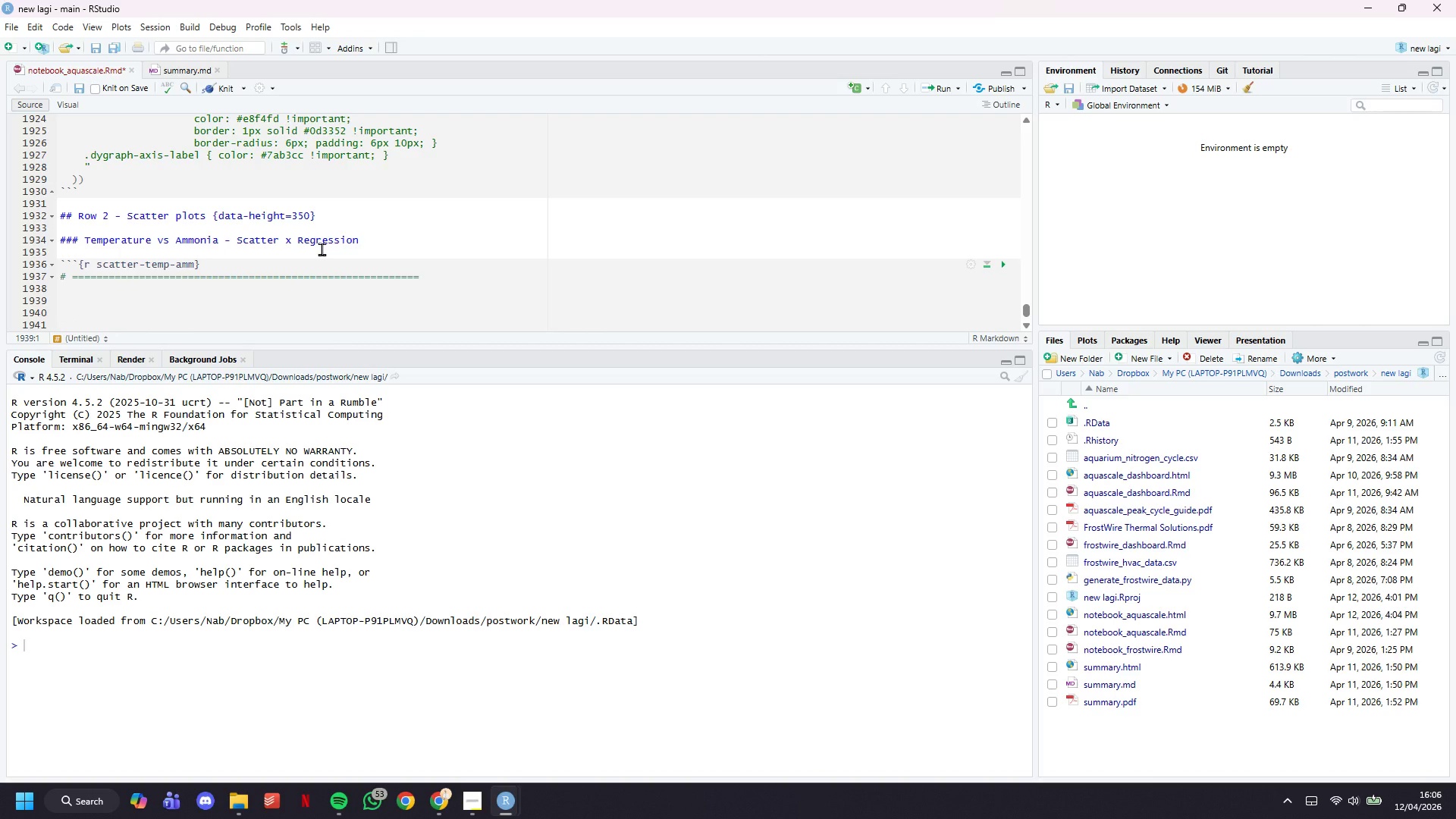 
type(# CHUNK : Scatter )
key(Backspace)
type(-temp-amm)
key(Backspace)
key(Backspace)
key(Backspace)
key(Backspace)
key(Backspace)
key(Backspace)
key(Backspace)
type(This chunk will create scatter plot of te,)
key(Backspace)
type(mp_c vs ammonia_ppm with OLS regression per tank)
 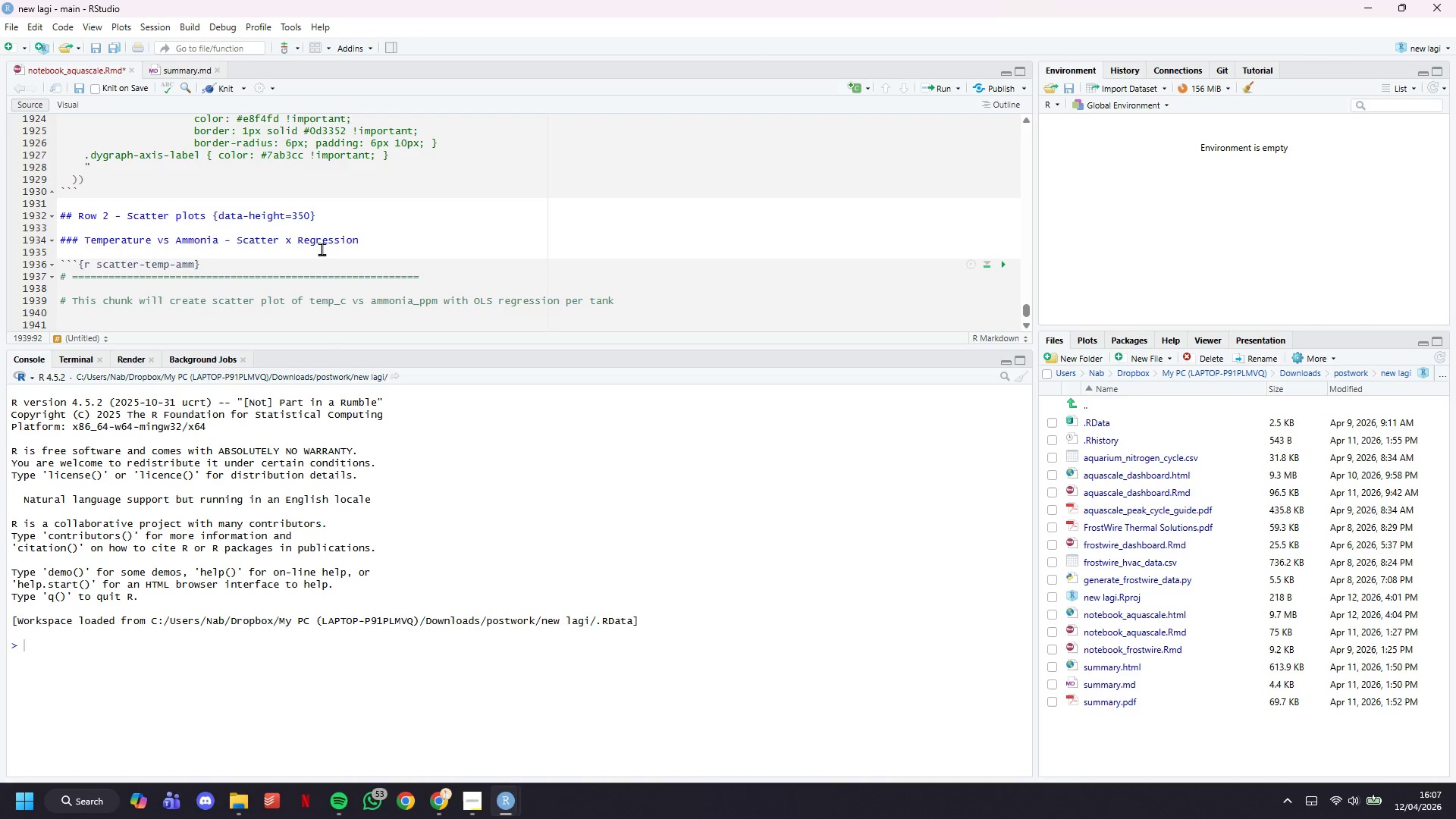 
key(Enter)
 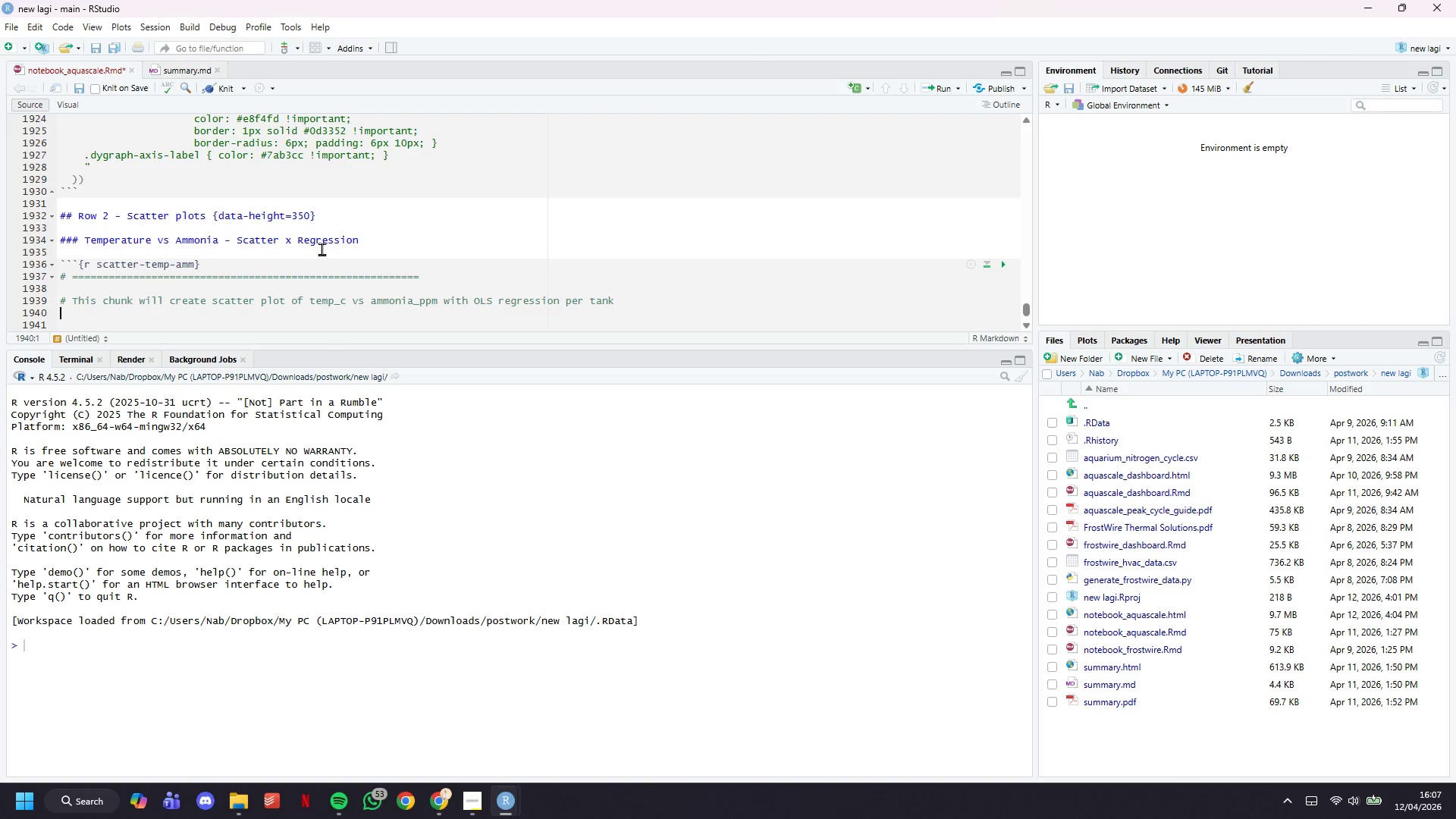 
key(Enter)
 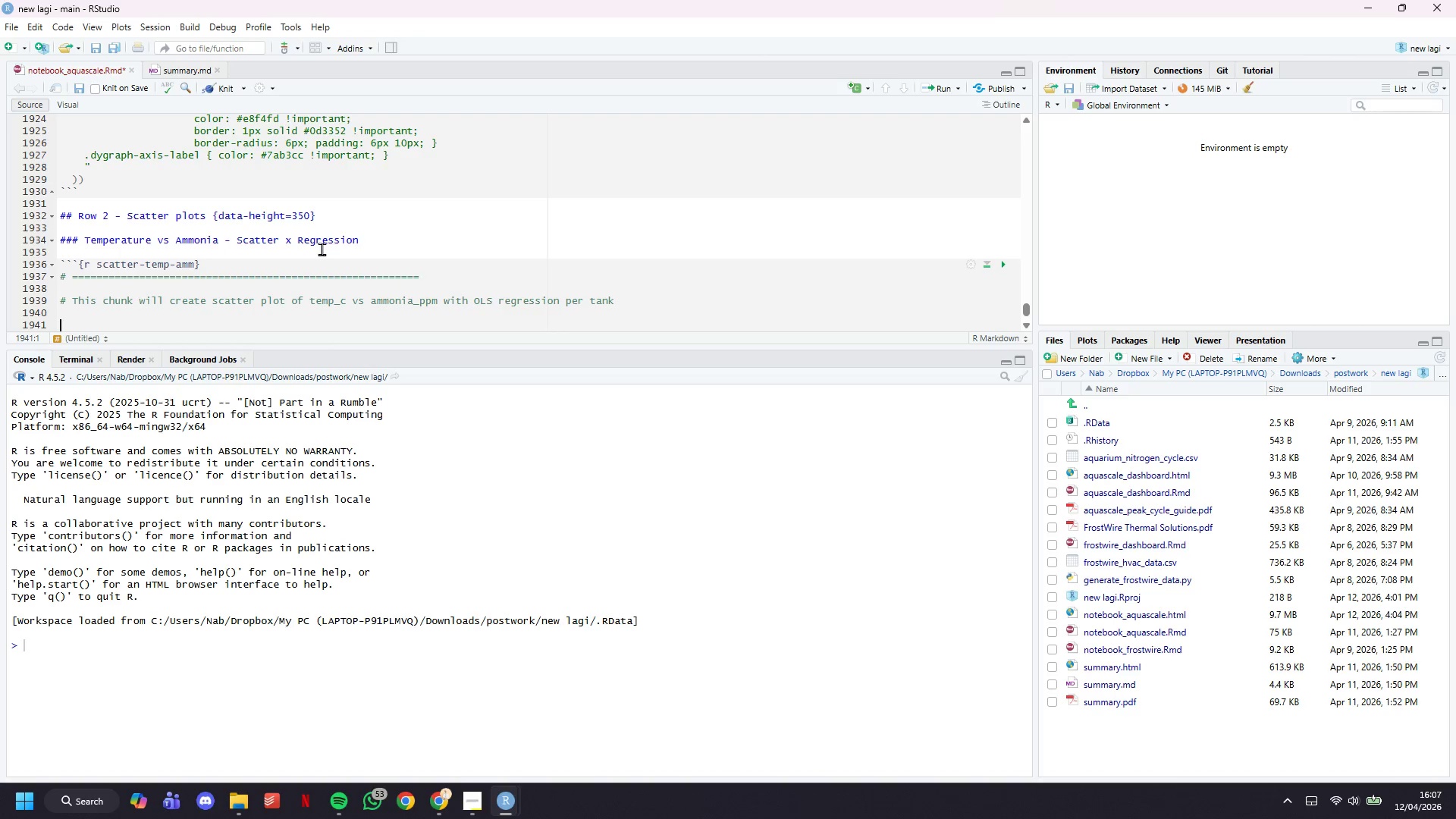 
type(# The regression line)
 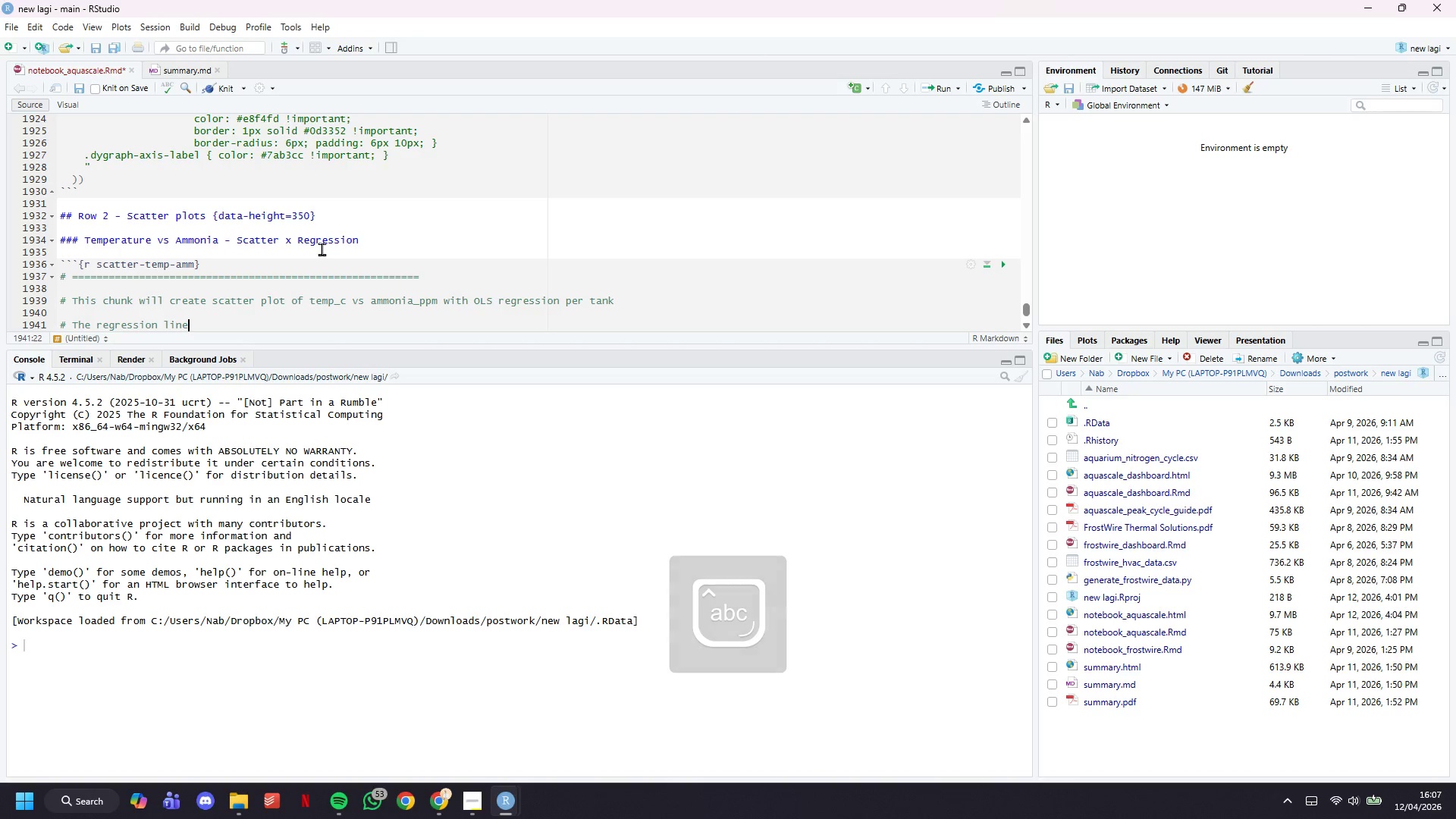 
key(ArrowUp)
 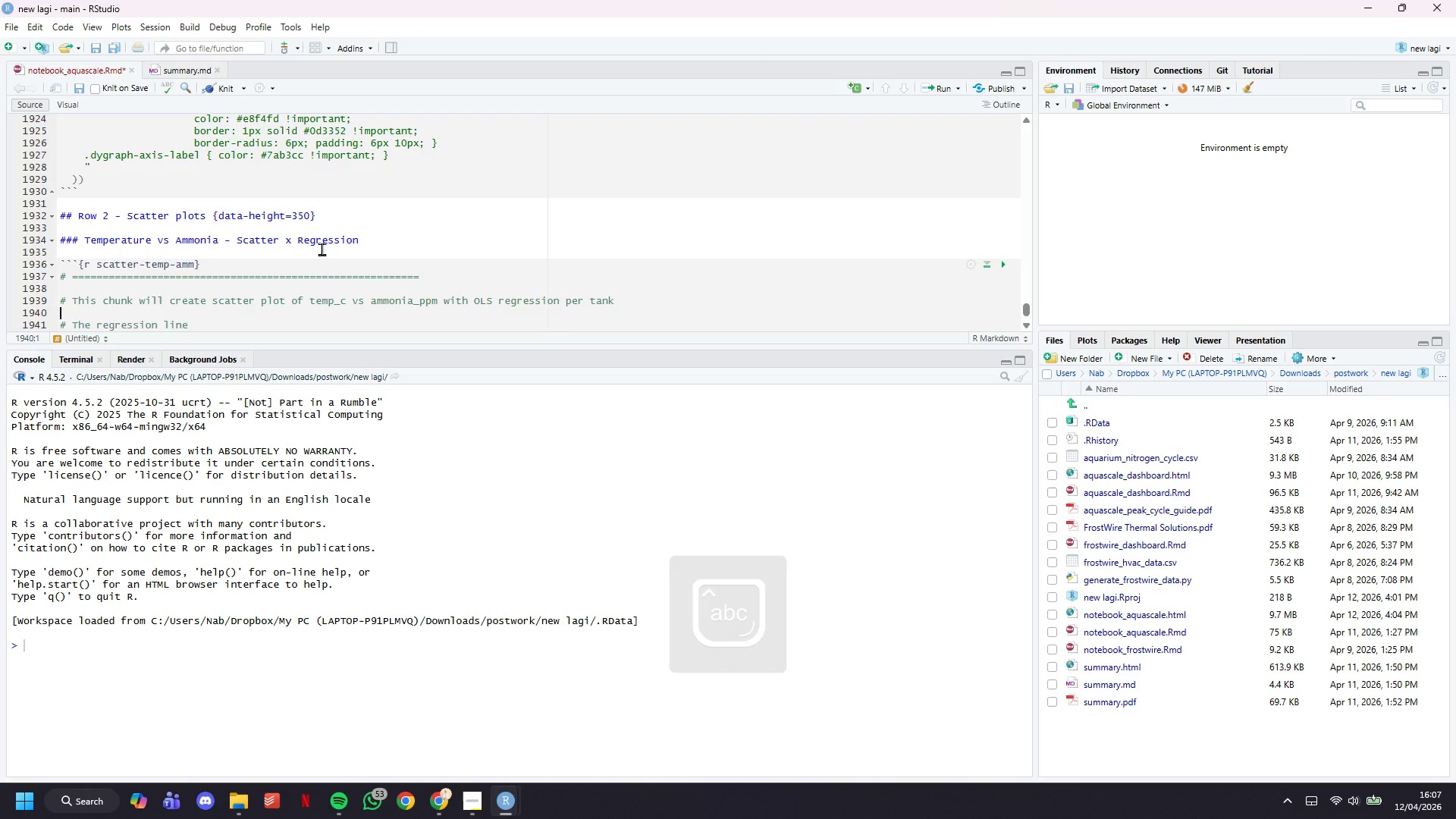 
key(Backspace)
 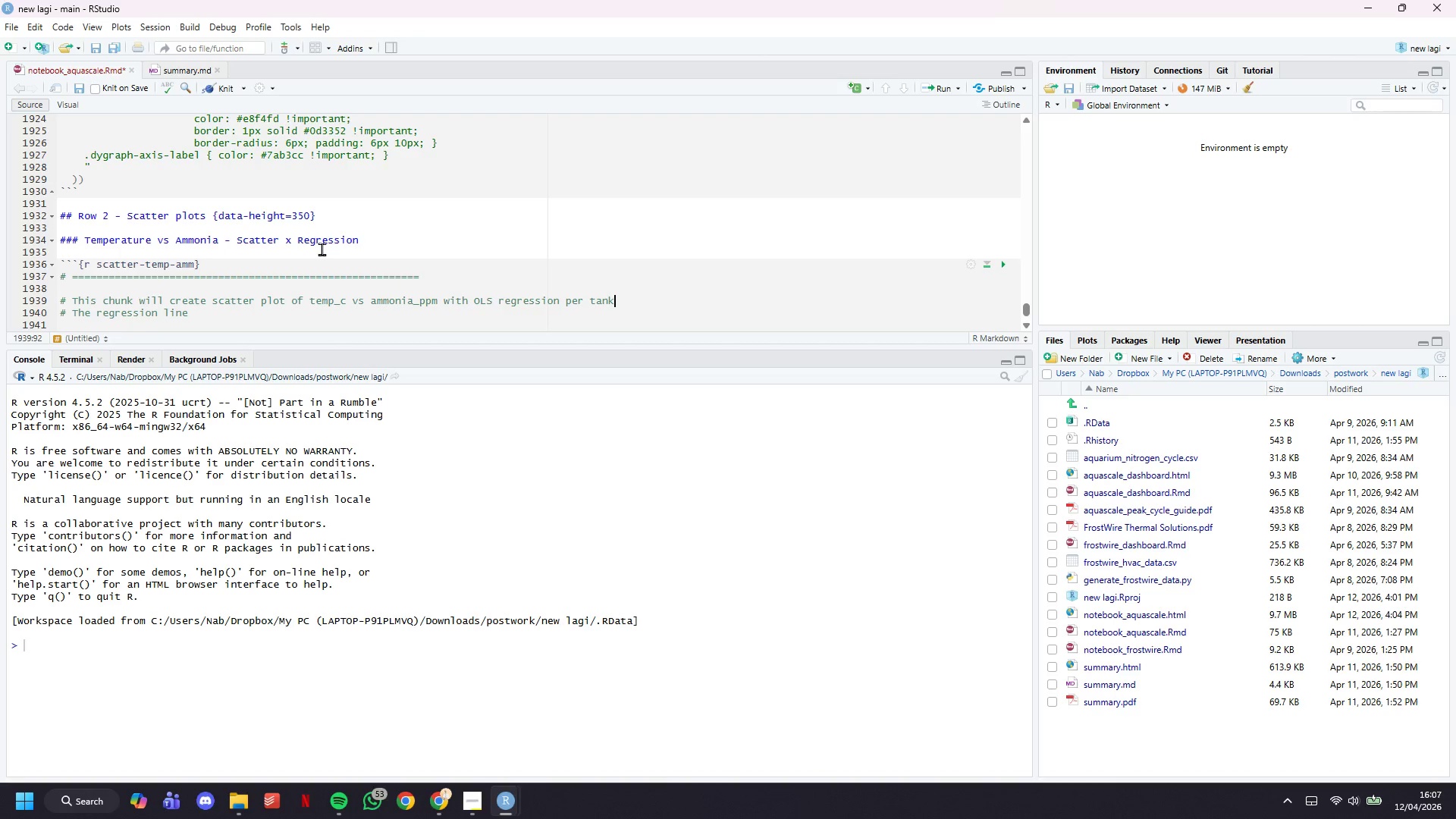 
key(ArrowDown)
 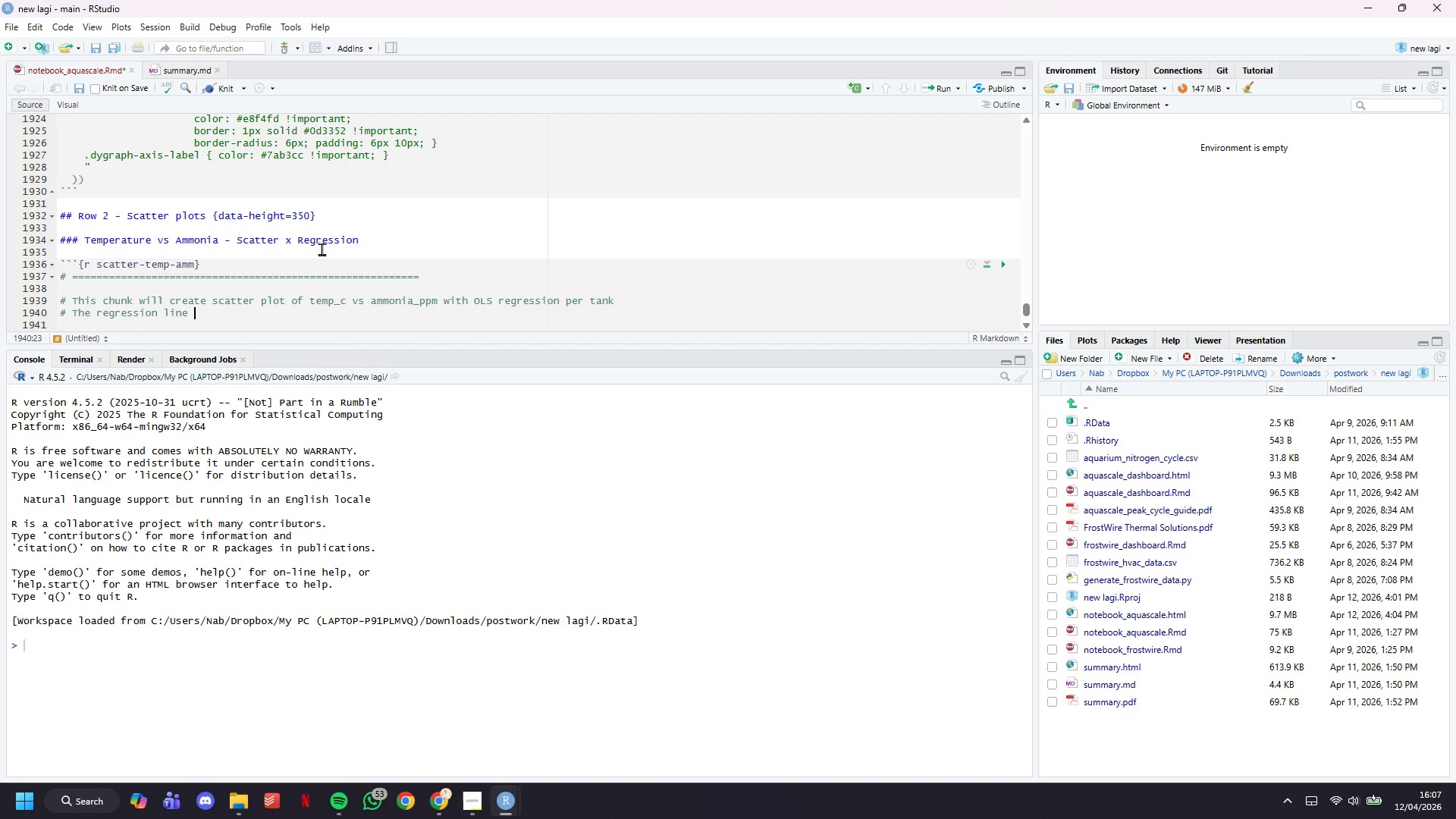 
key(Space)
 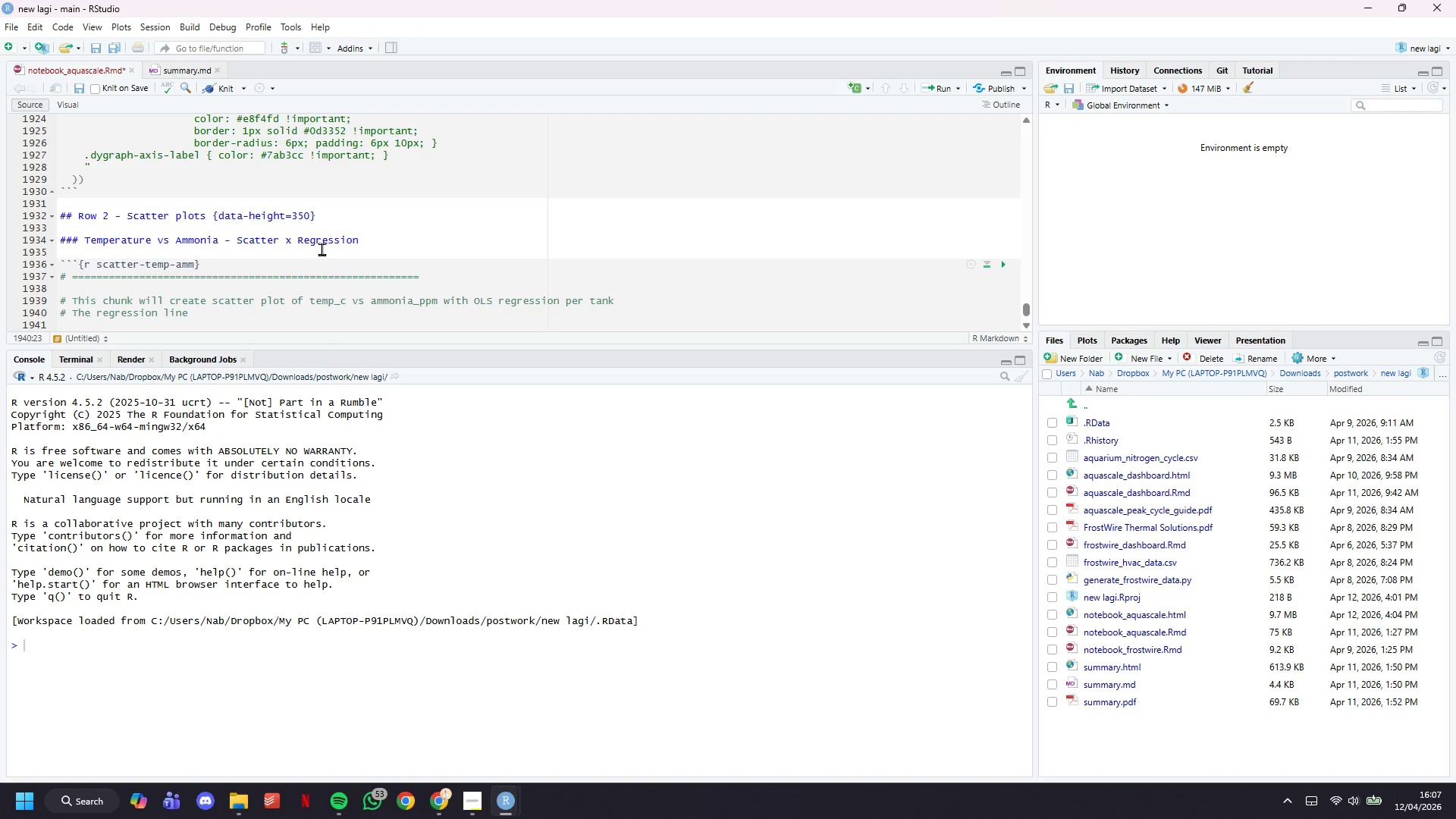 
wait(7.56)
 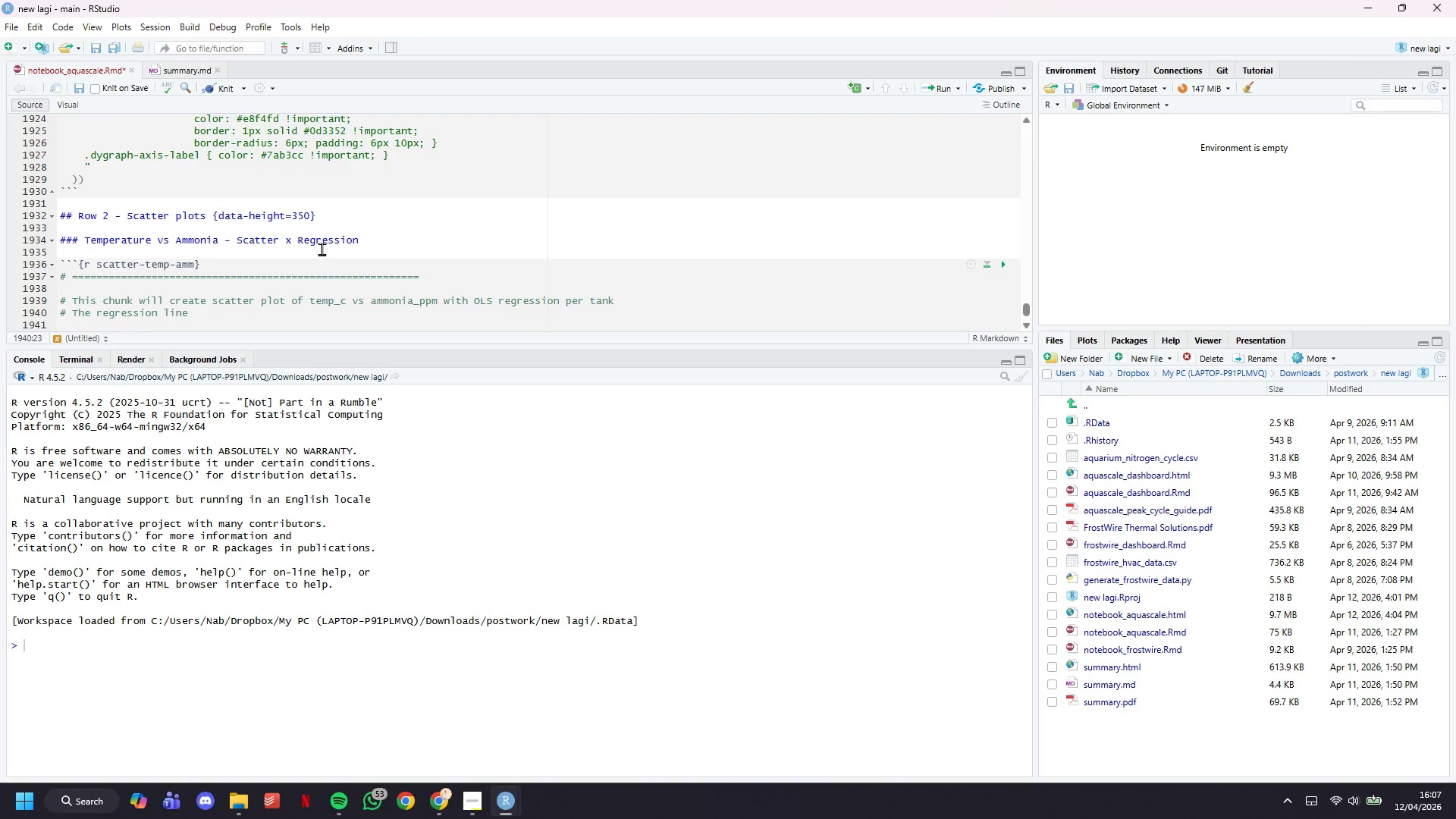 
type(answers: "")
 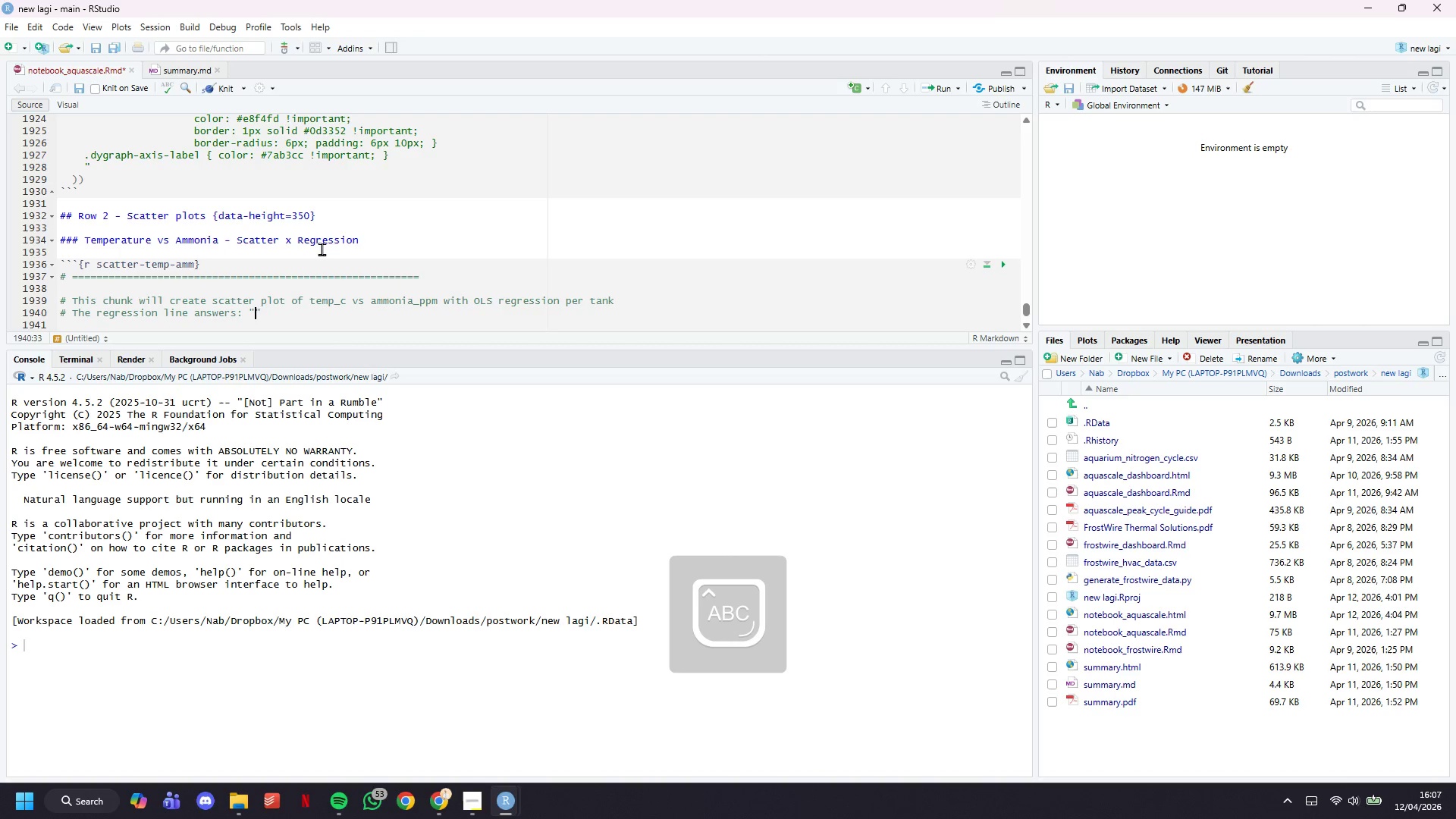 
 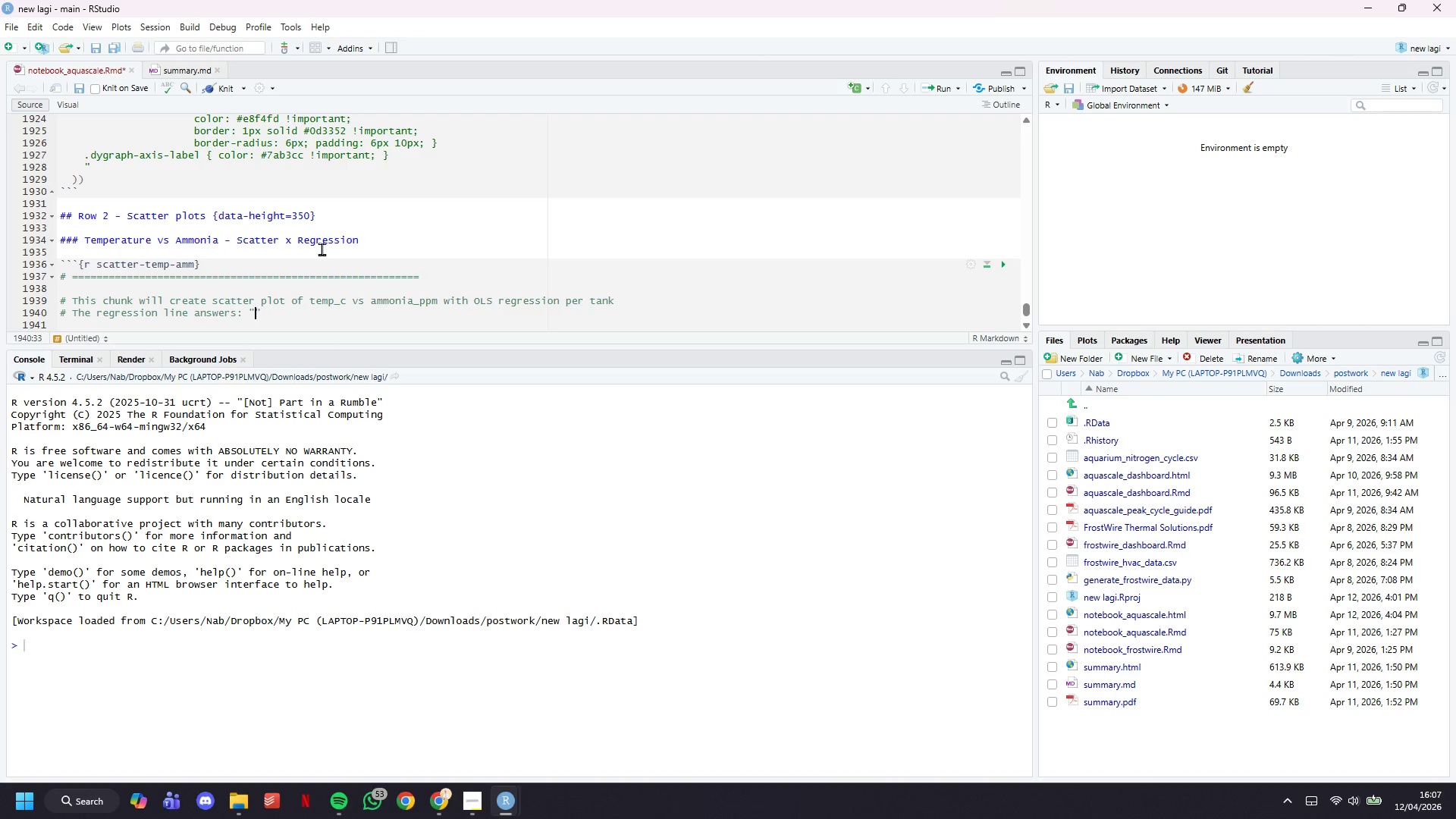 
key(ArrowLeft)
 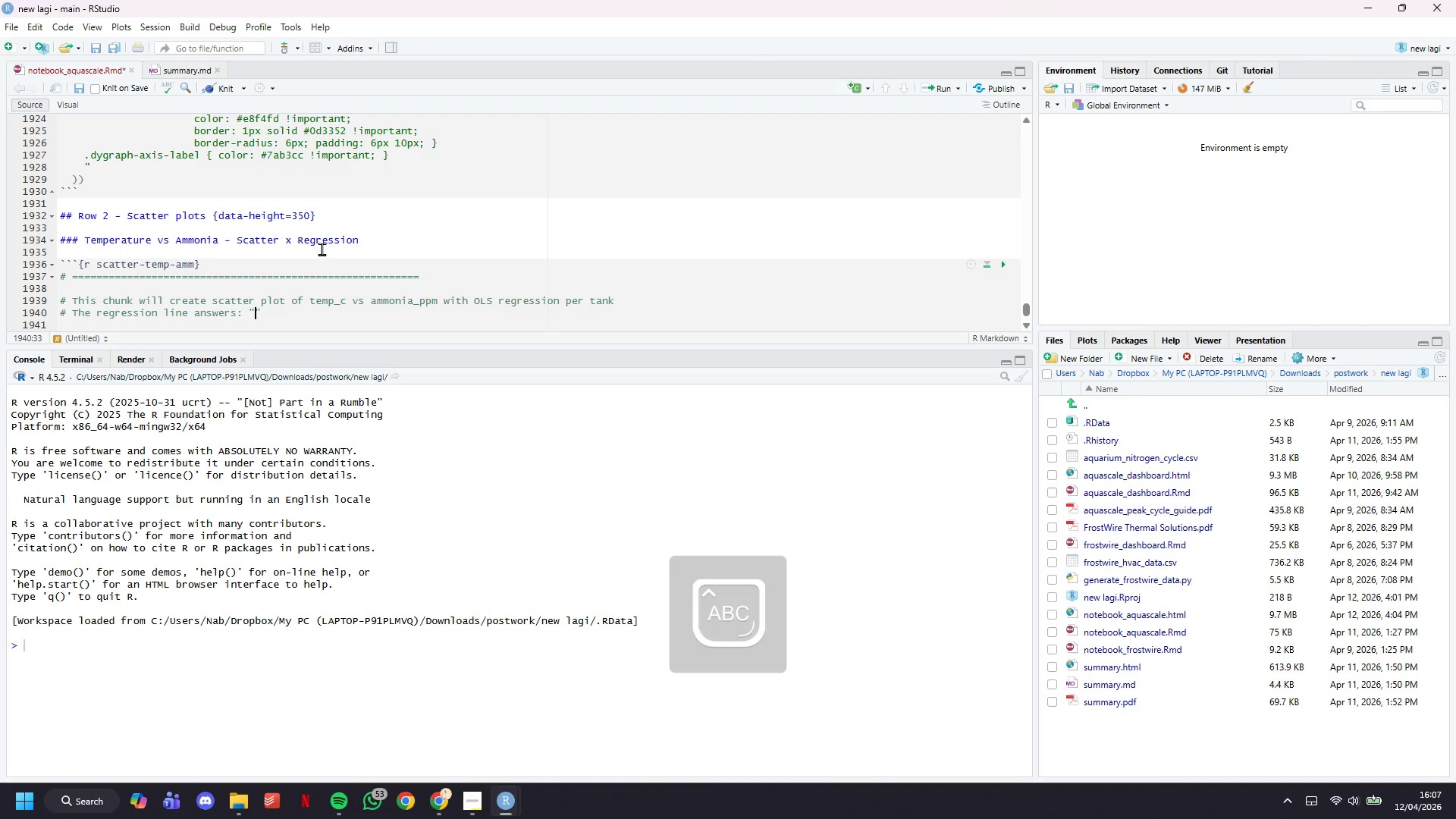 
type(For every 1)
 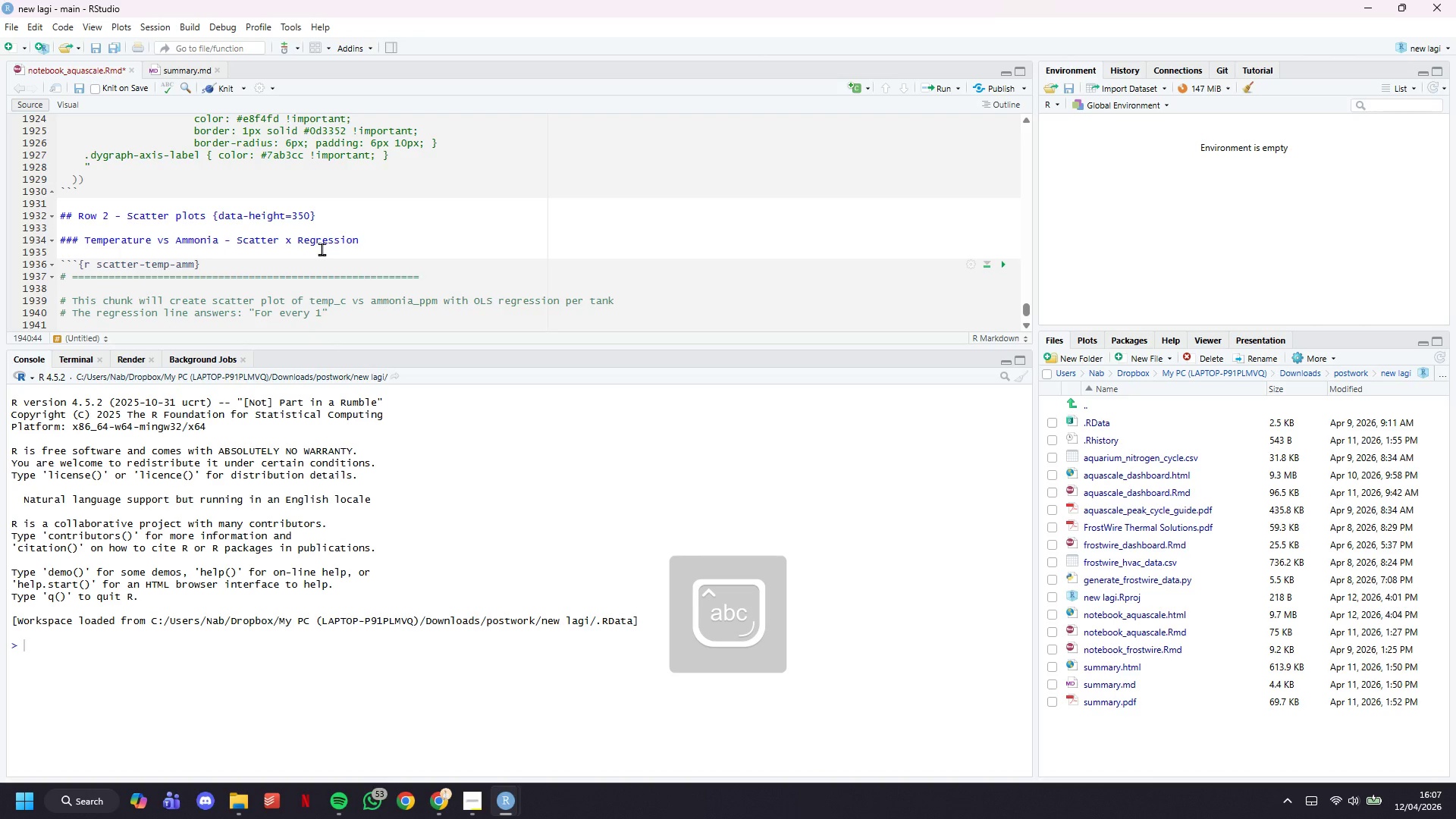 
key(Meta+Period)
 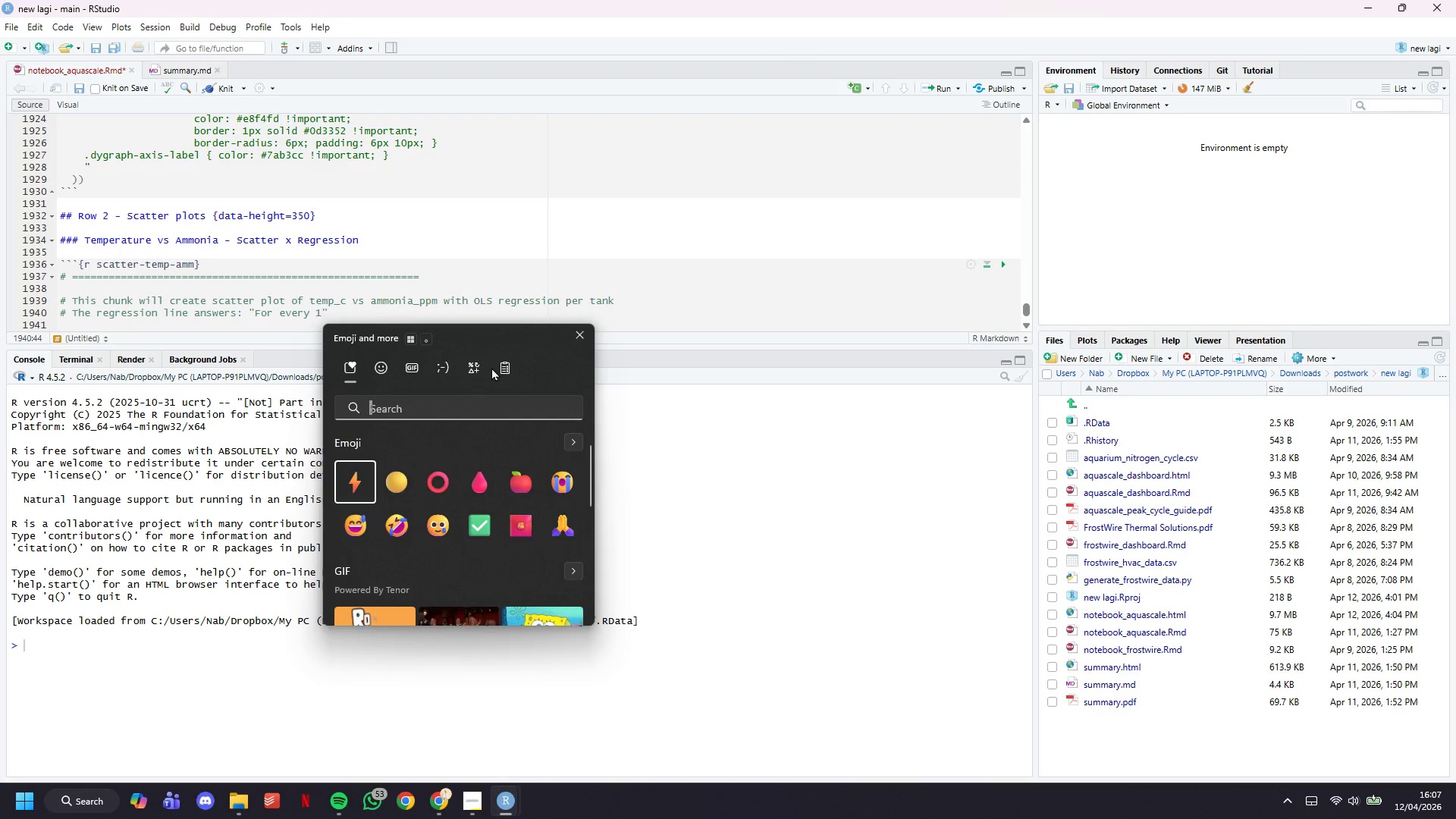 
left_click([485, 367])
 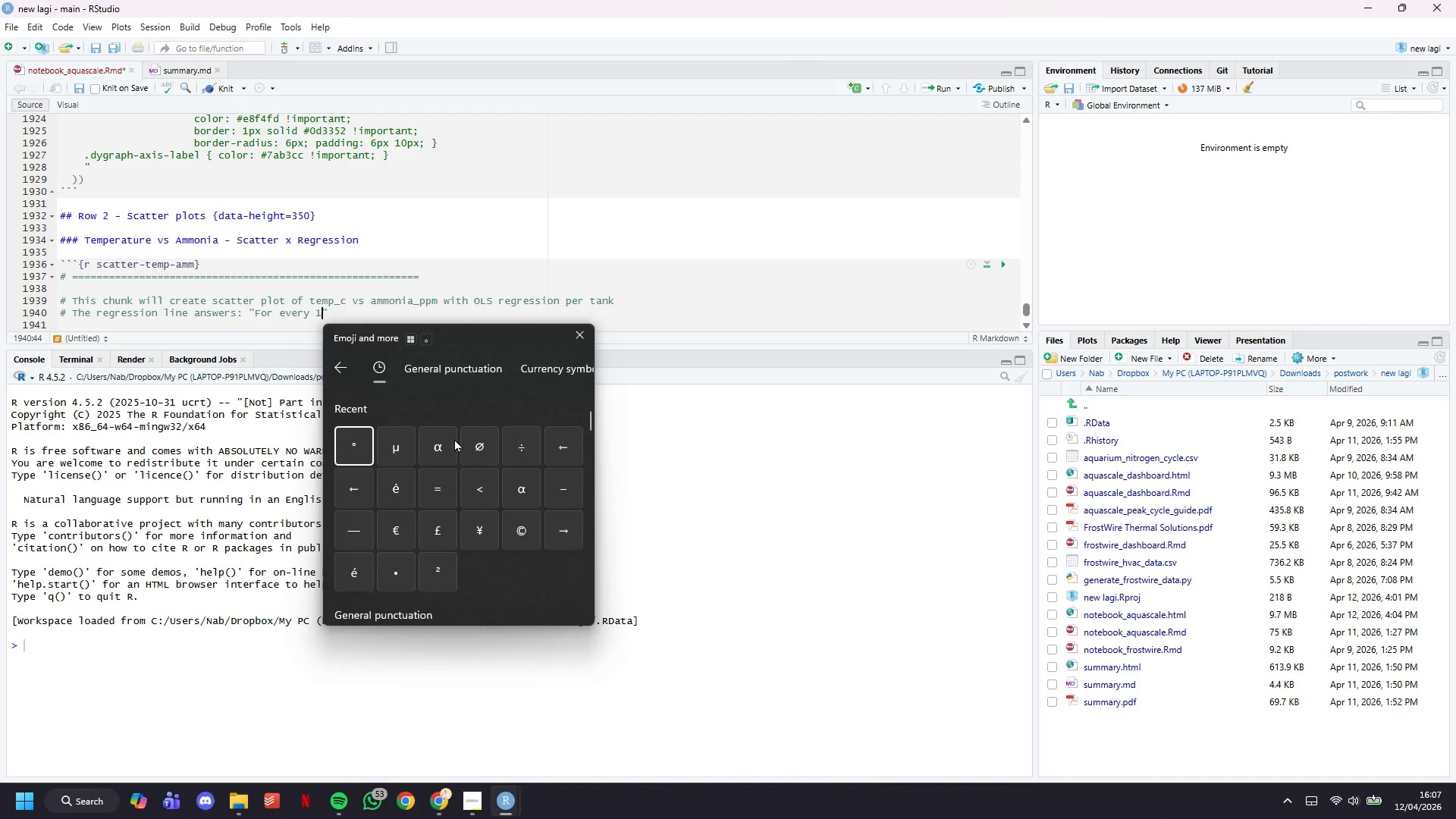 
left_click([363, 441])
 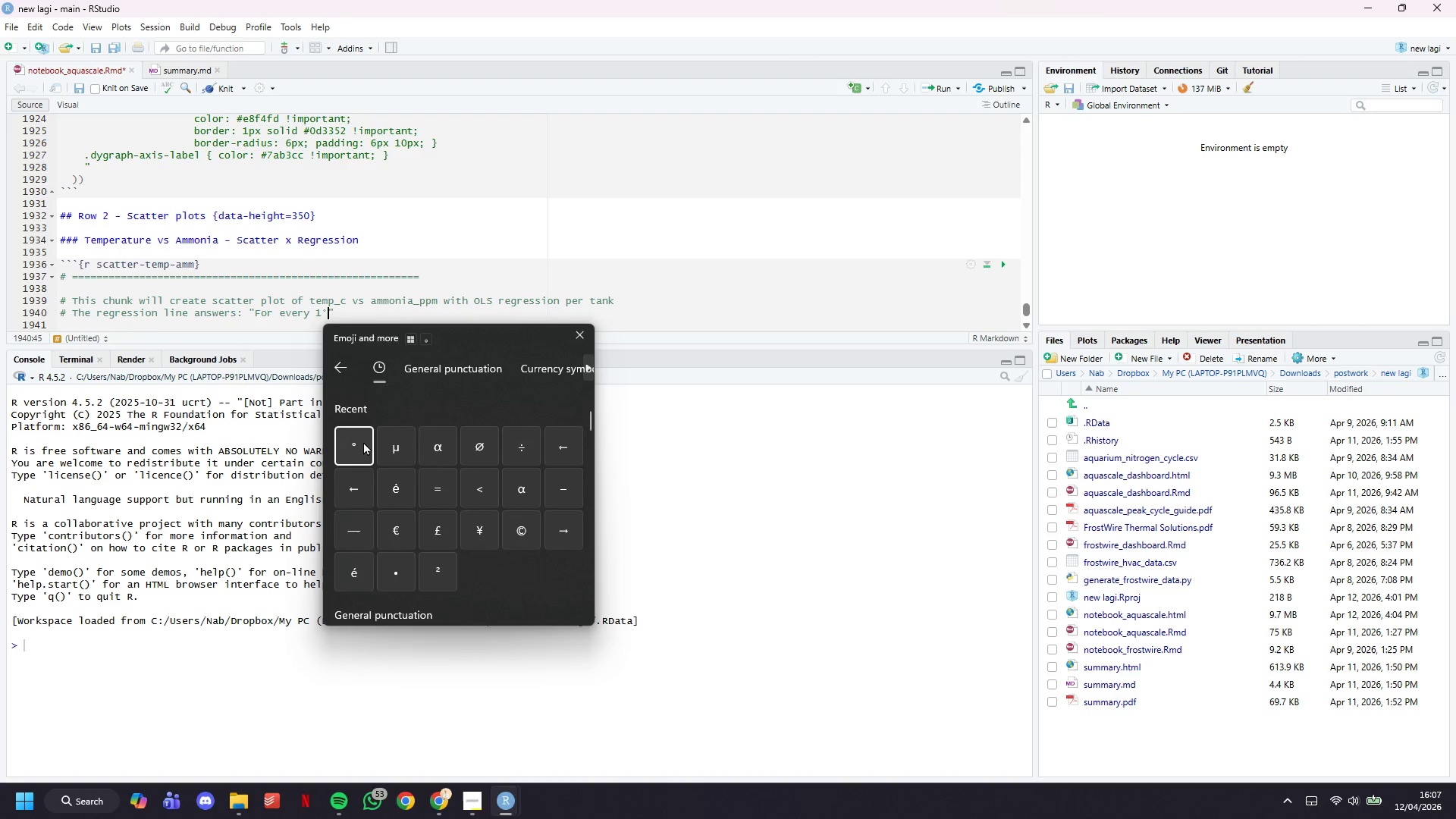 
key(CapsLock)
 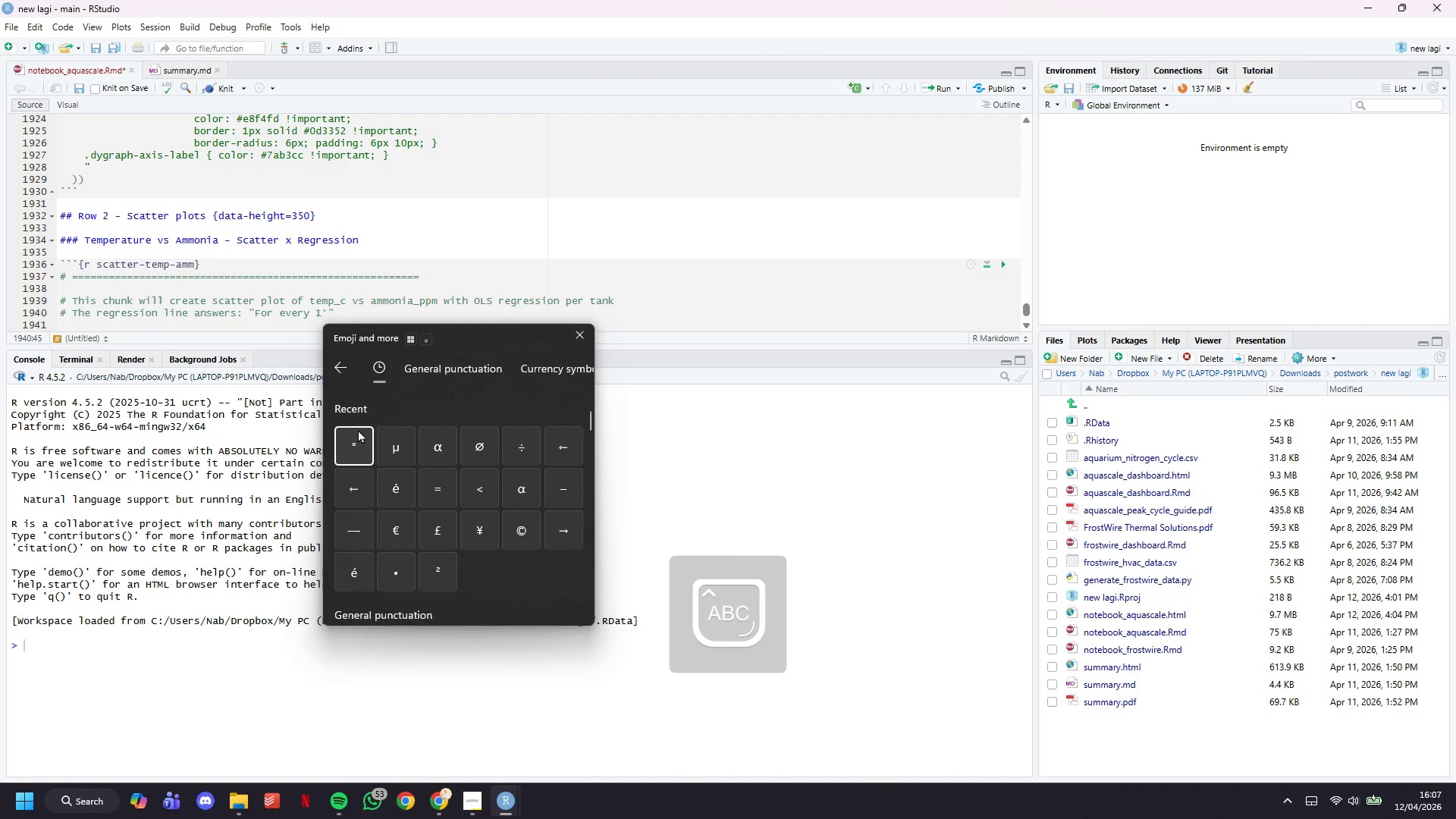 
key(X)
 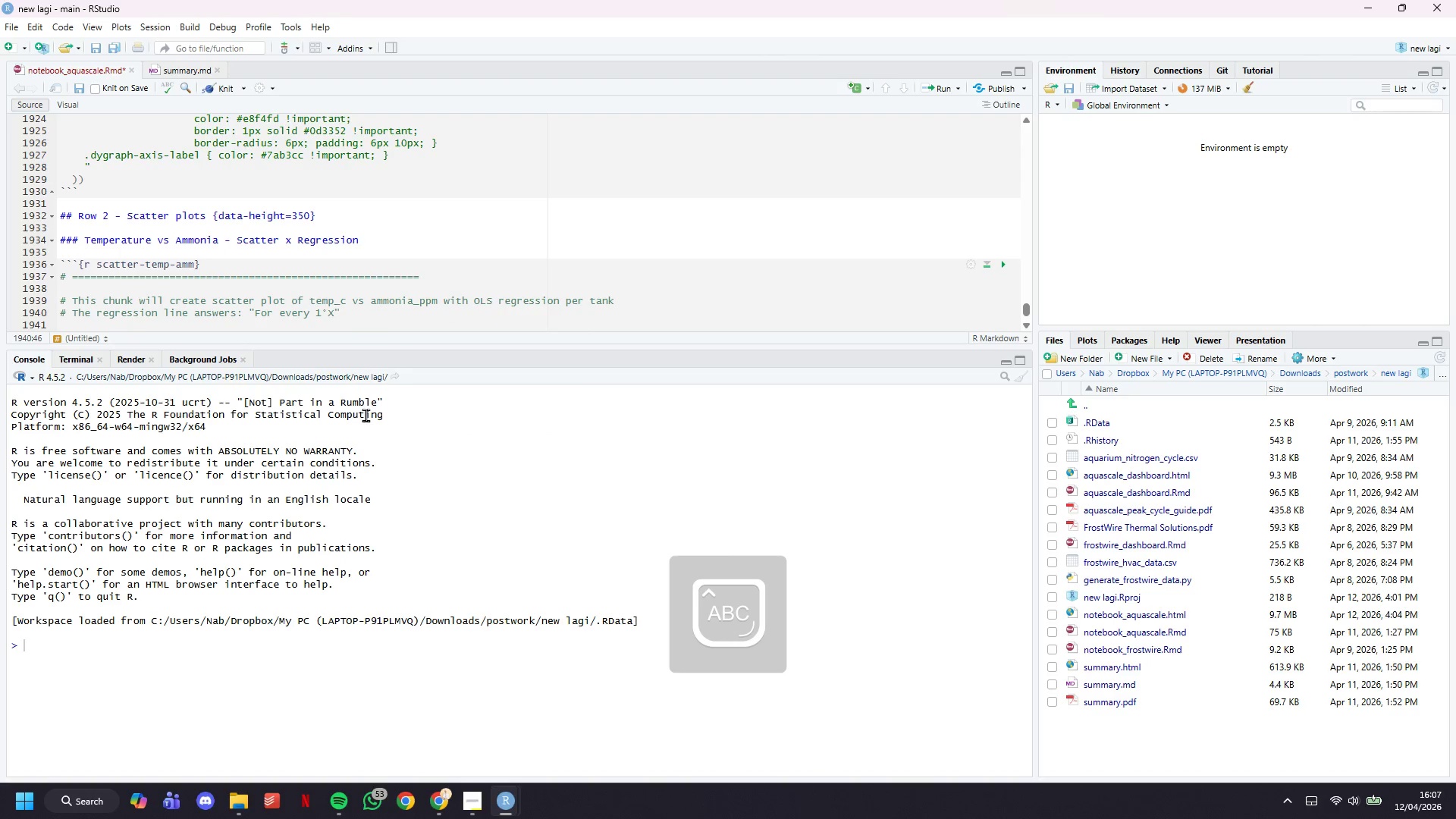 
key(Backspace)
type(C increase in temperature, how many extra ppm o)
key(Backspace)
type(if )
key(Backspace)
key(Backspace)
key(Backspace)
type(of ammonia do we see?)
 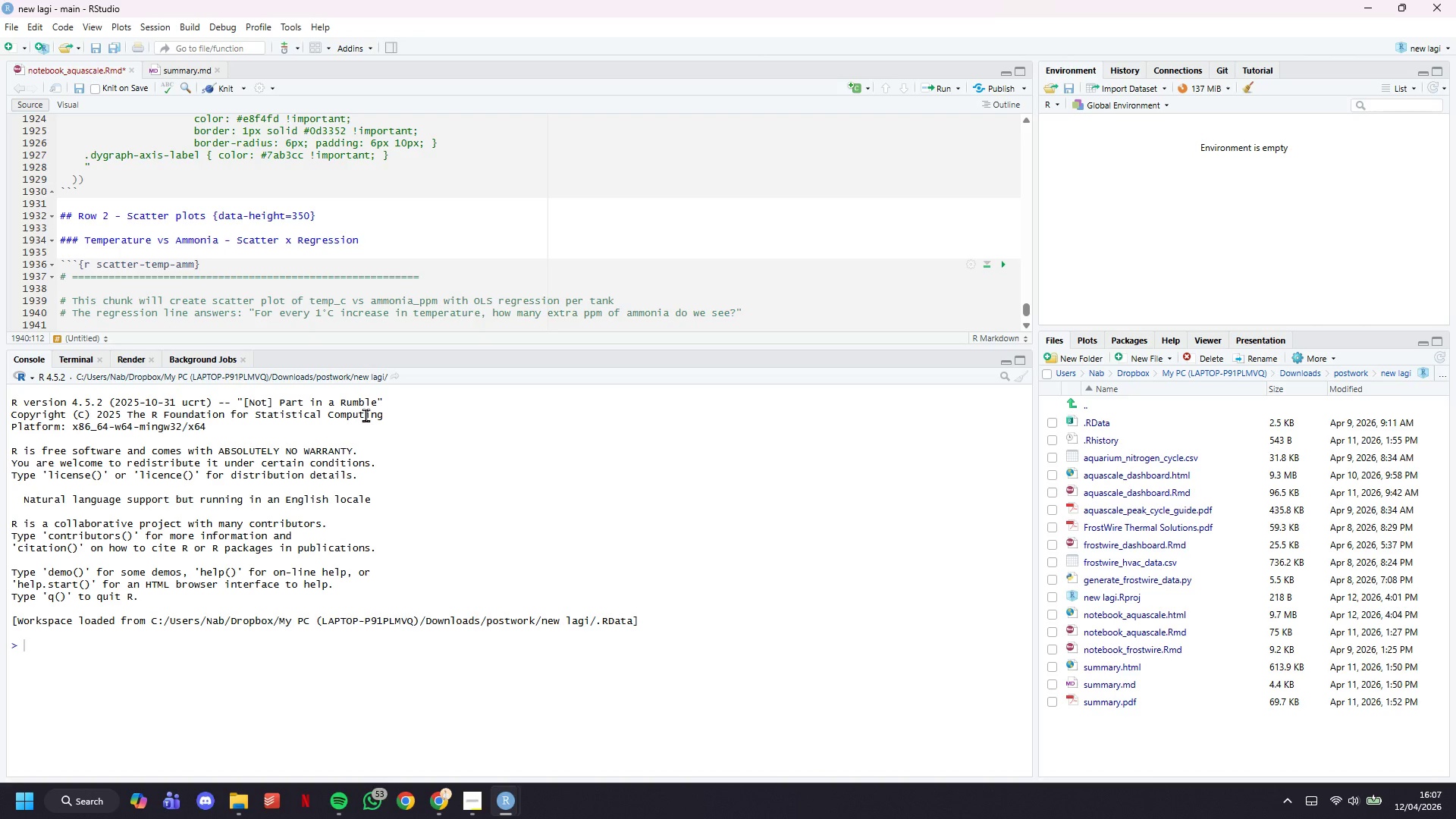 
key(ArrowRight)
 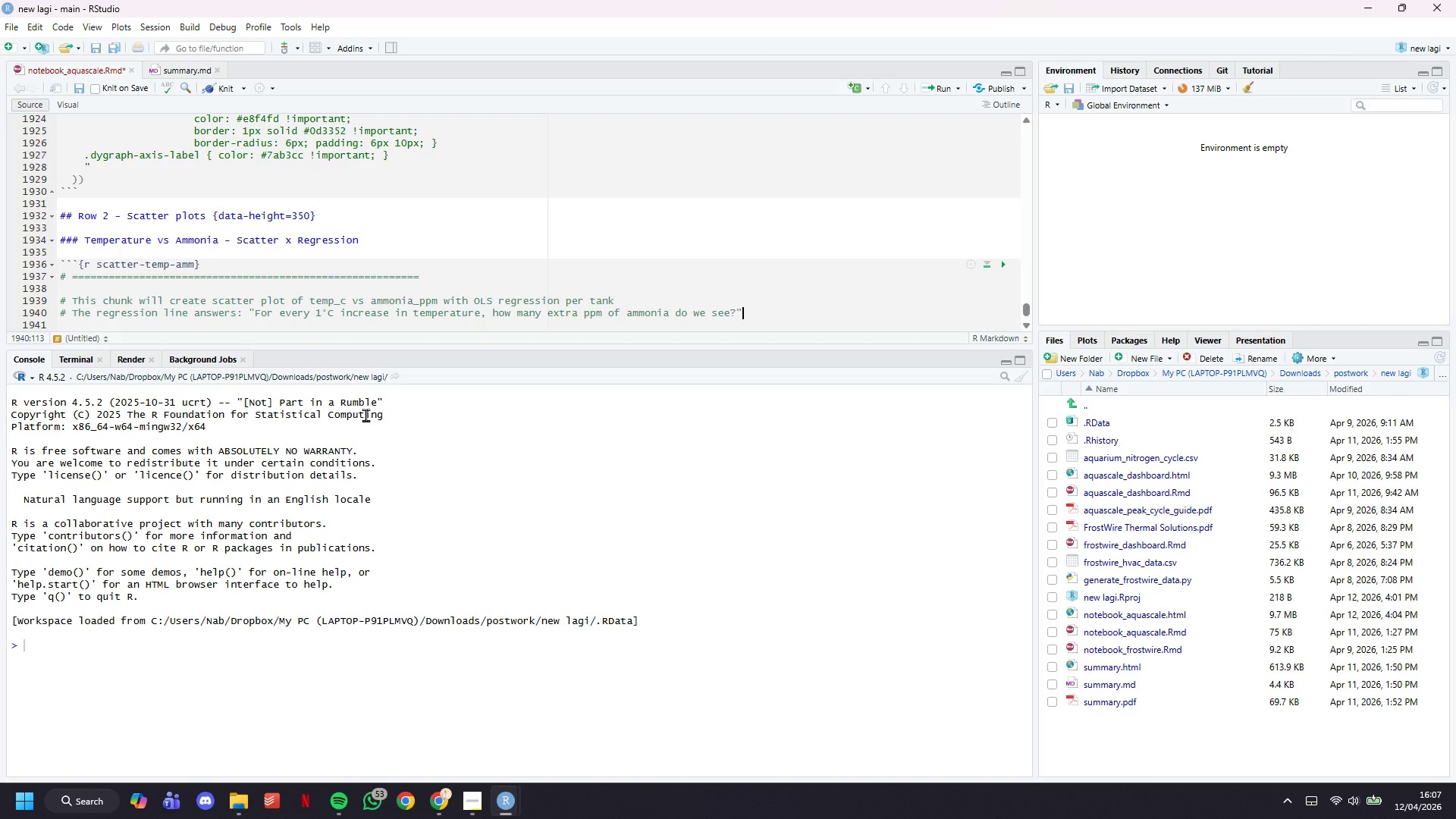 
key(Enter)
 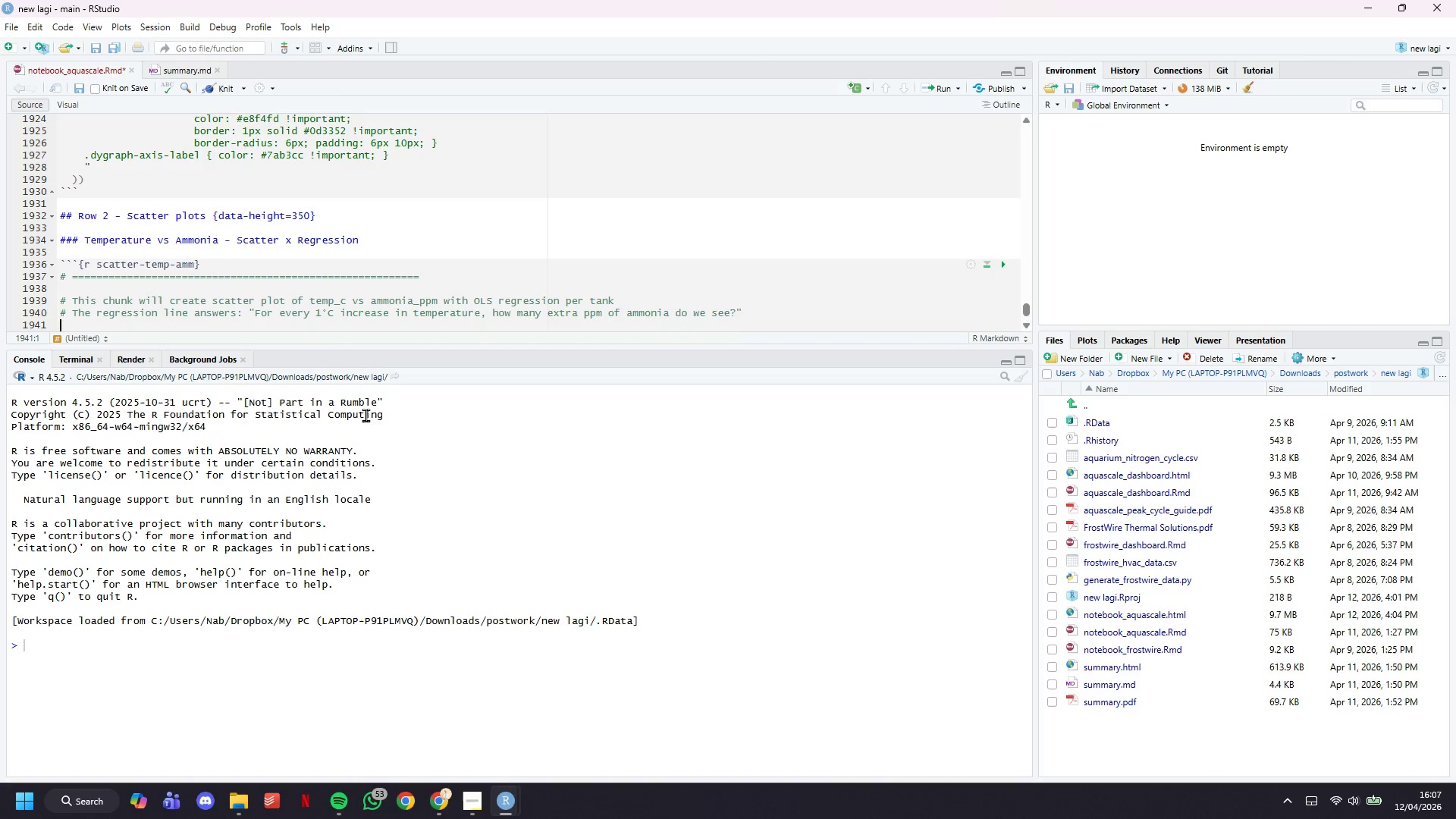 
key(Enter)
 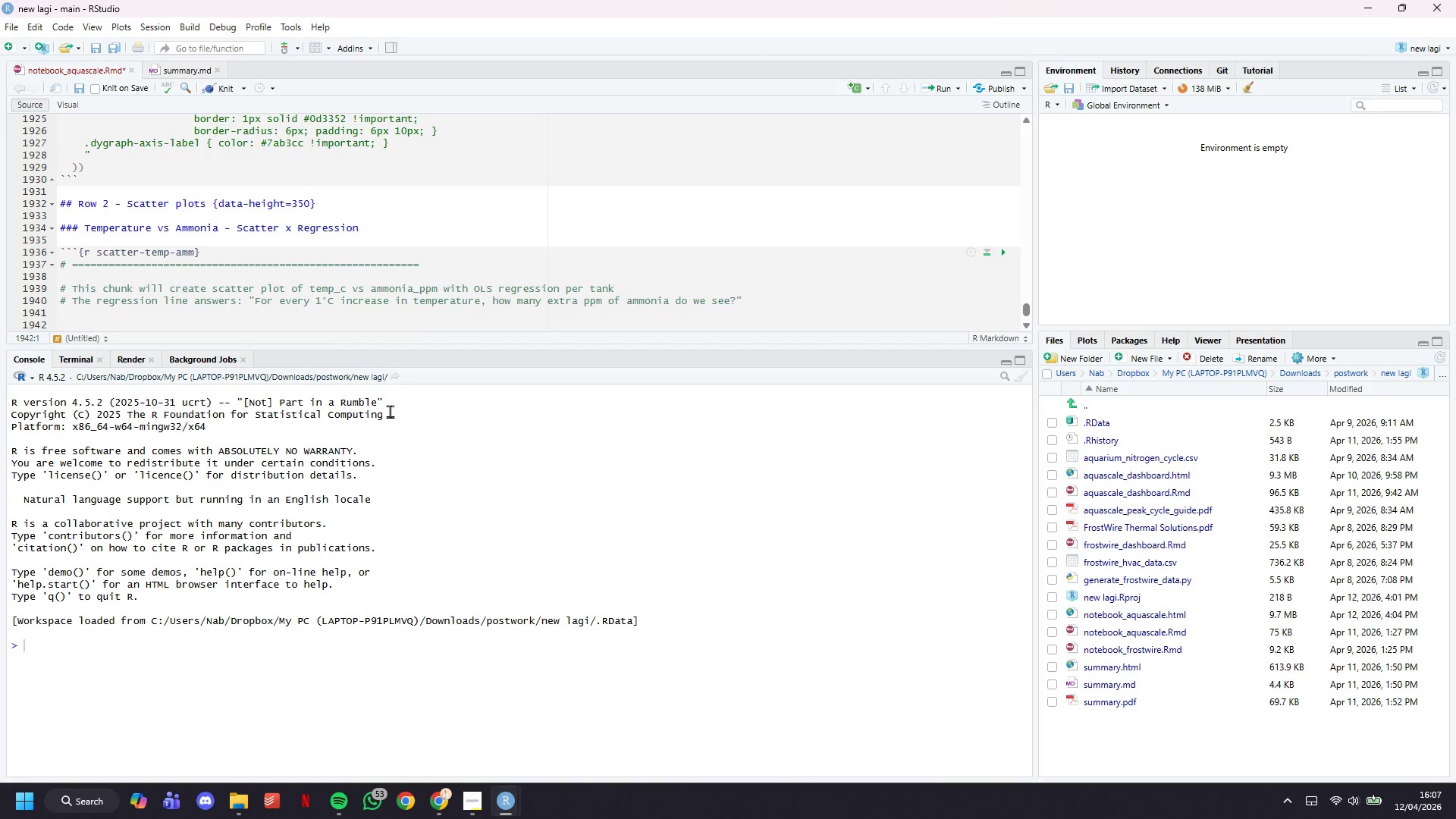 
scroll: coordinate [431, 200], scroll_direction: down, amount: 5.0
 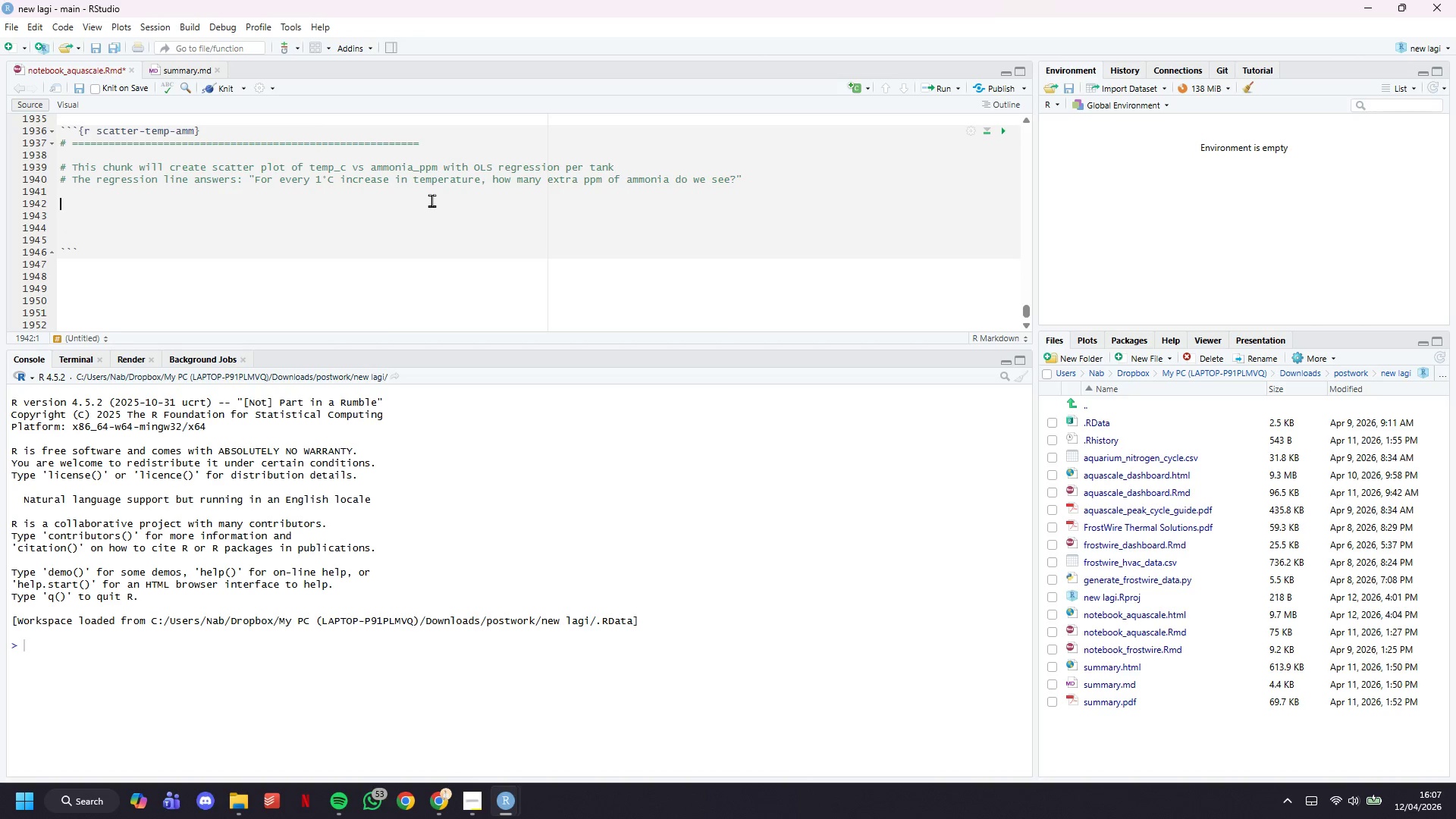 
type(# Note: correlation here s)
key(Backspace)
type(is largely driven by the early-cycle co-rise (both temp and ammonia are high at the start)
 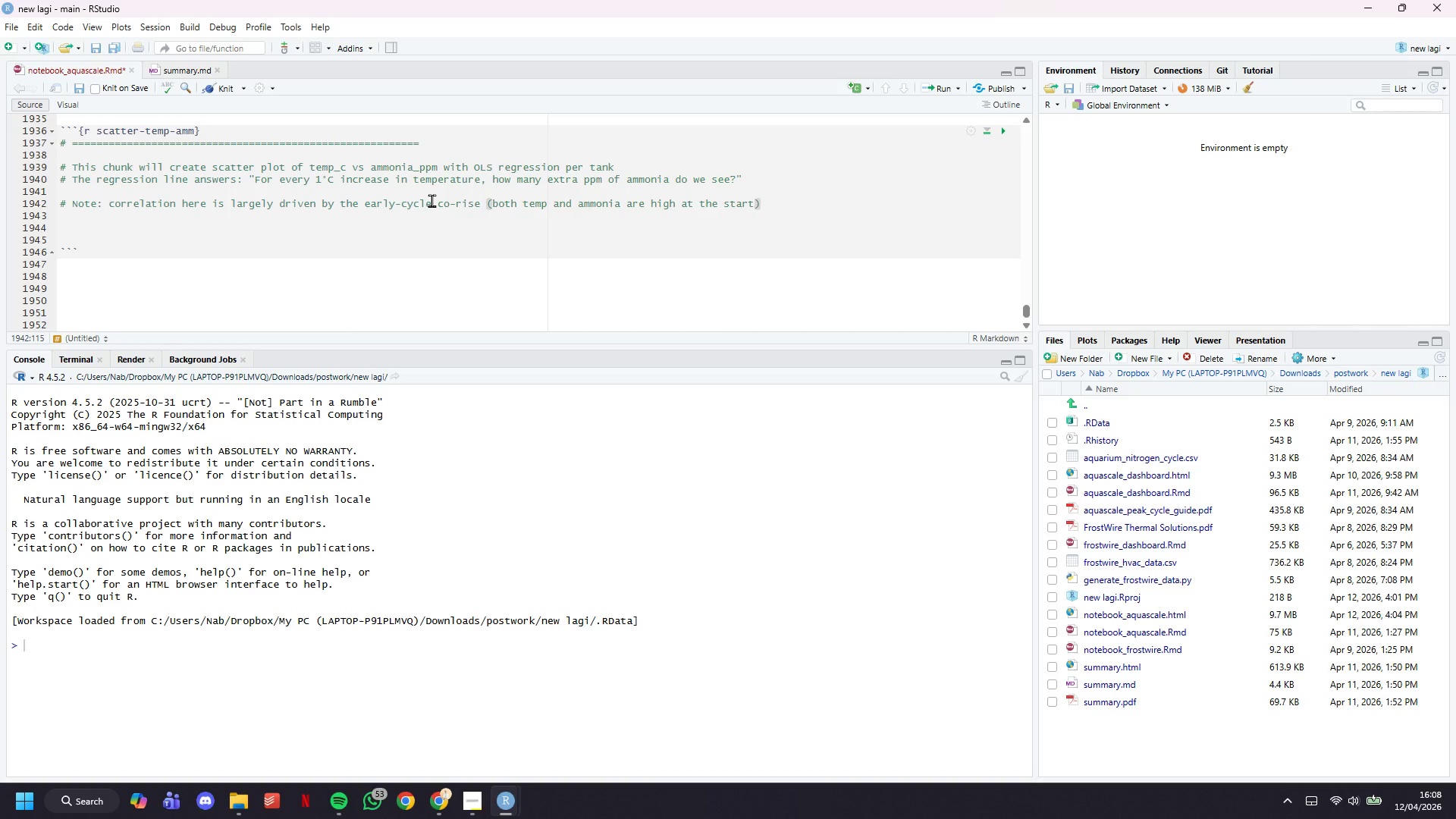 
key(ArrowRight)
 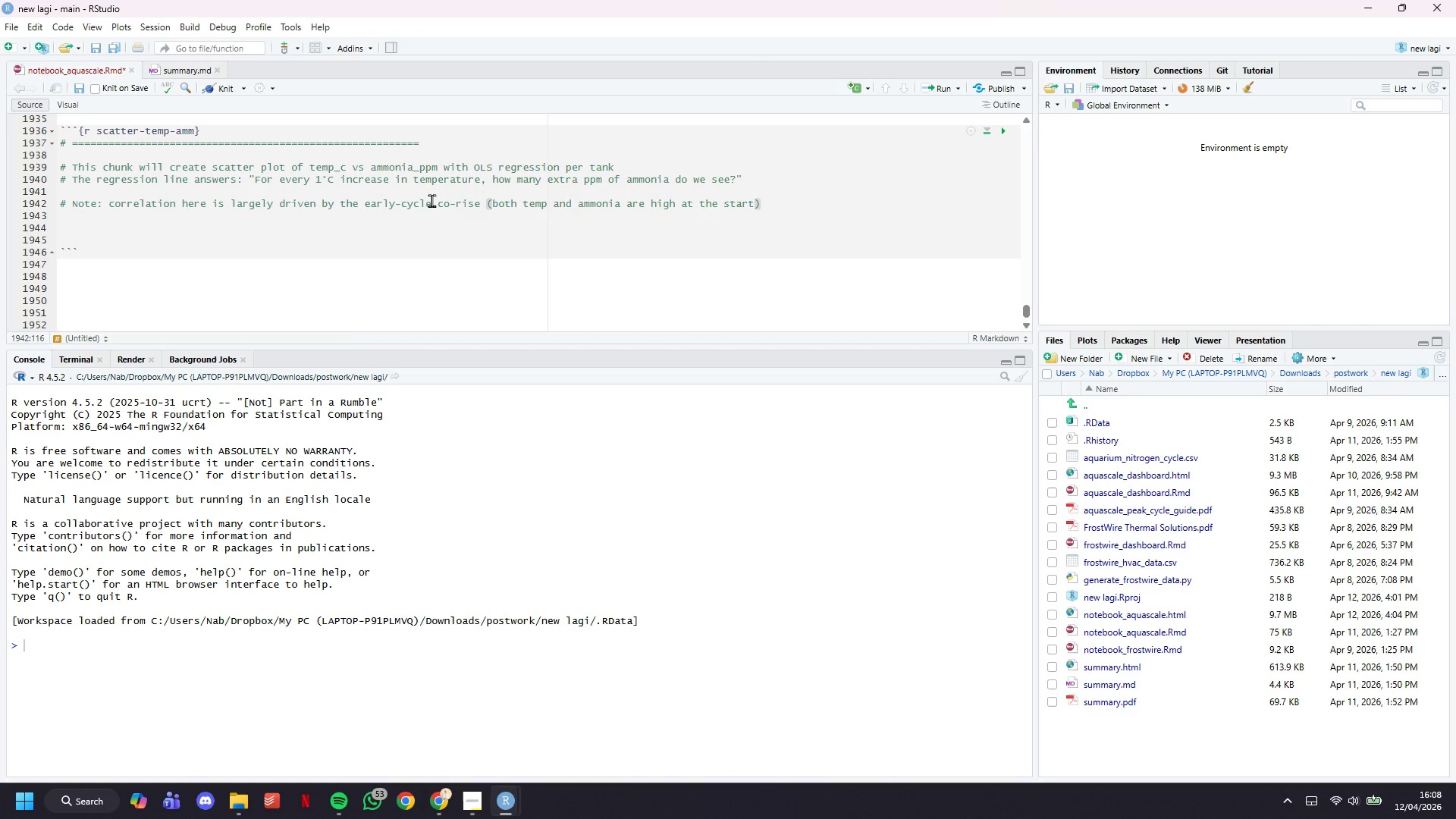 
type(. Thus )
key(Backspace)
key(Backspace)
key(Backspace)
type(u)
key(Backspace)
type(is is explained in)
 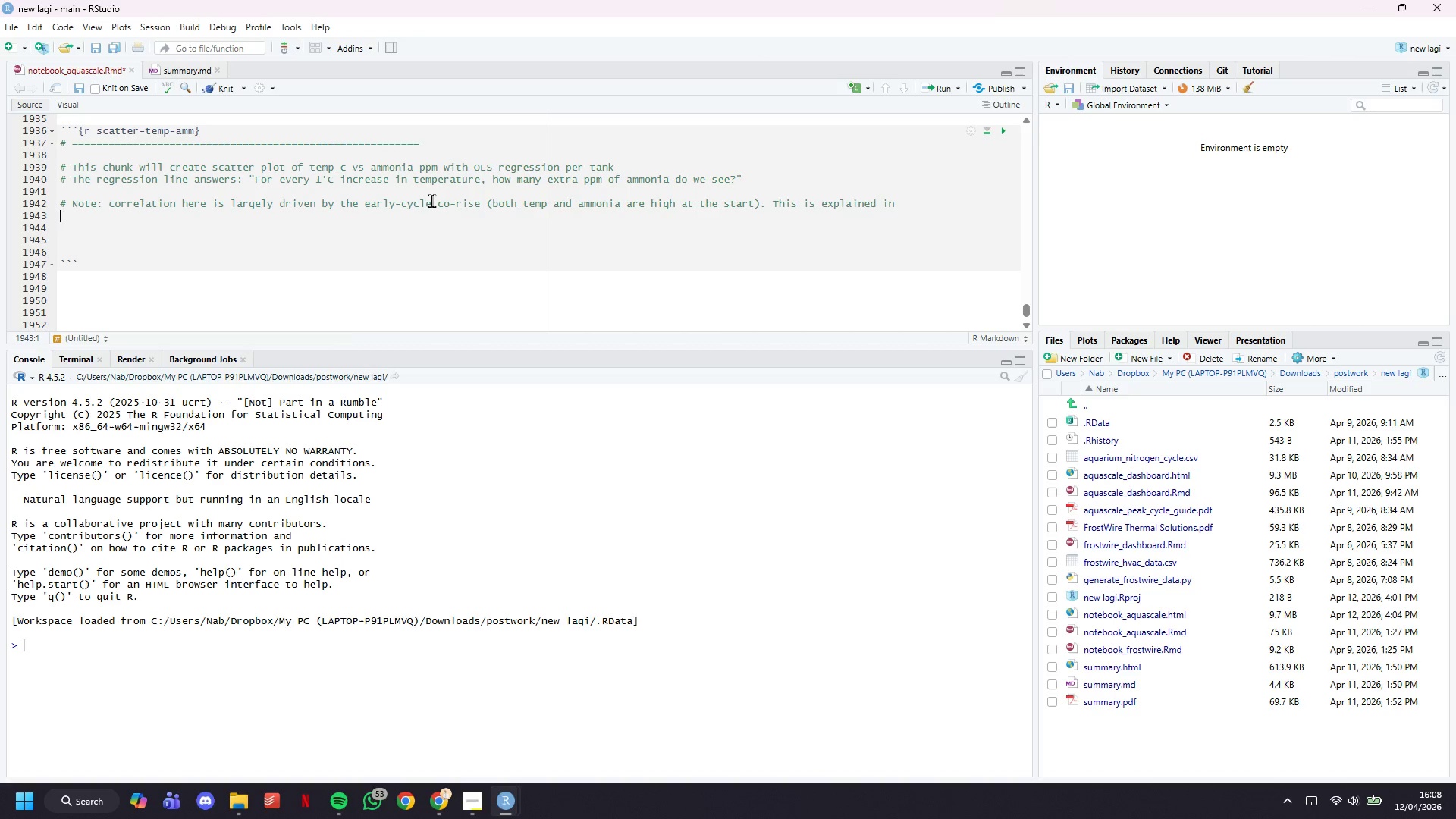 
key(Enter)
 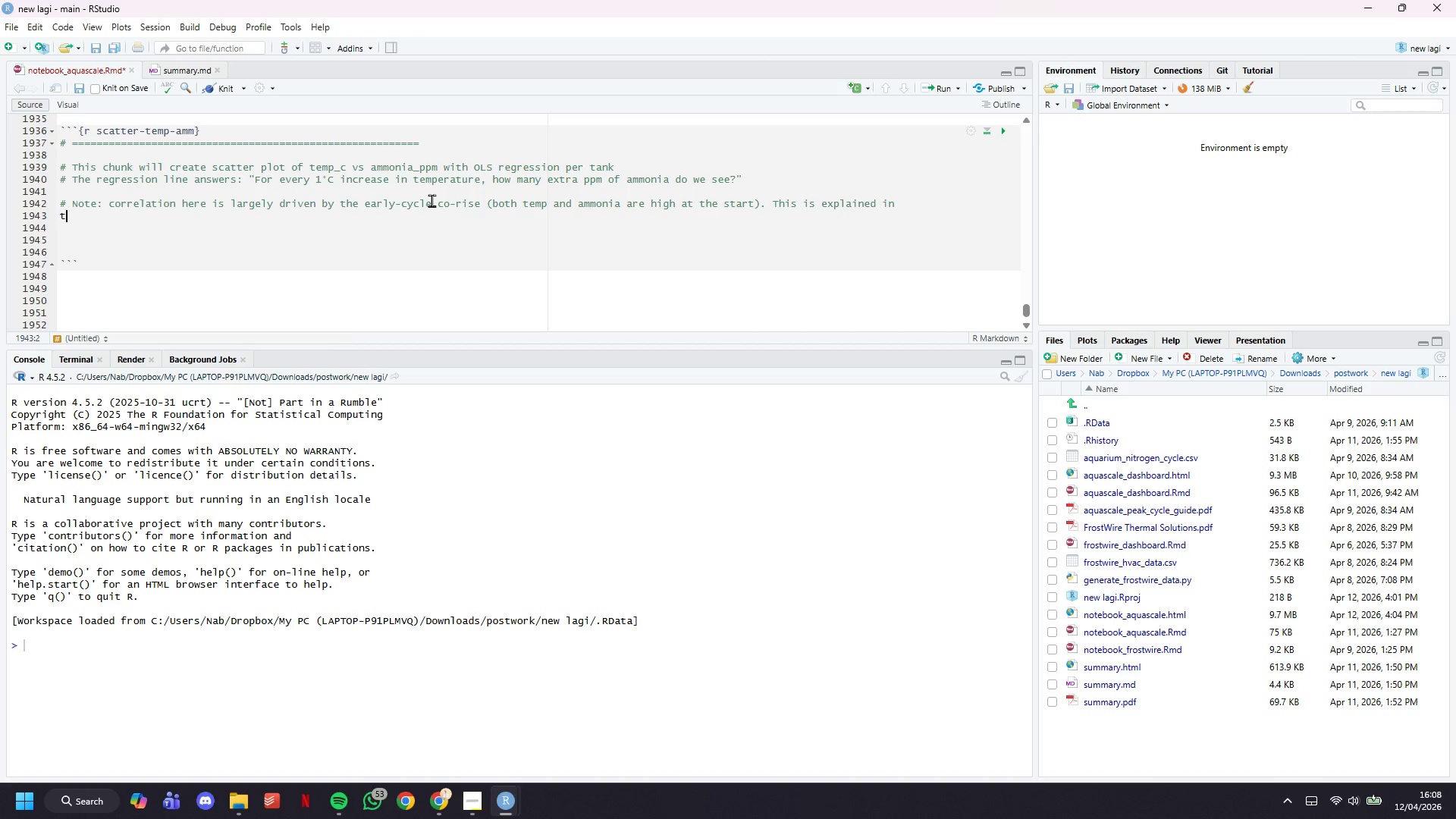 
type(t)
key(Backspace)
type(# the side )
key(Backspace)
type(bar )
 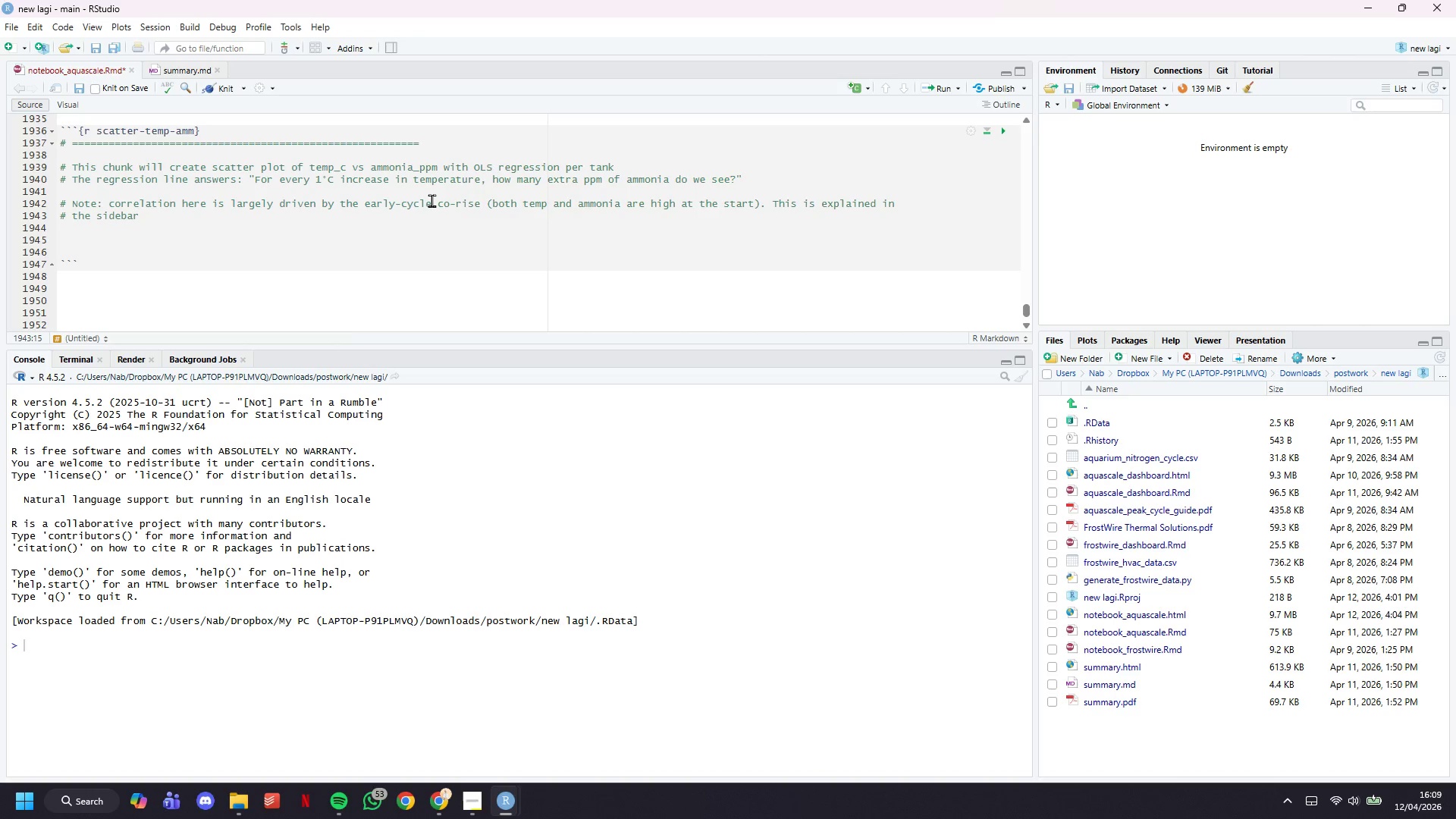 
wait(43.56)
 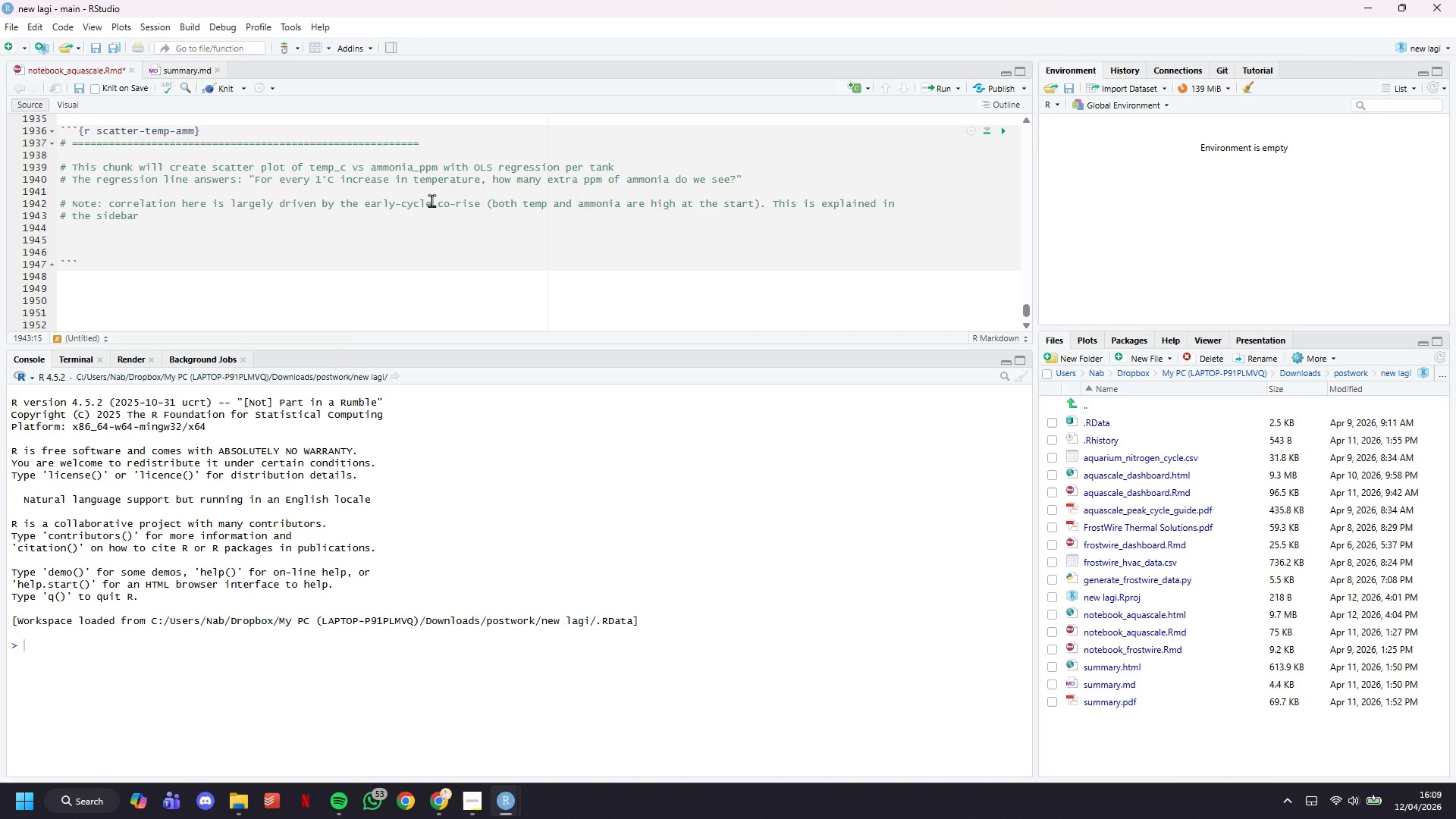 
type(and is an important nuance for technically-minded customers.)
 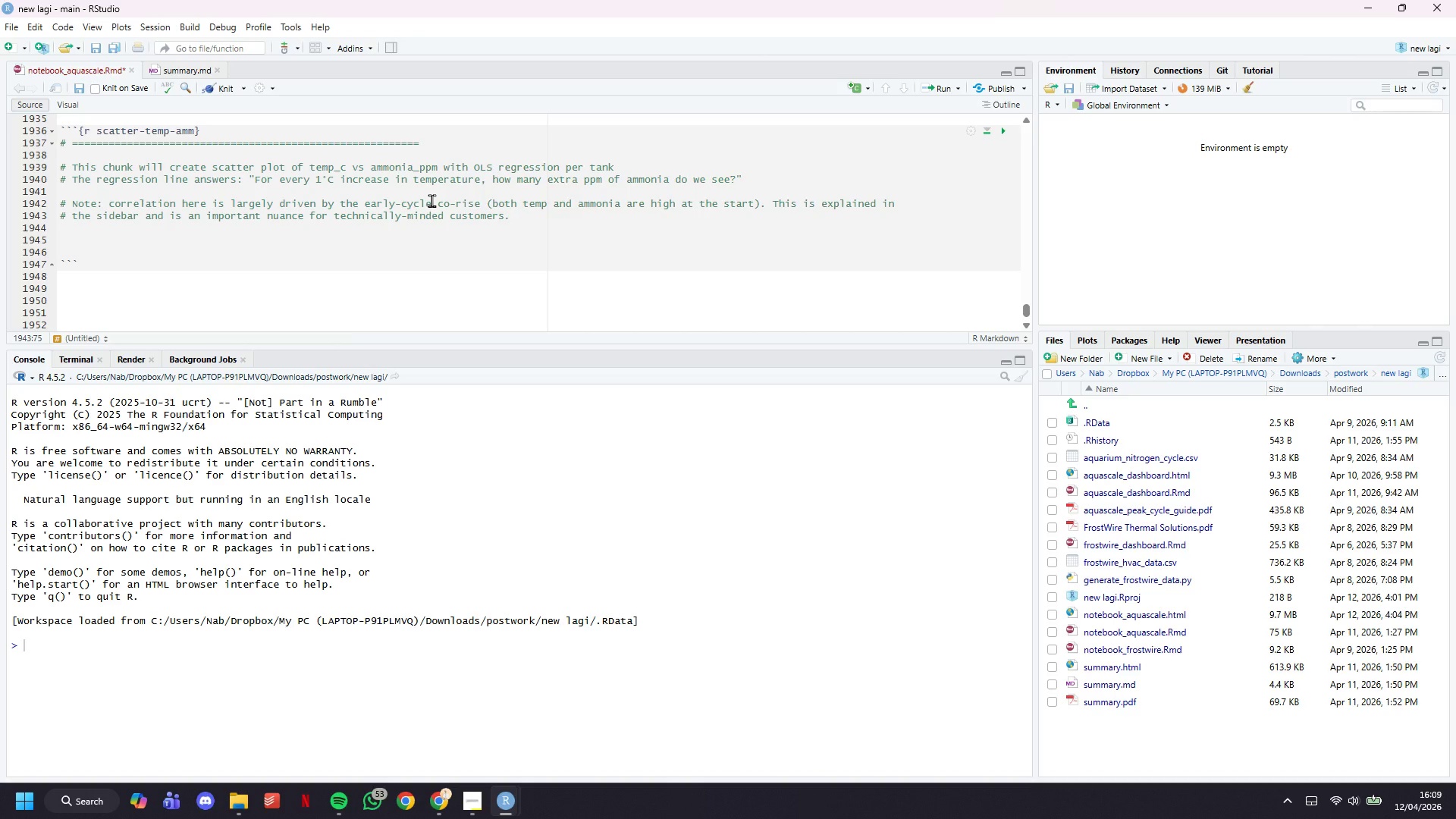 
key(Enter)
 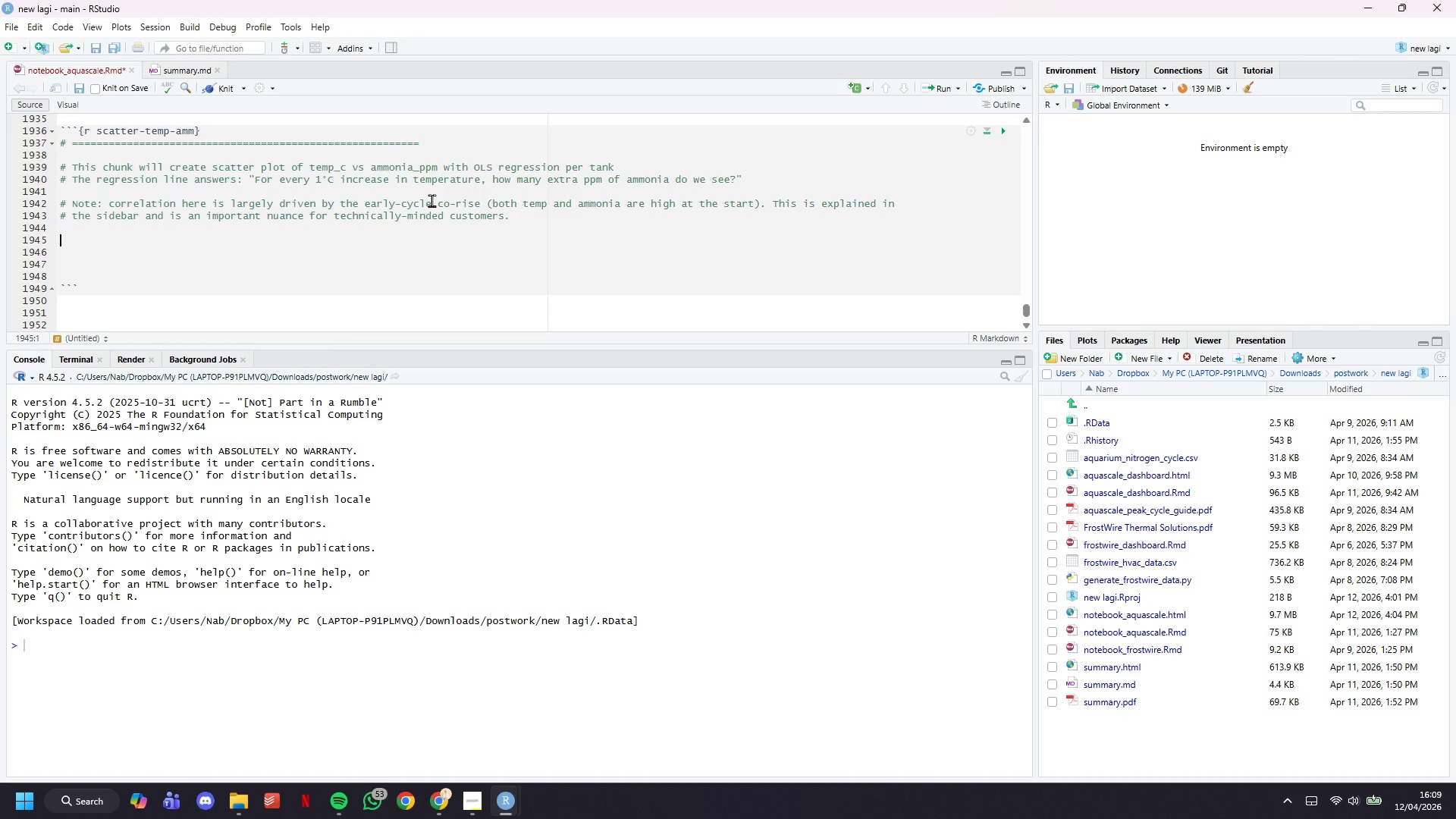 
key(Enter)
 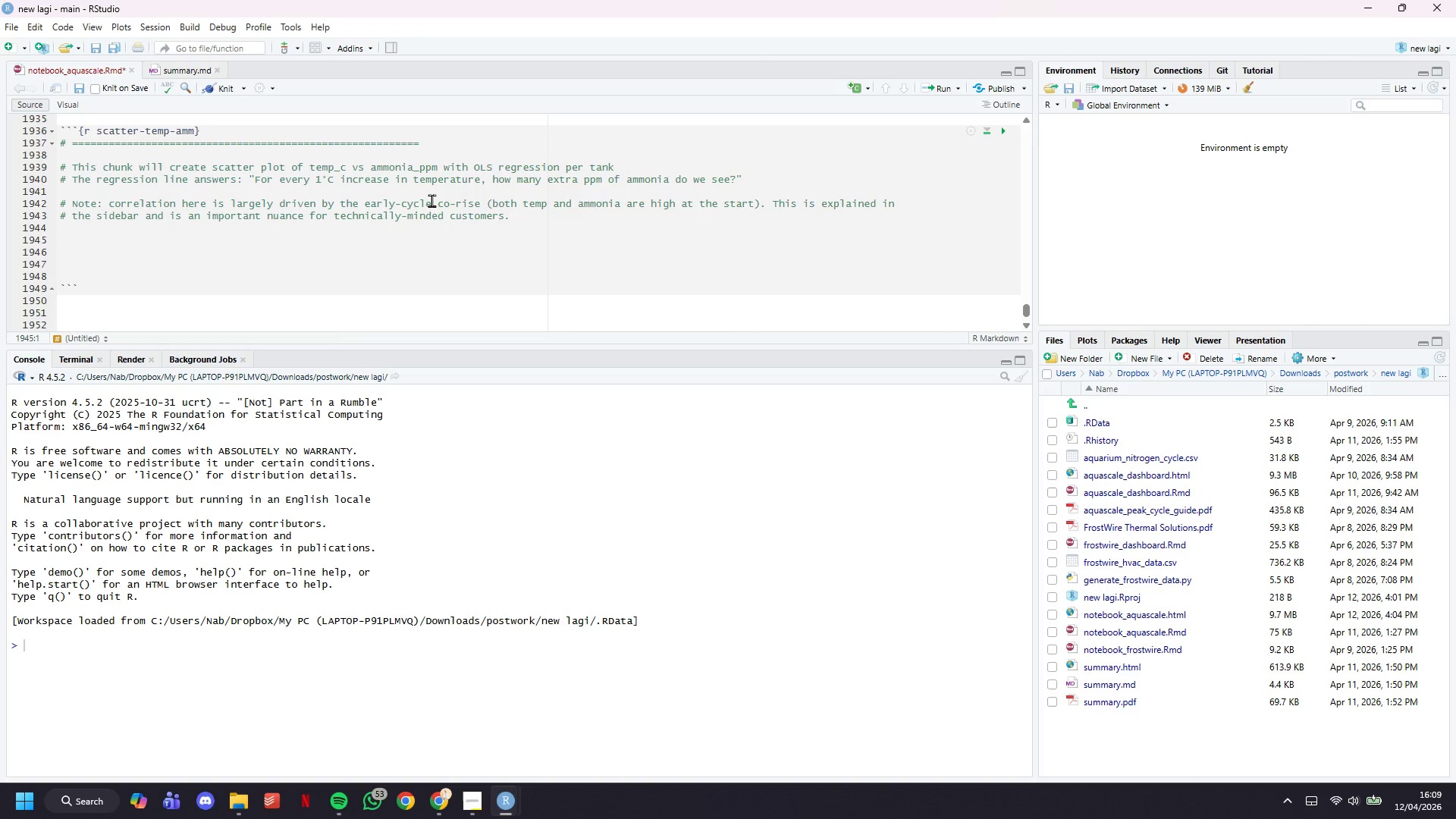 
type(p_sc_amm <- ploy)
key(Backspace)
type(t_ly()
 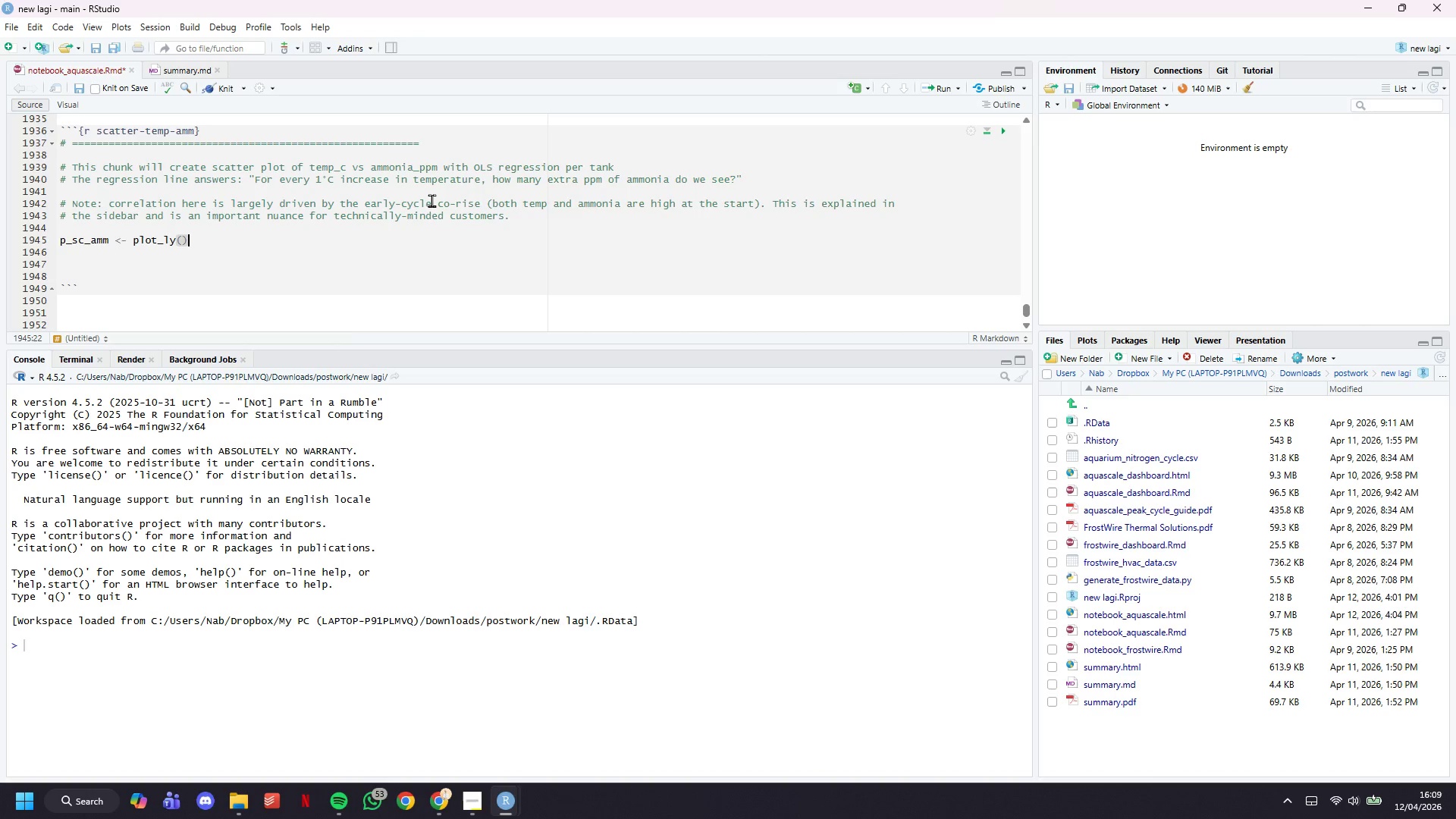 
key(ArrowRight)
 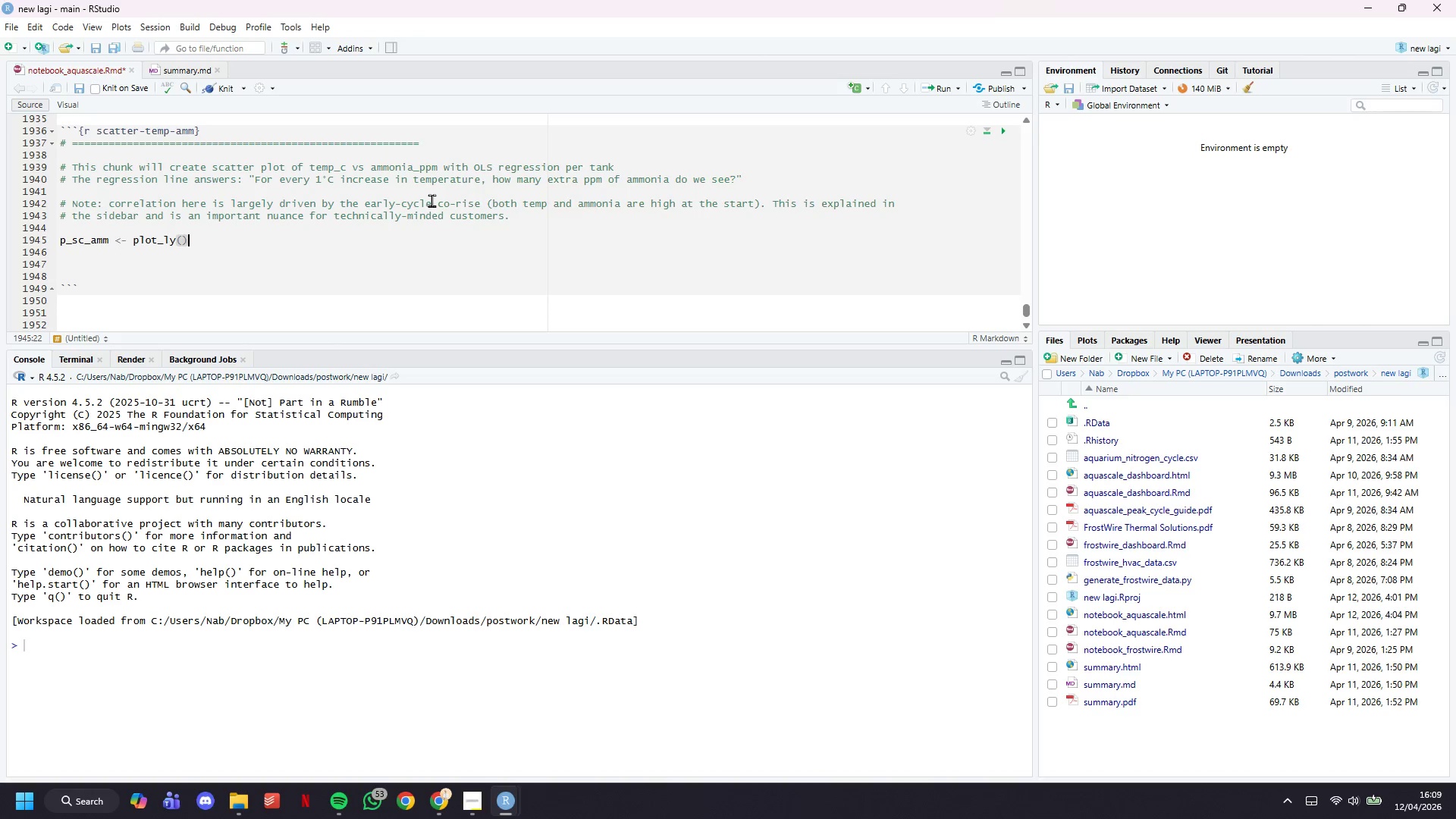 
key(Enter)
 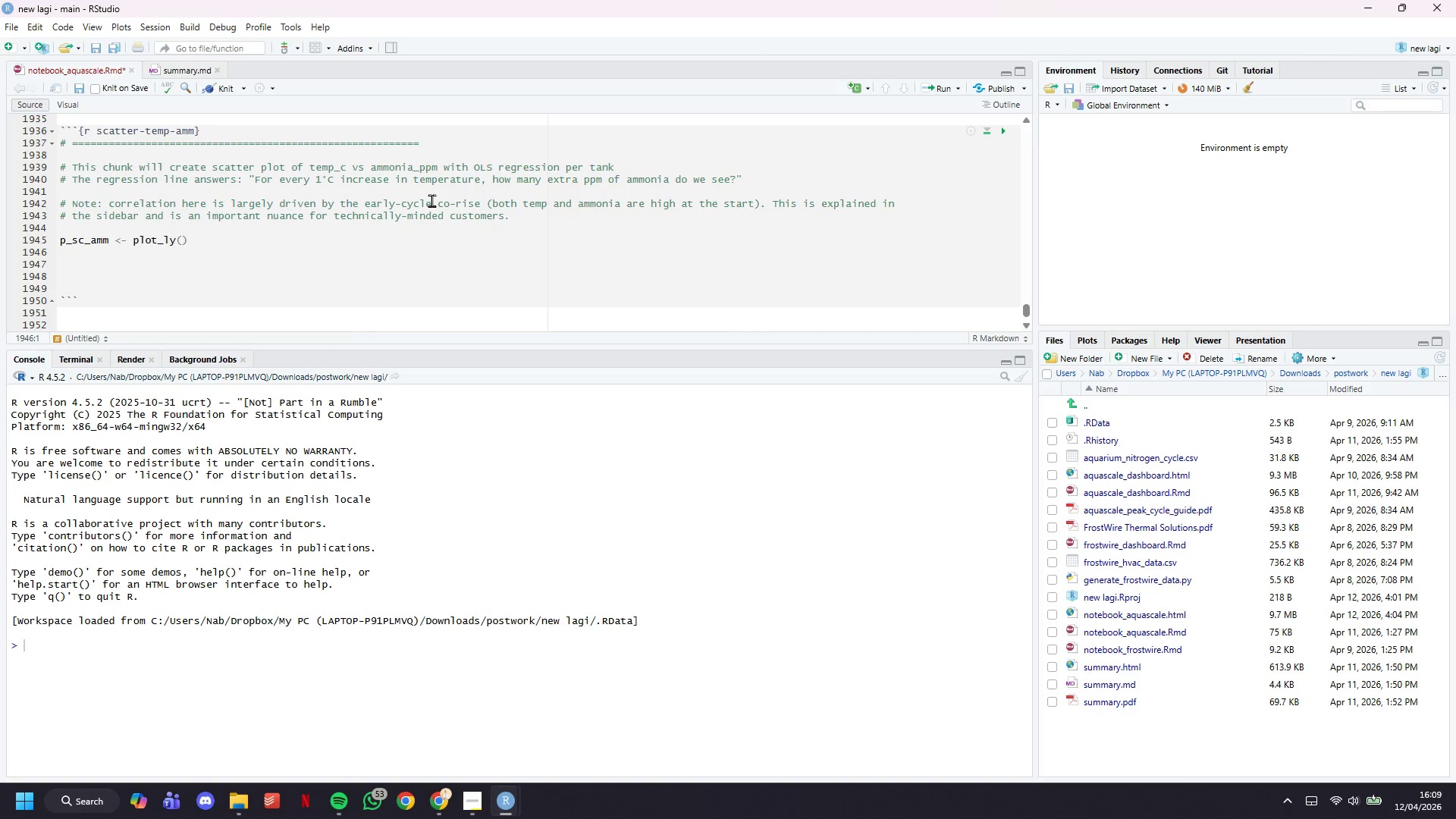 
key(Enter)
 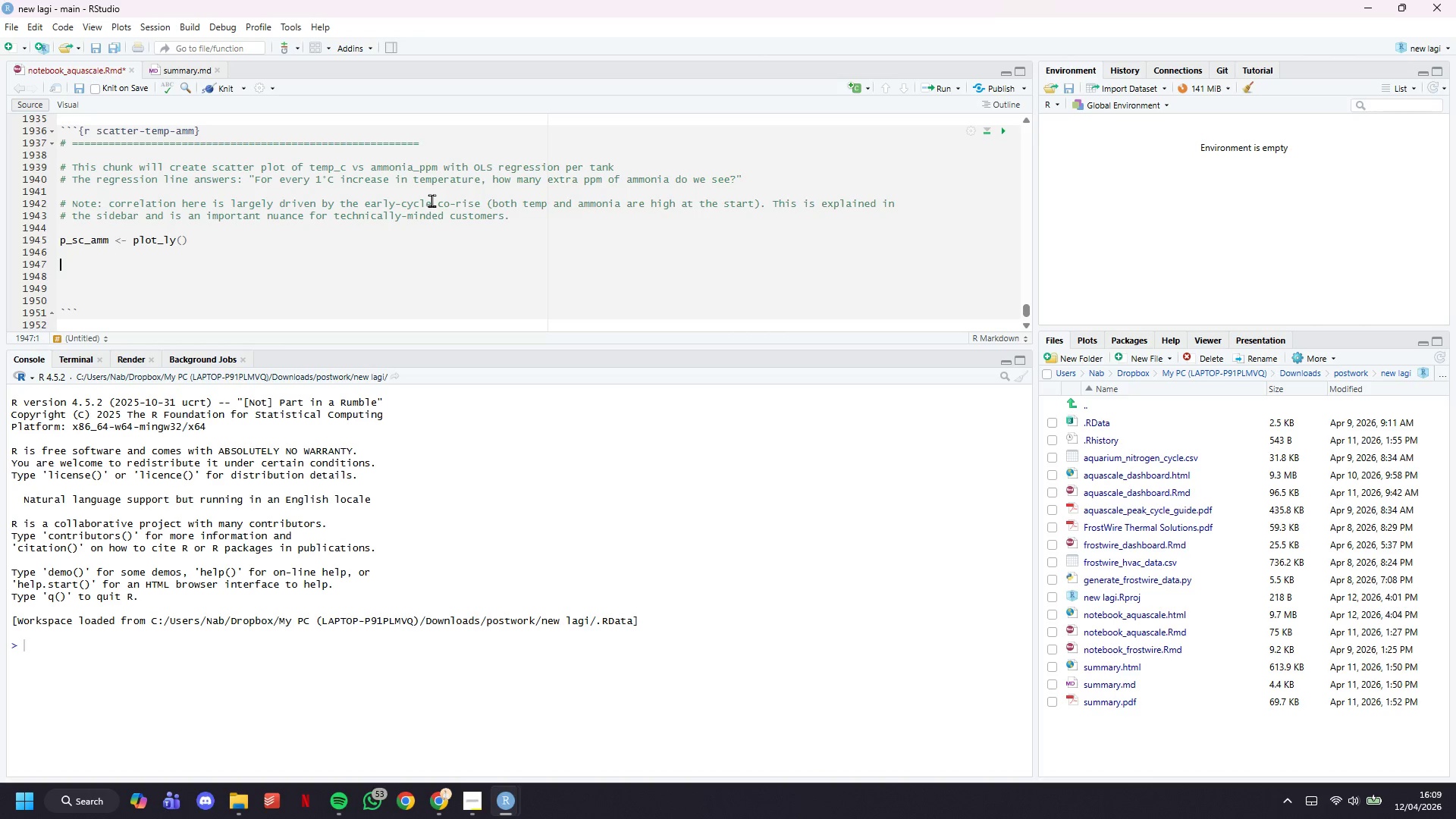 
type(for ()
 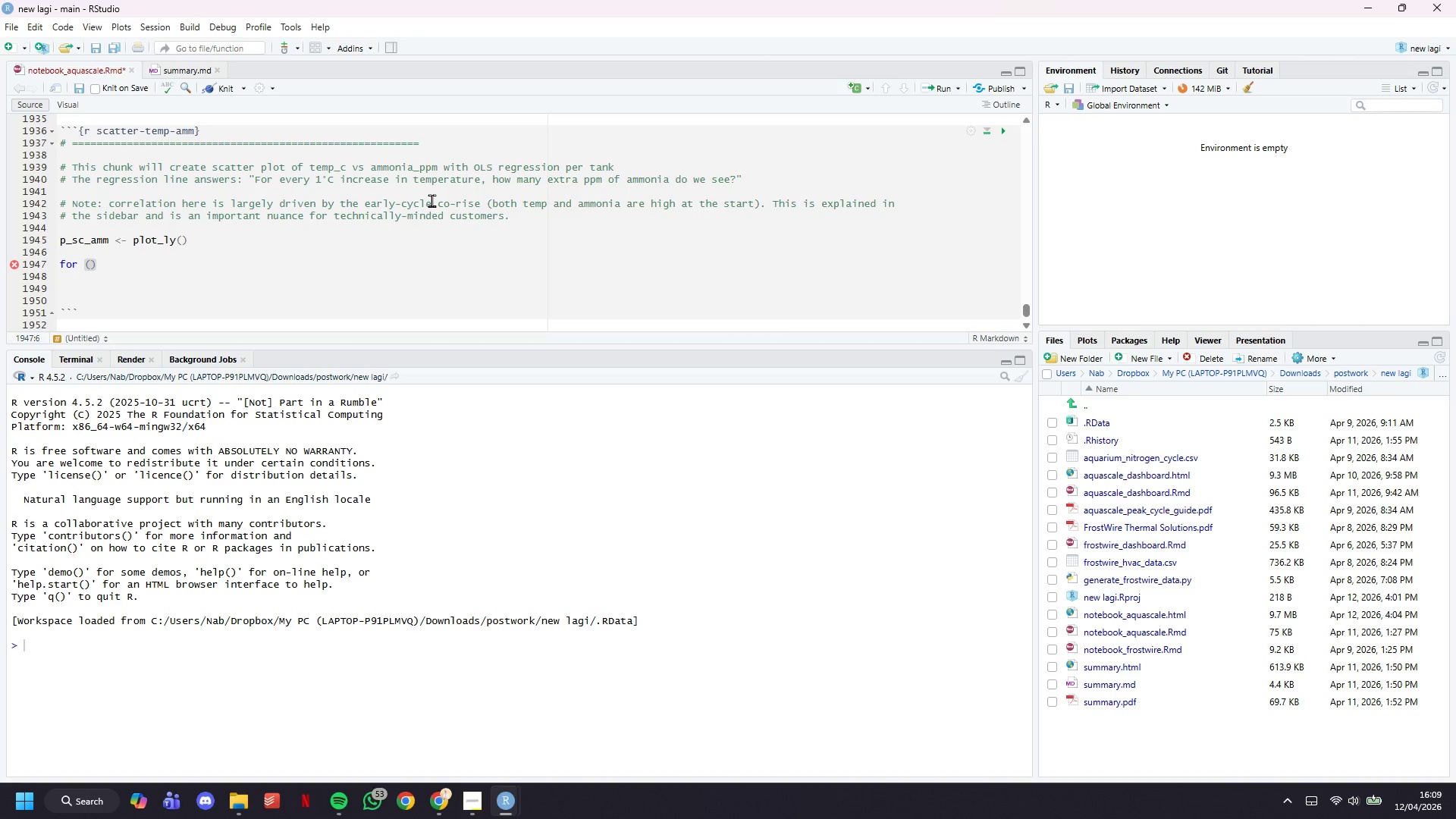 
type(tnk in levels(df$tank_name)
 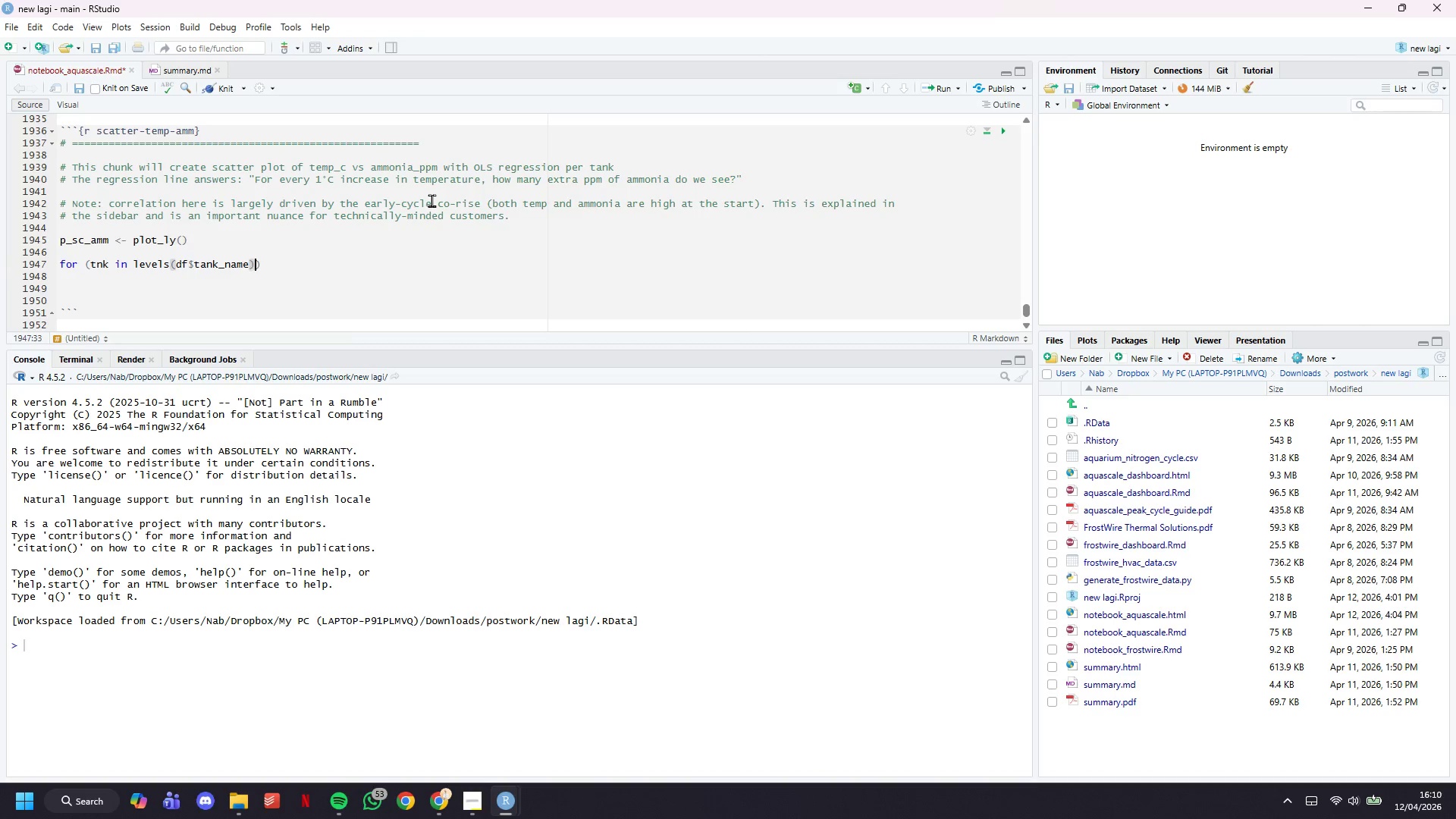 
 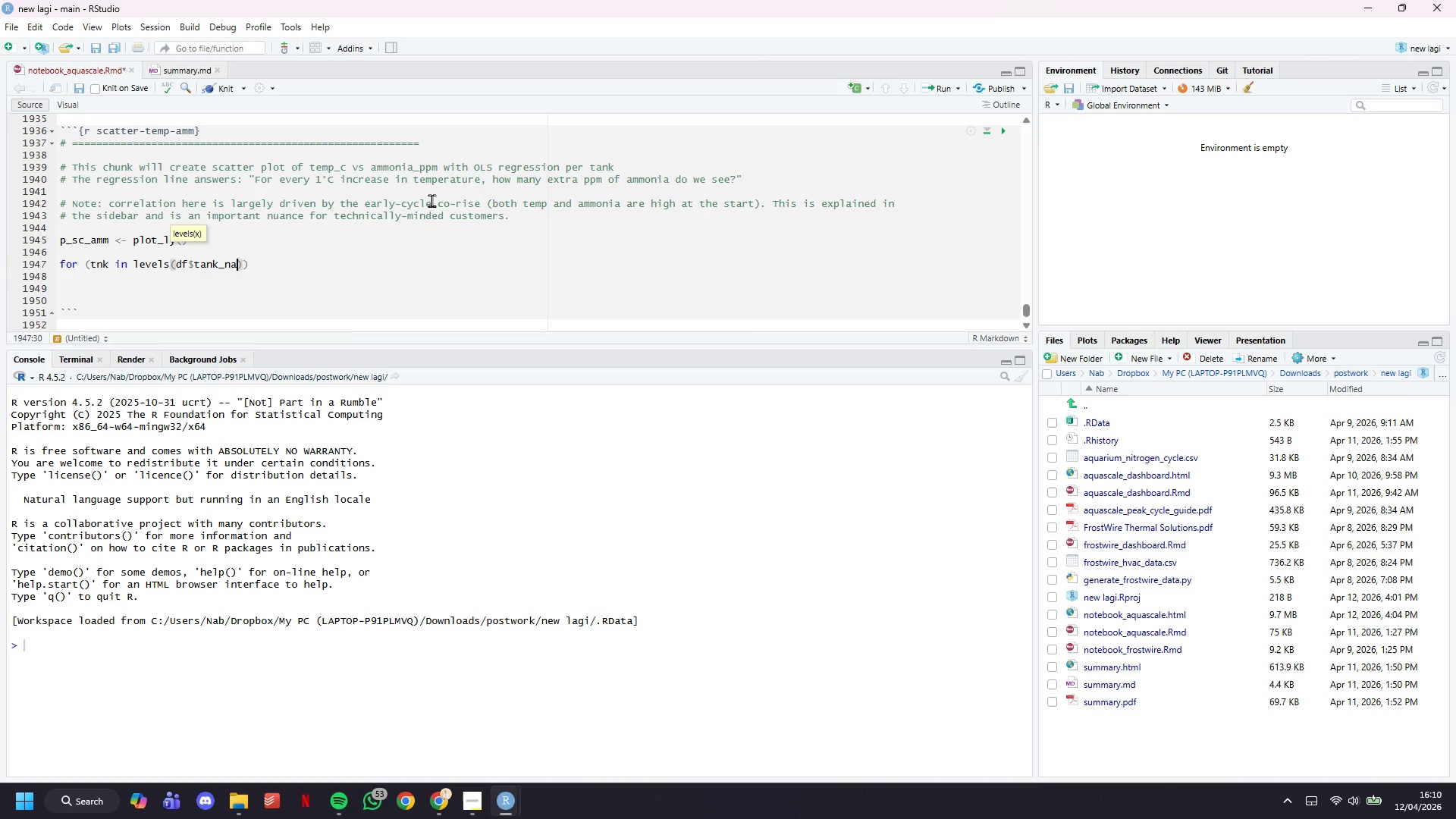 
key(ArrowRight)
 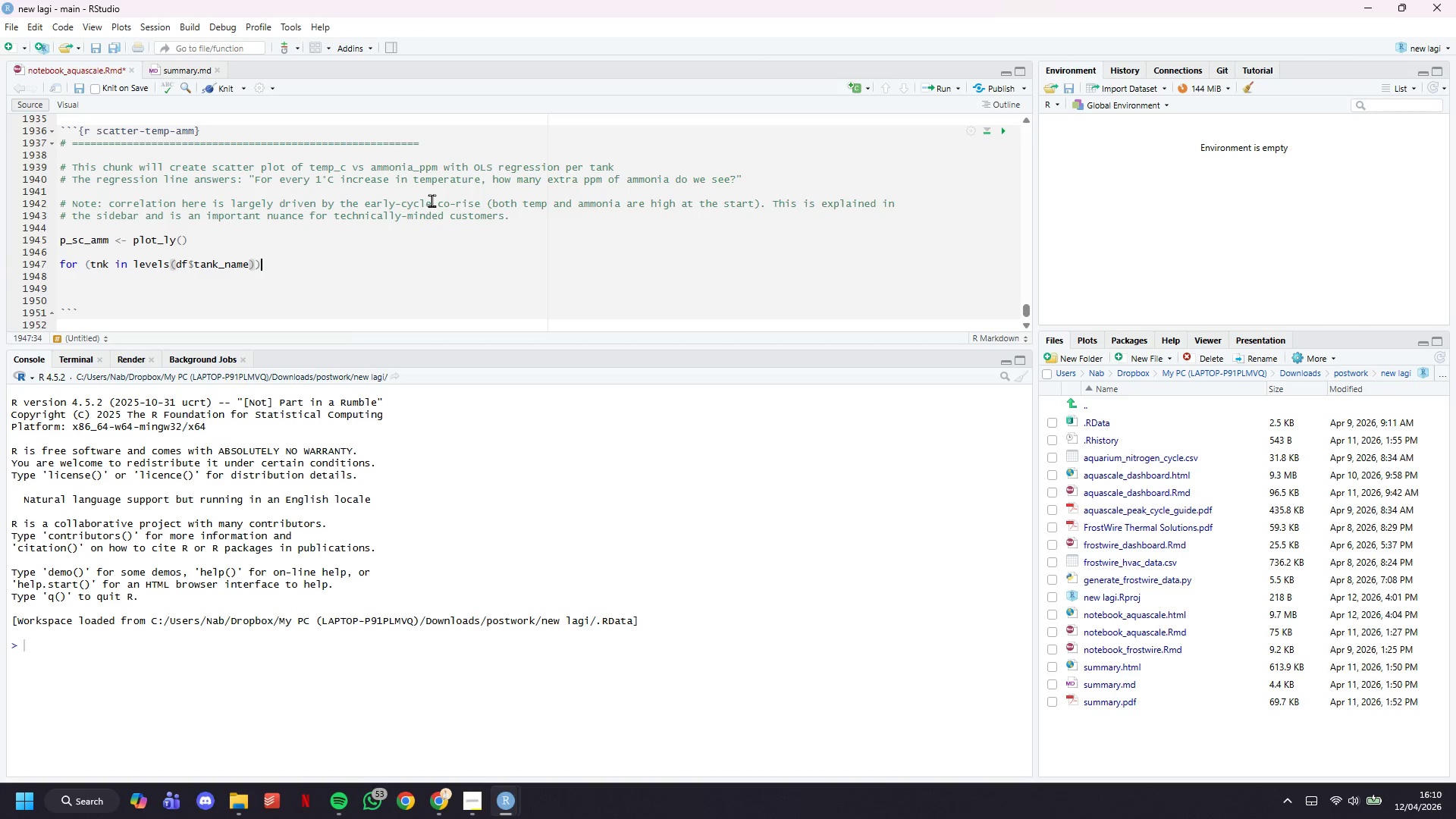 
key(ArrowRight)
 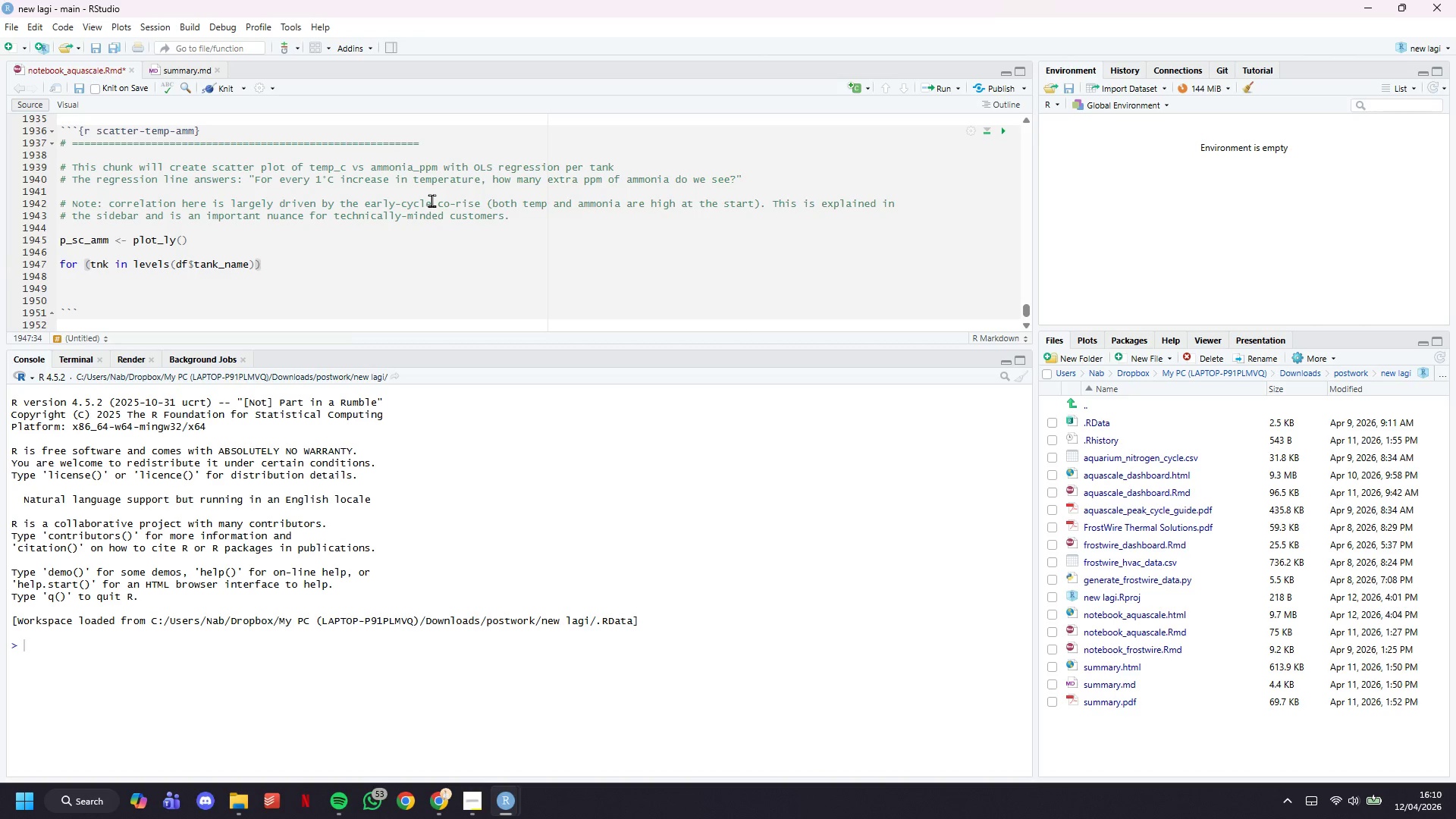 
key(Space)
 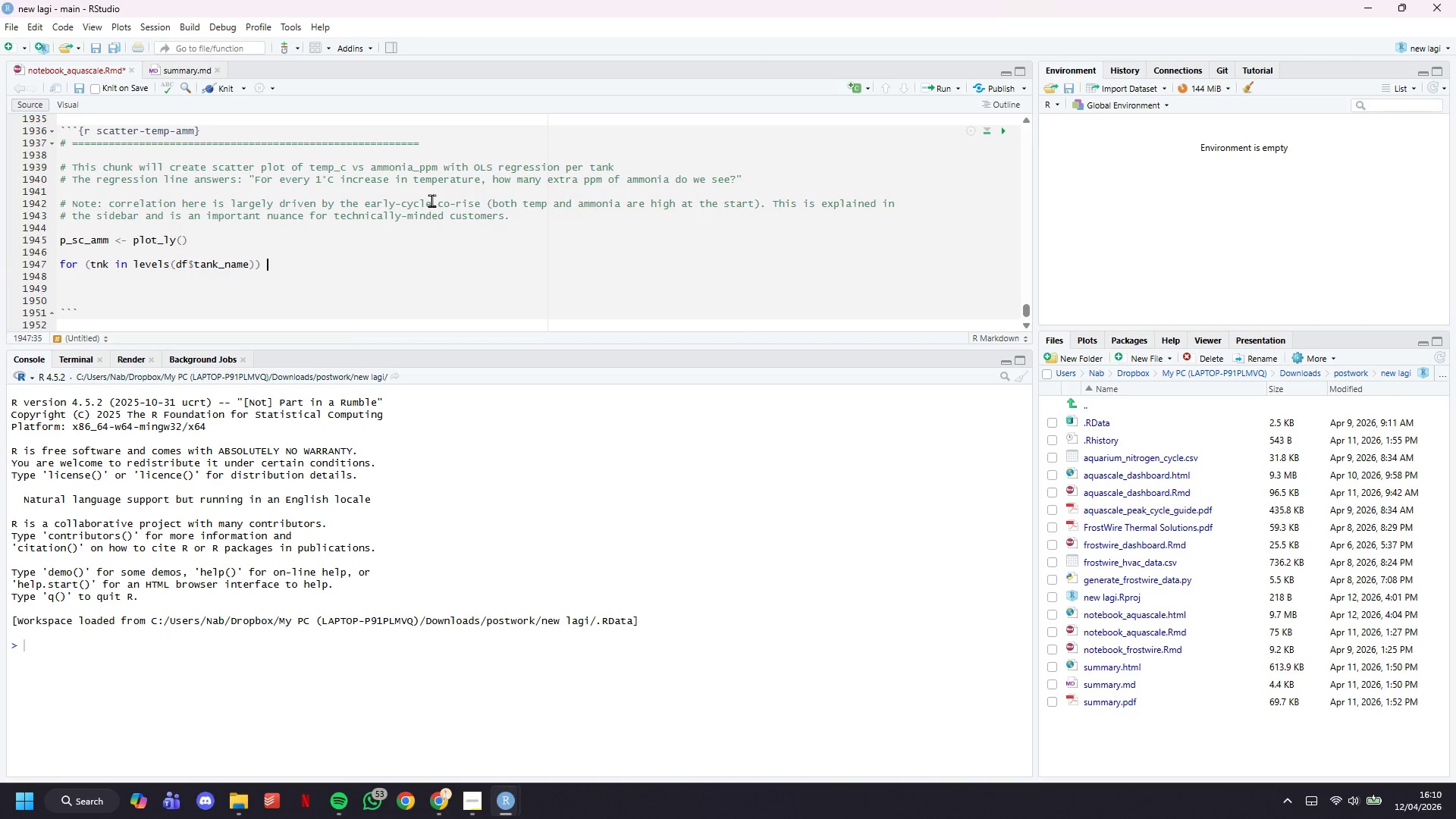 
key(Shift+BracketLeft)
 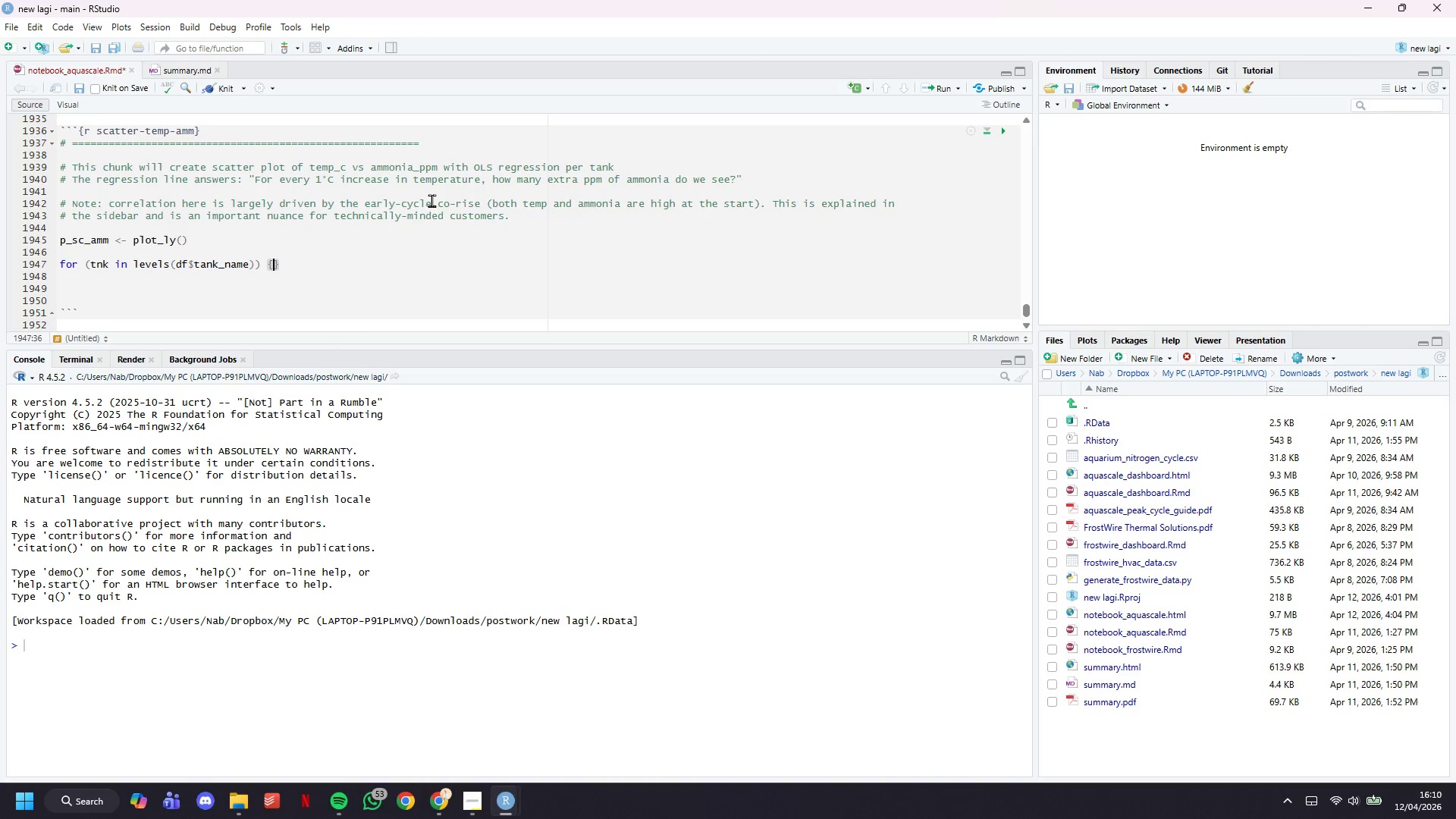 
key(Enter)
 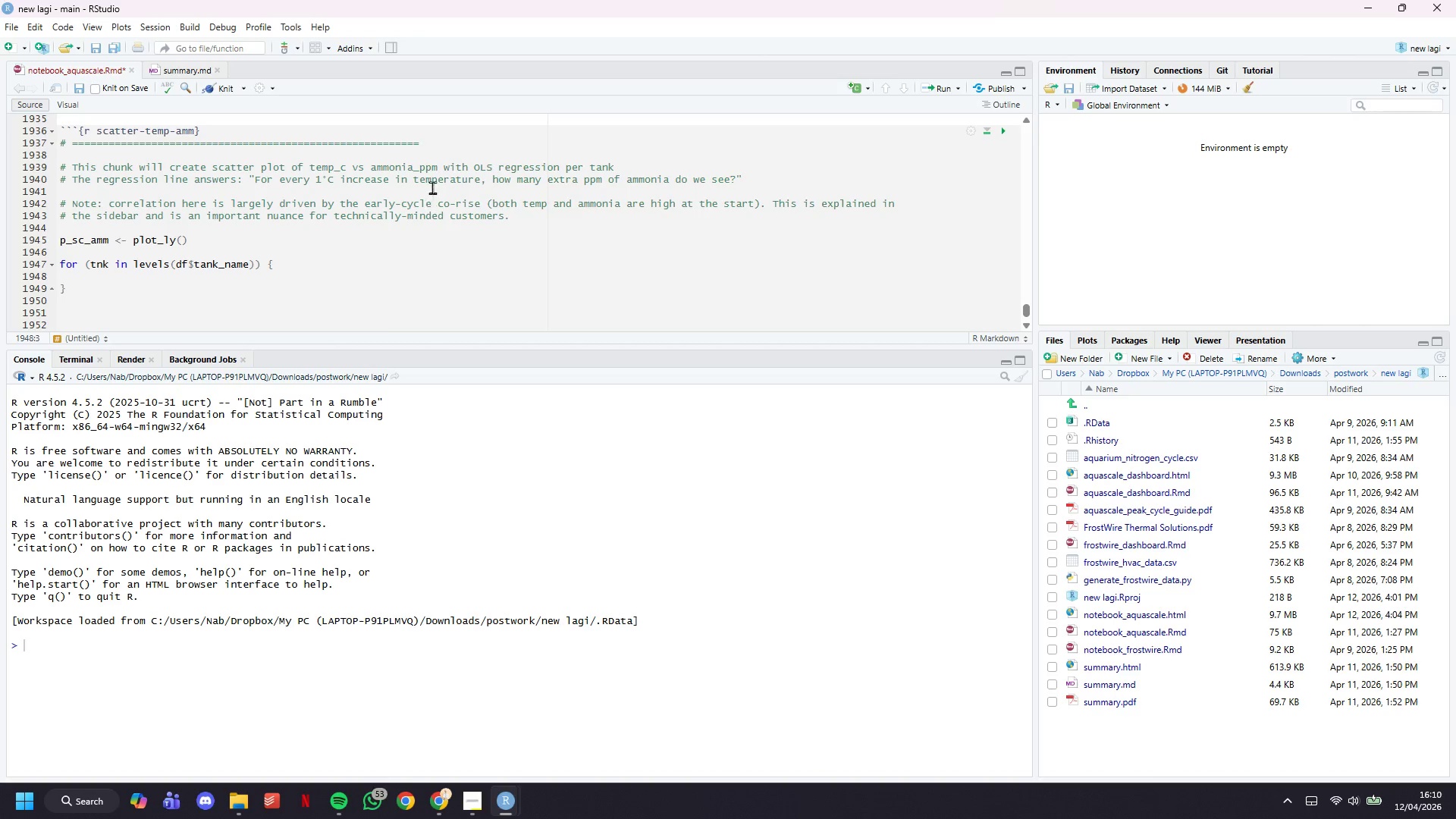 
scroll: coordinate [440, 171], scroll_direction: down, amount: 2.0
 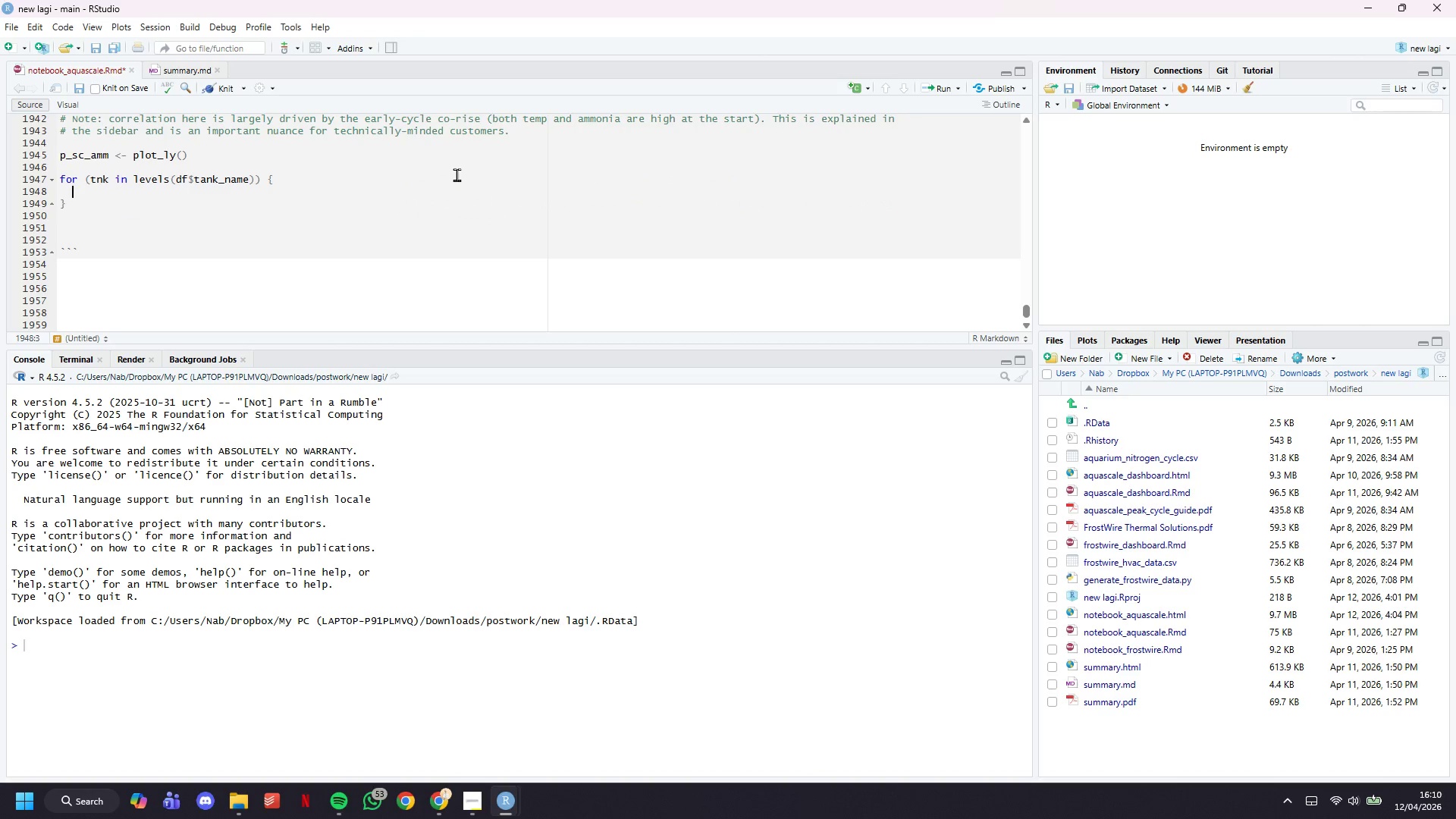 
type(d <- df %>% filter(tank_name == tnk)
 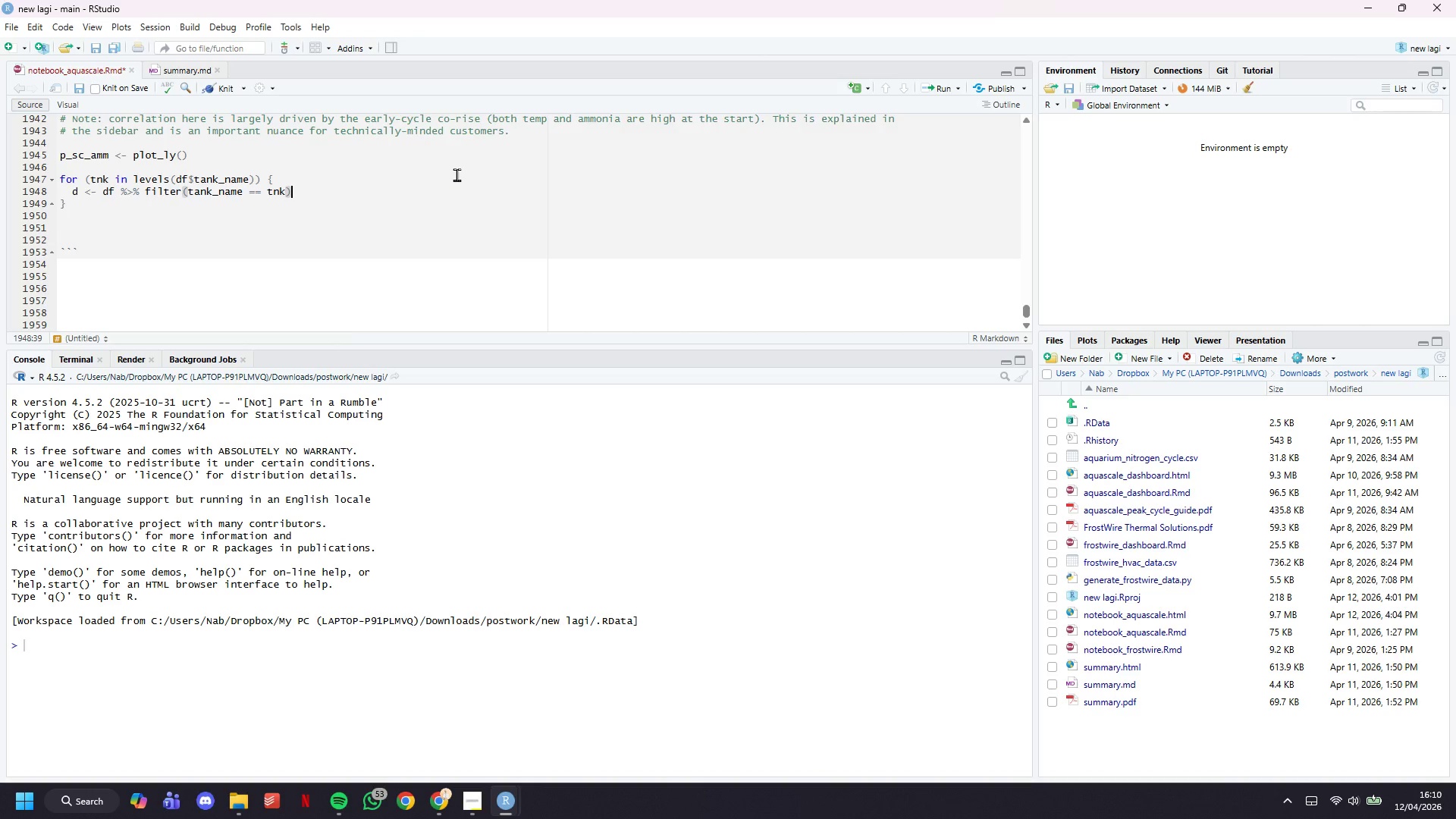 
 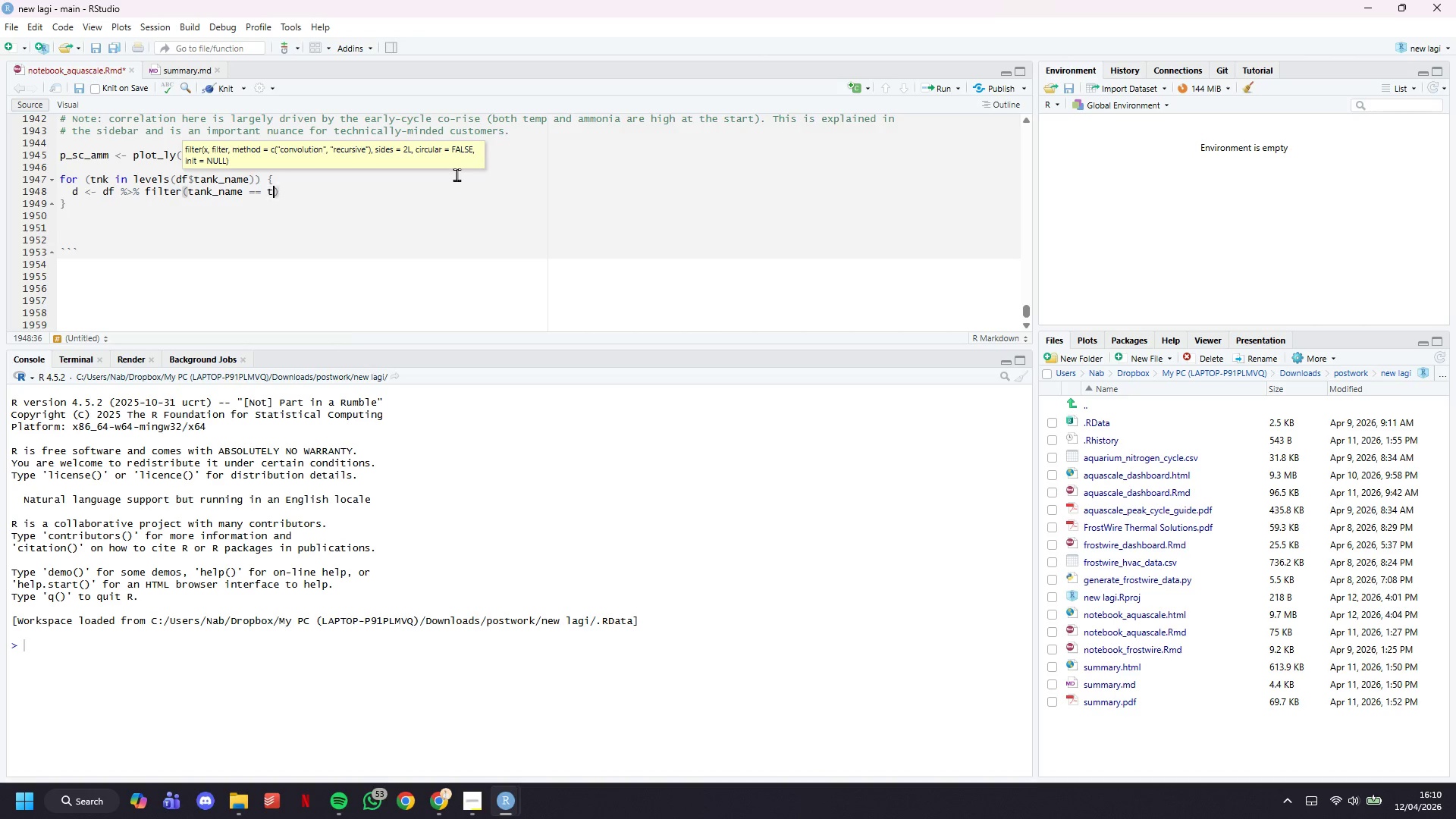 
key(ArrowRight)
 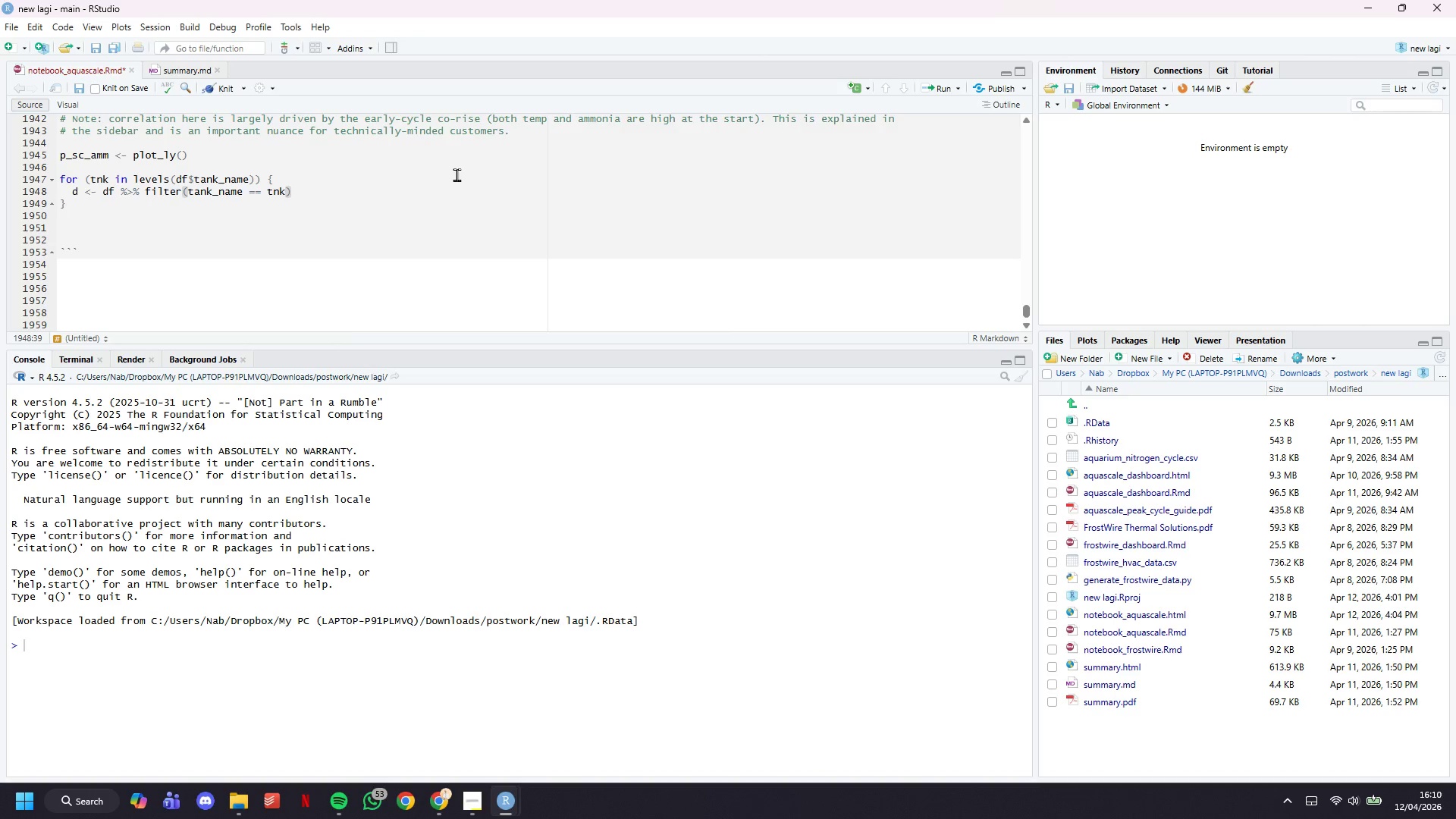 
key(Enter)
 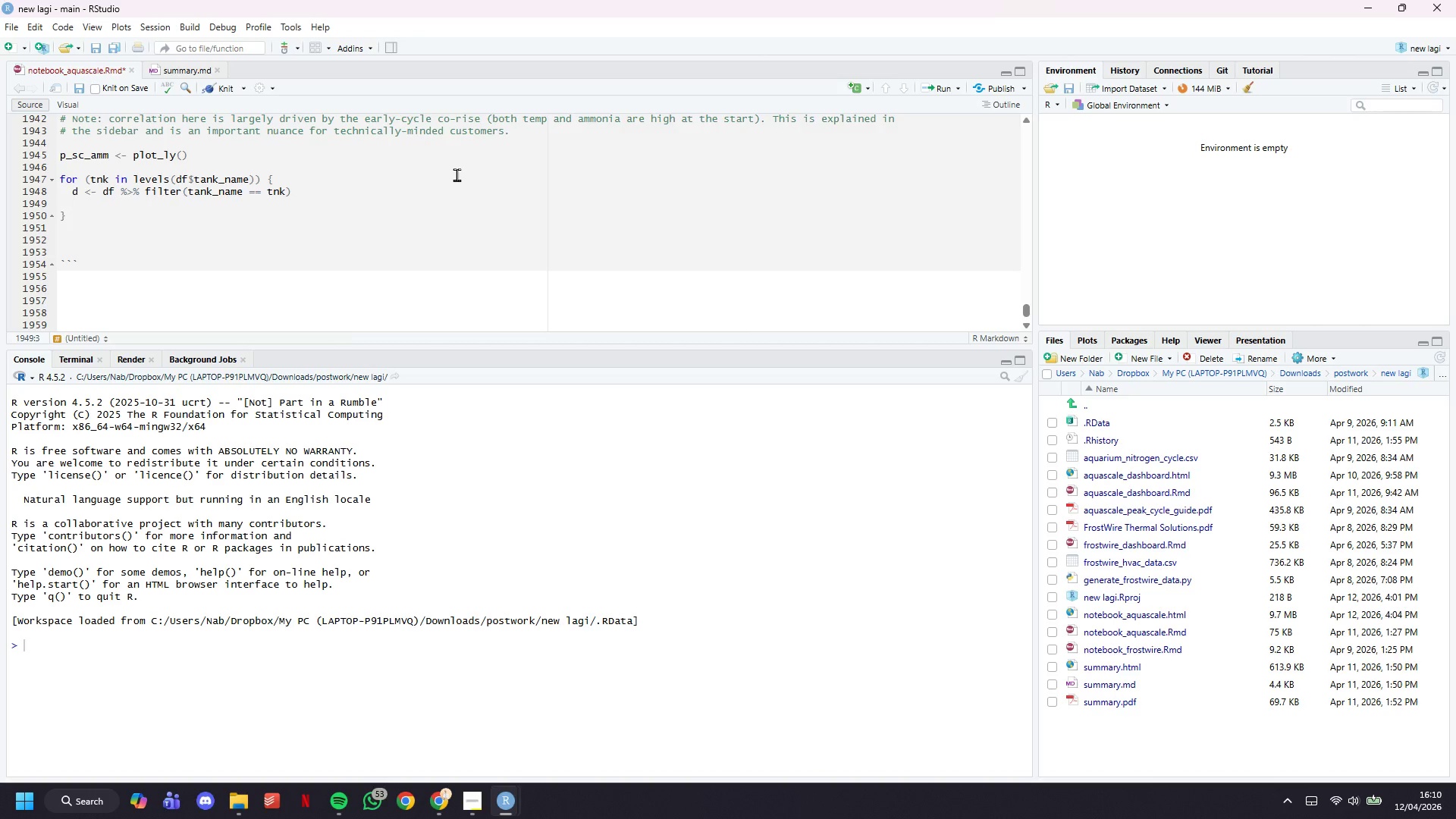 
type(fit <- lm(ammonia_ppm ~ temp_c, data = d)
 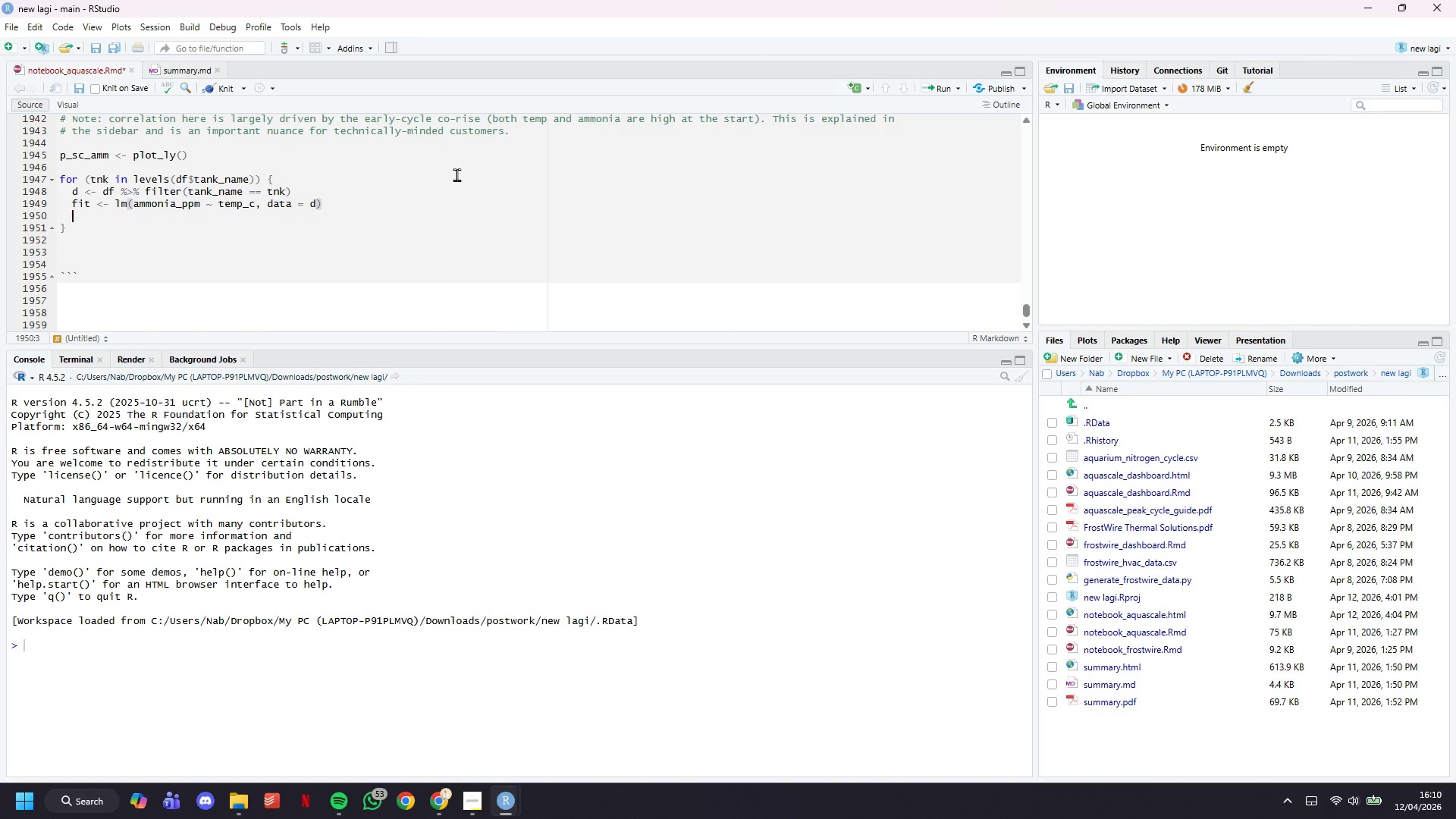 
 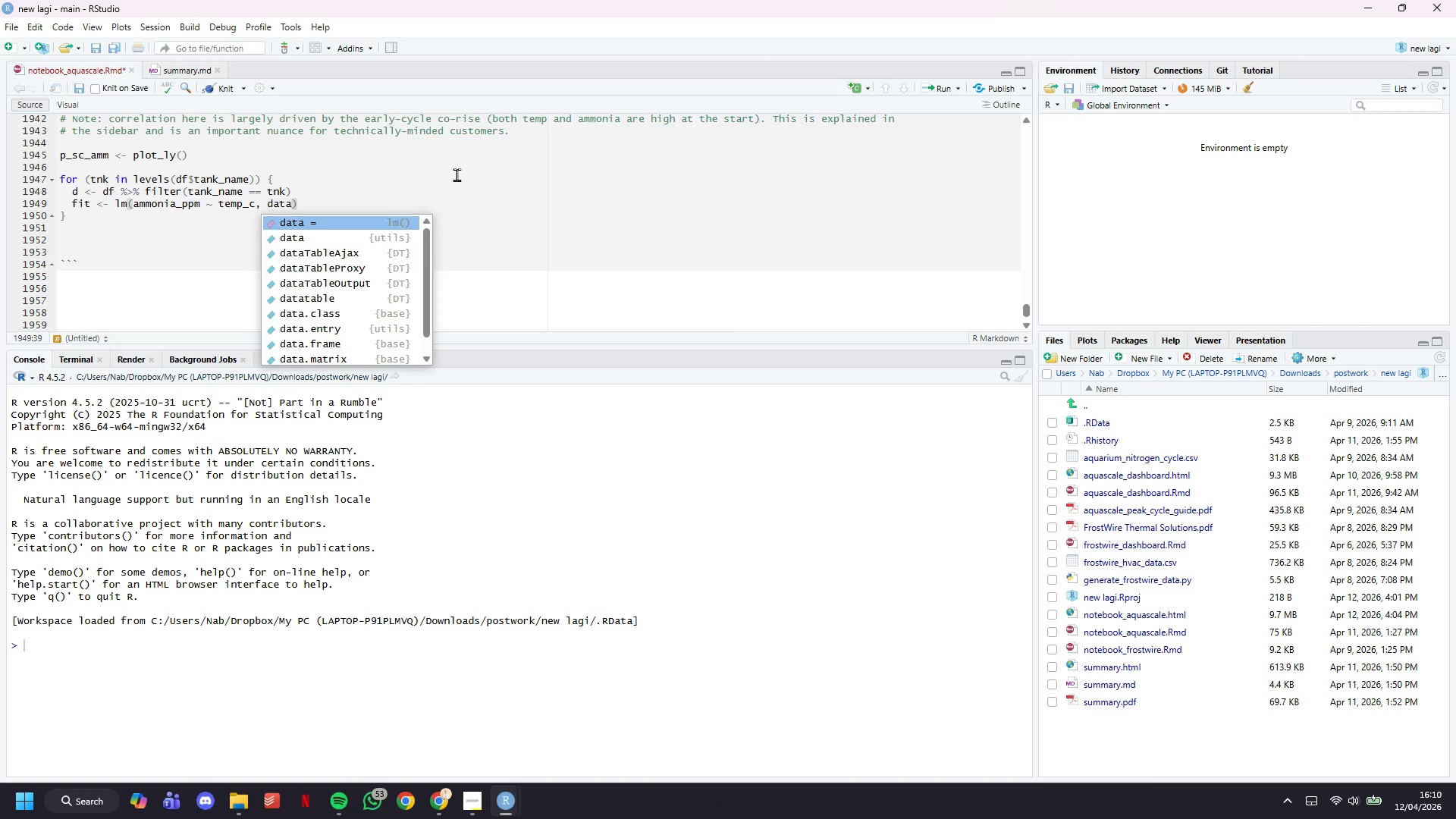 
key(ArrowRight)
 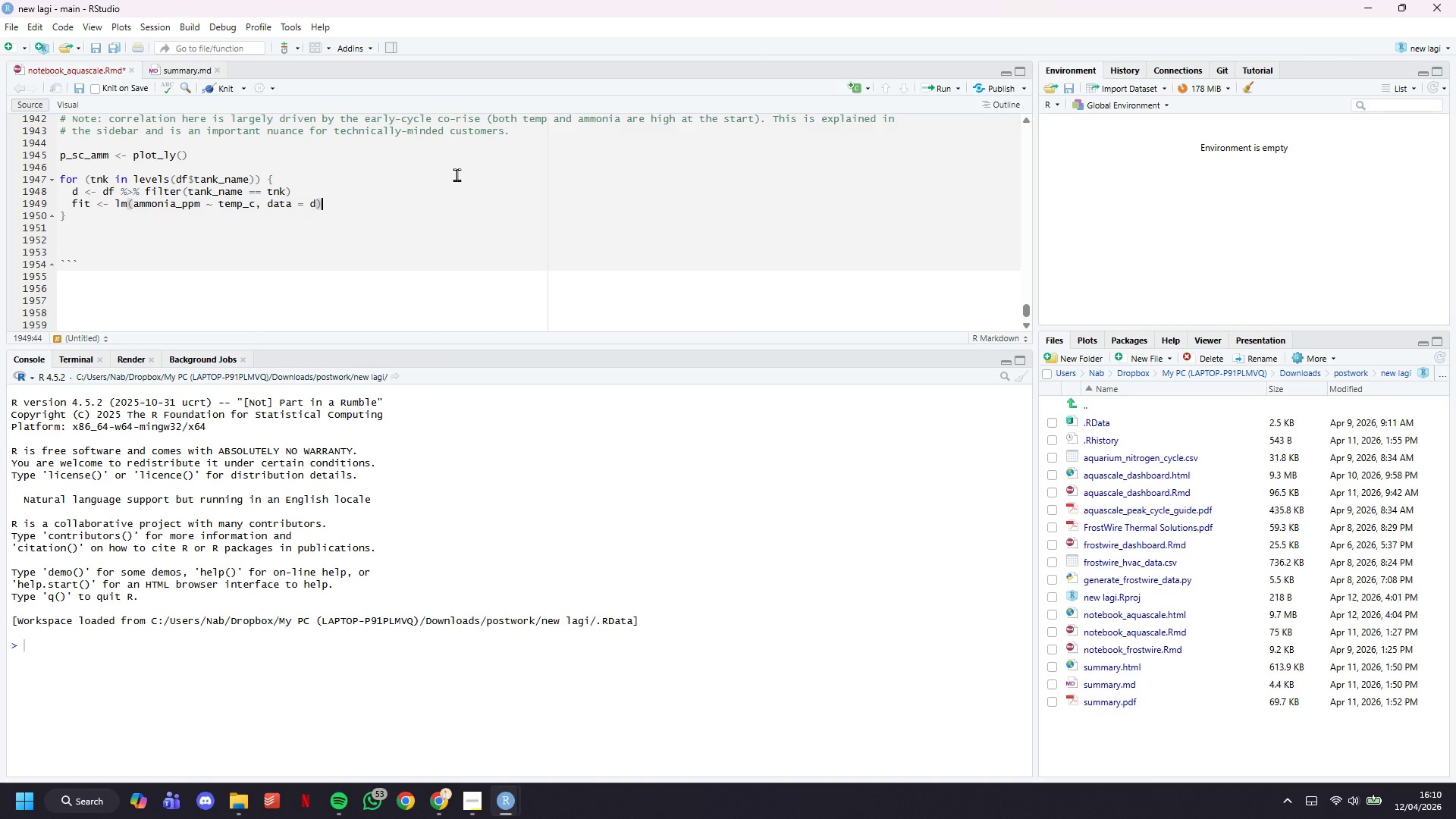 
key(Enter)
 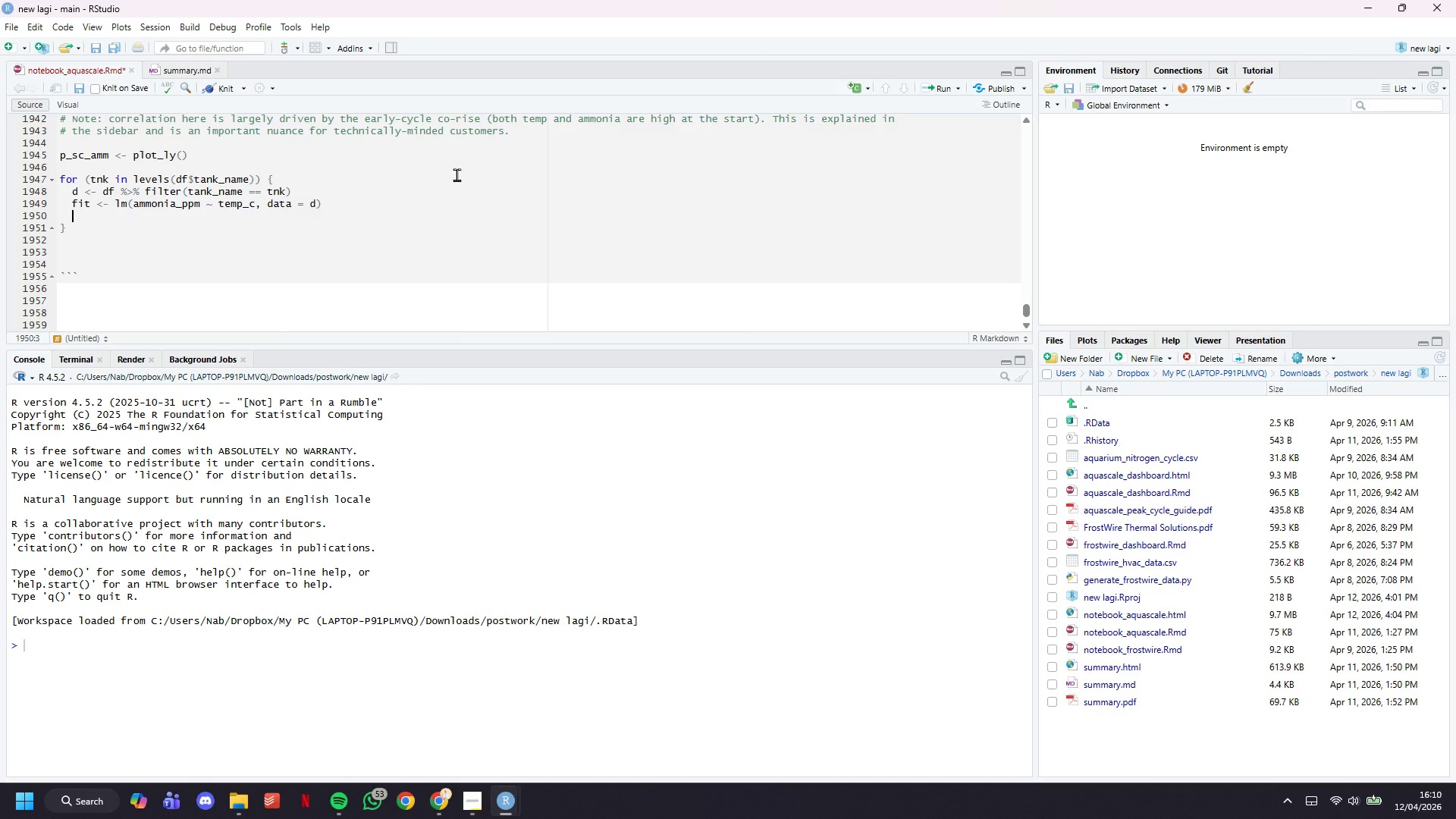 
type(r2 <- round(summary)
 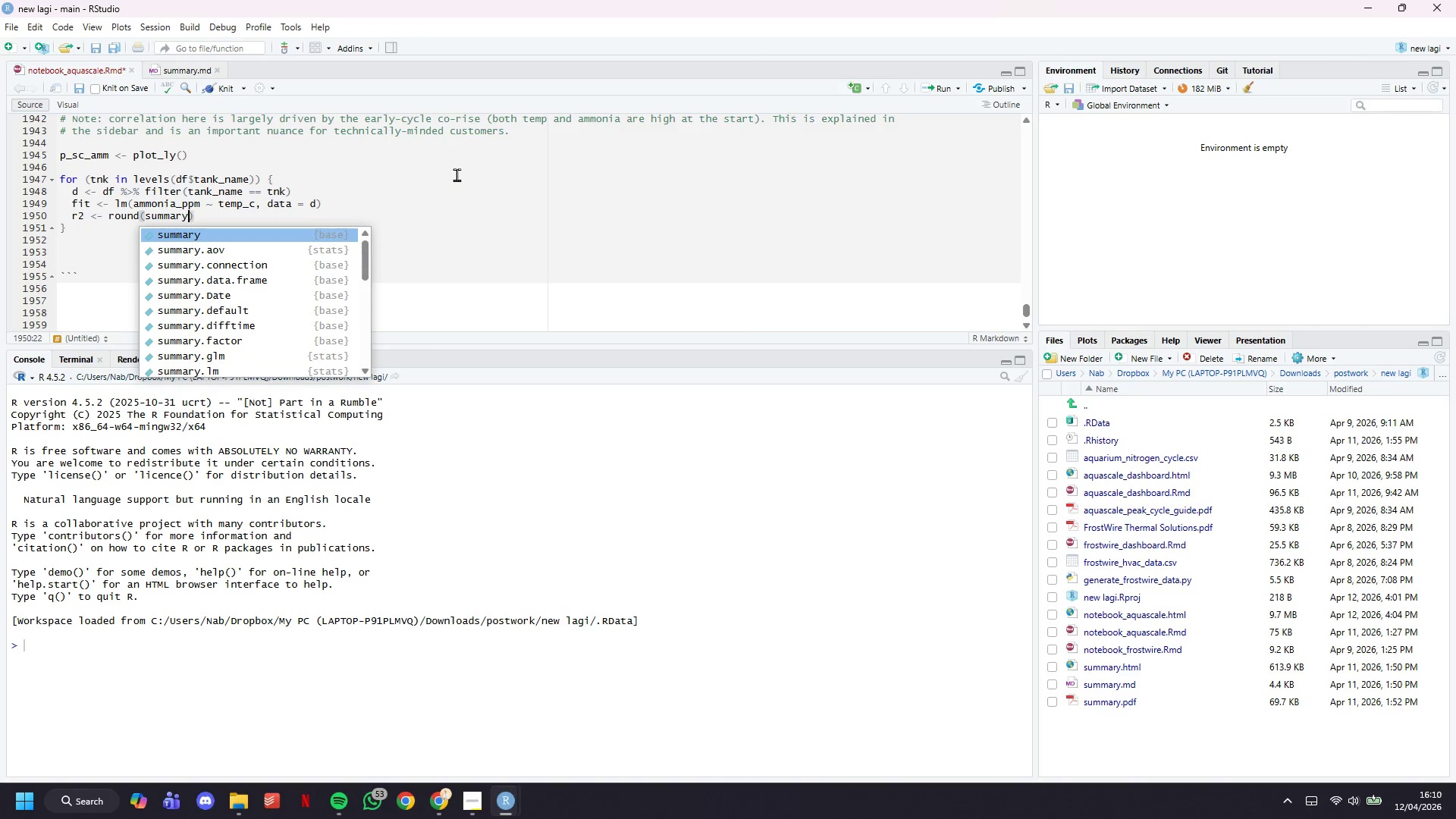 
wait(6.47)
 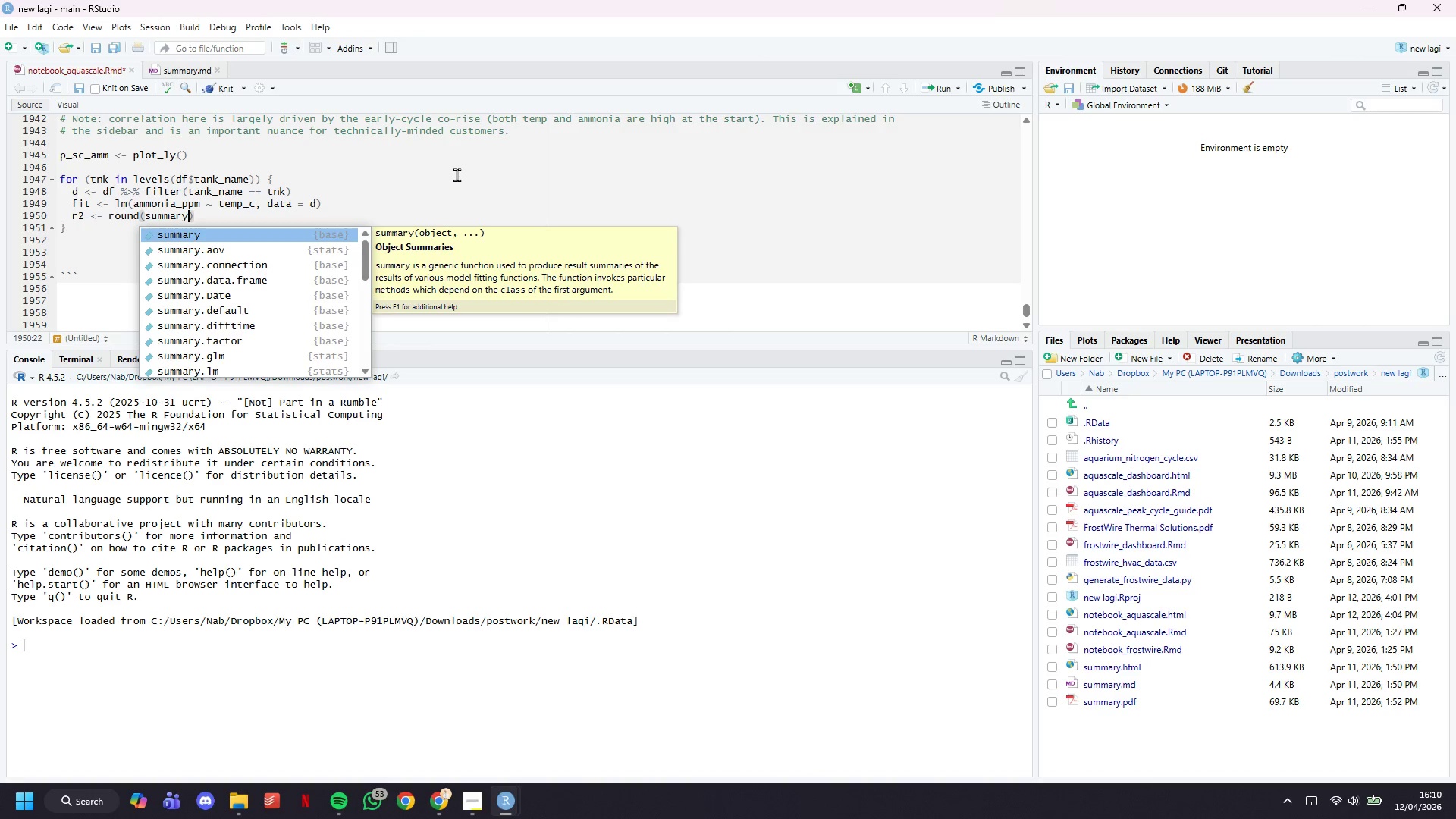 
type((fit)
 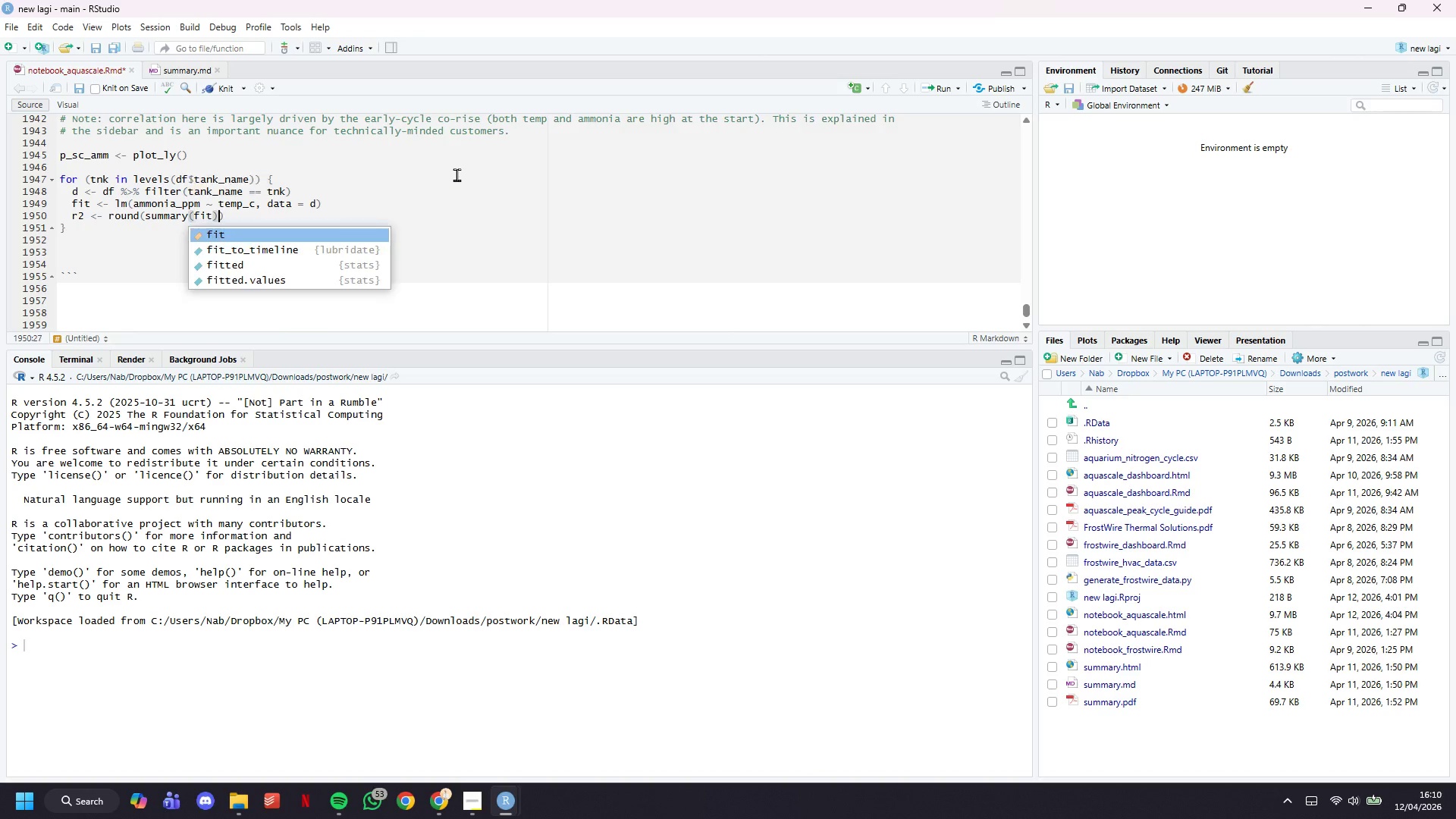 
key(ArrowRight)
 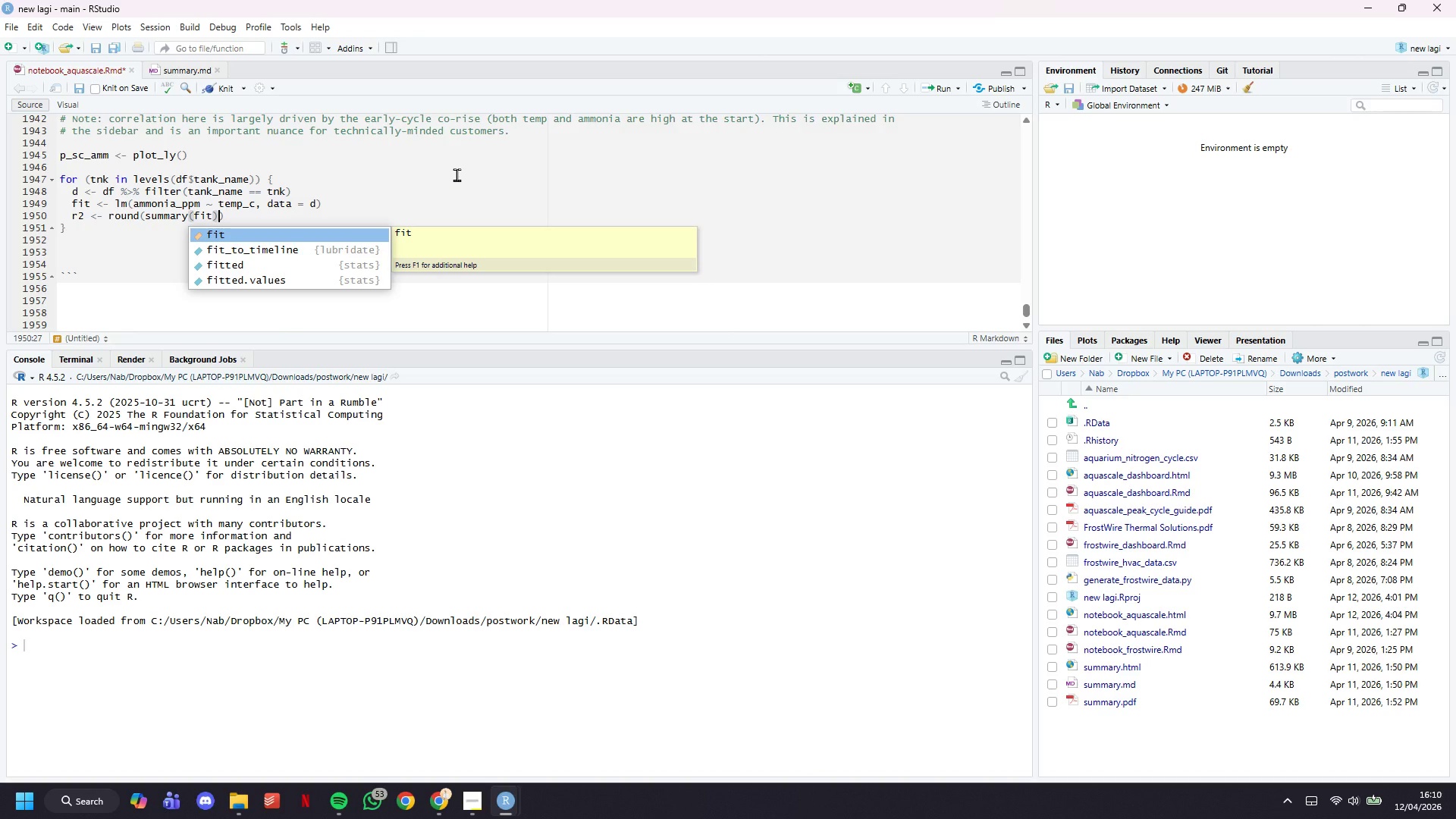 
type($r.squared, 3)
 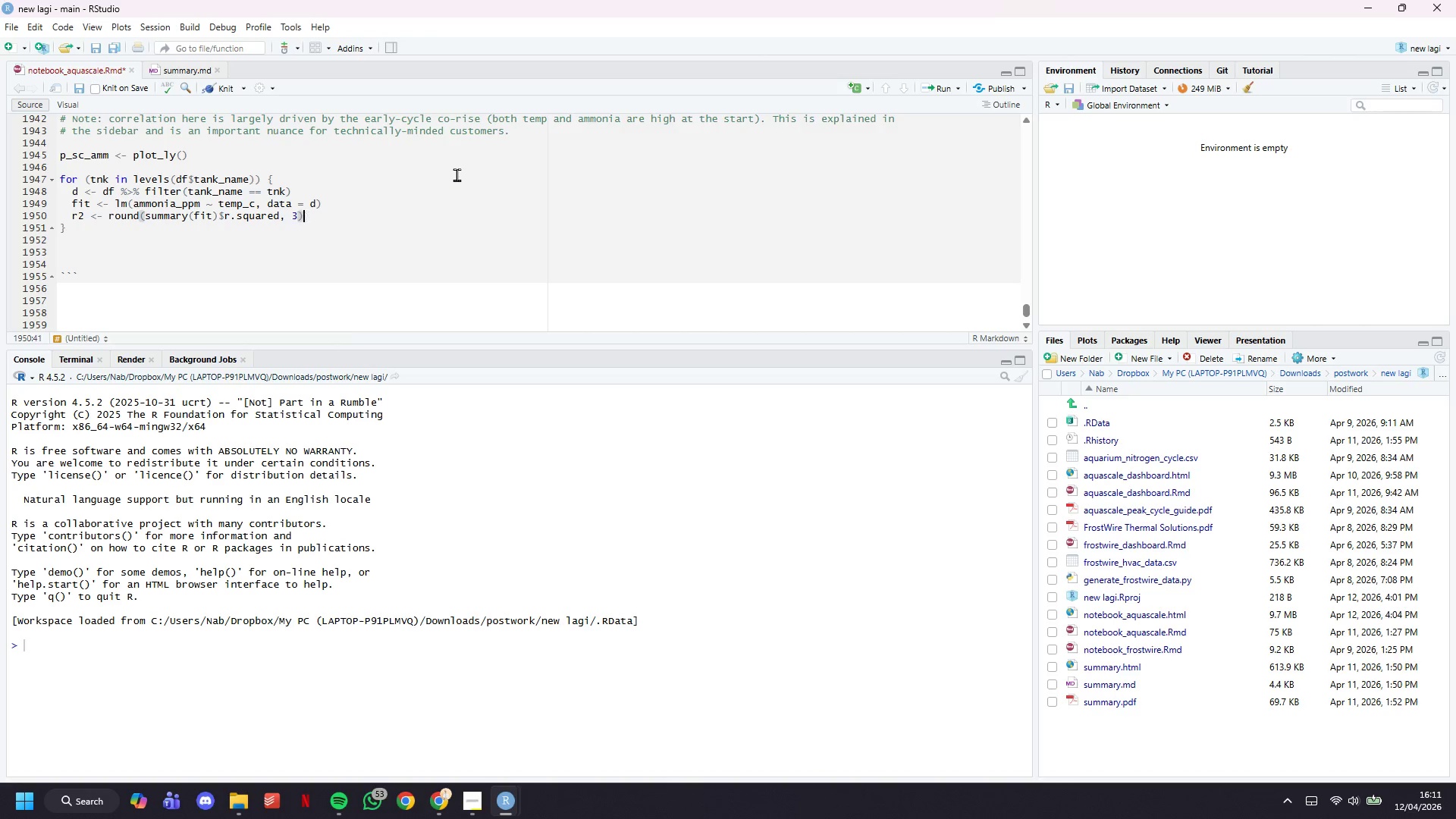 
key(ArrowRight)
 